 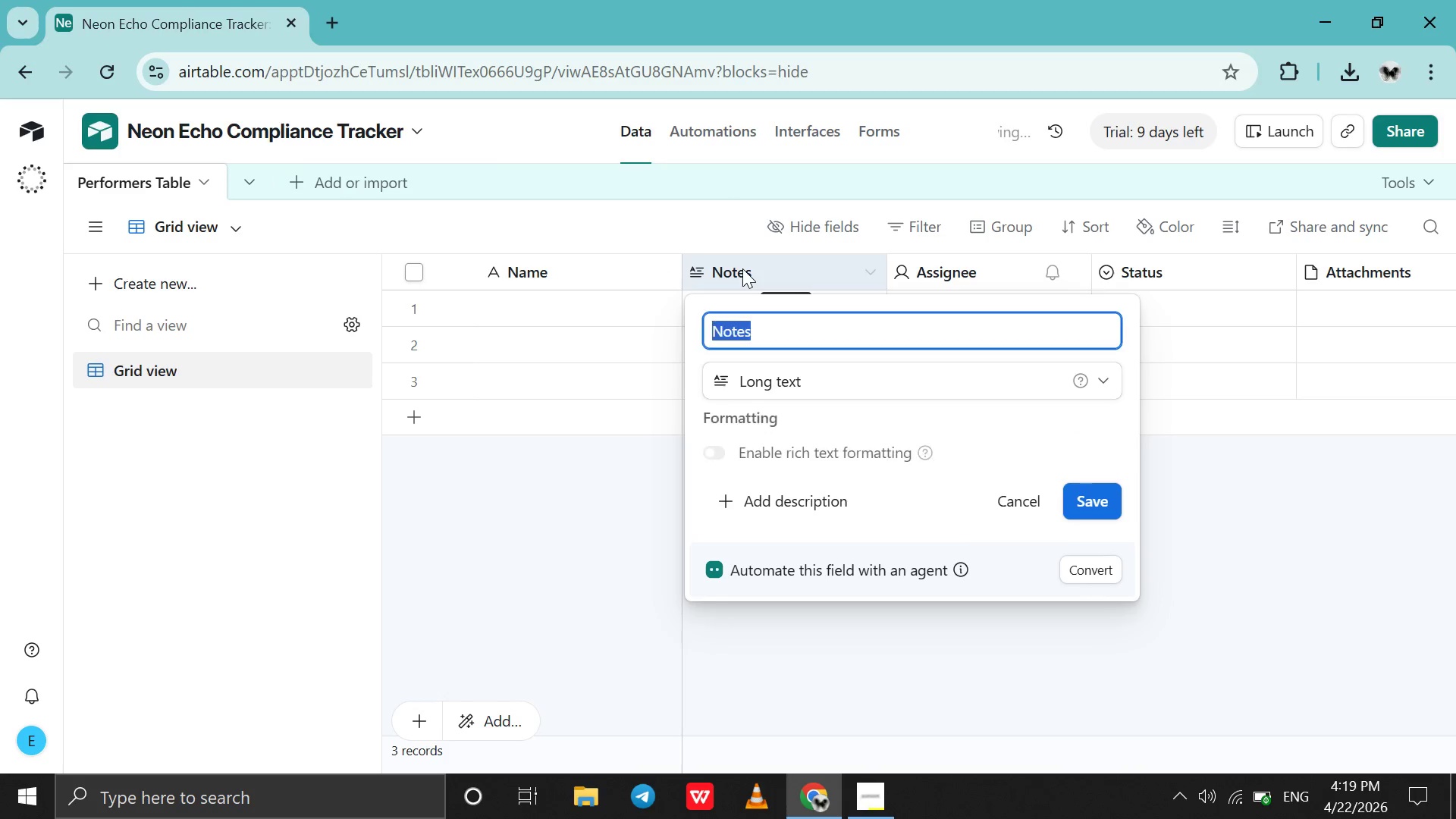 
left_click([785, 391])
 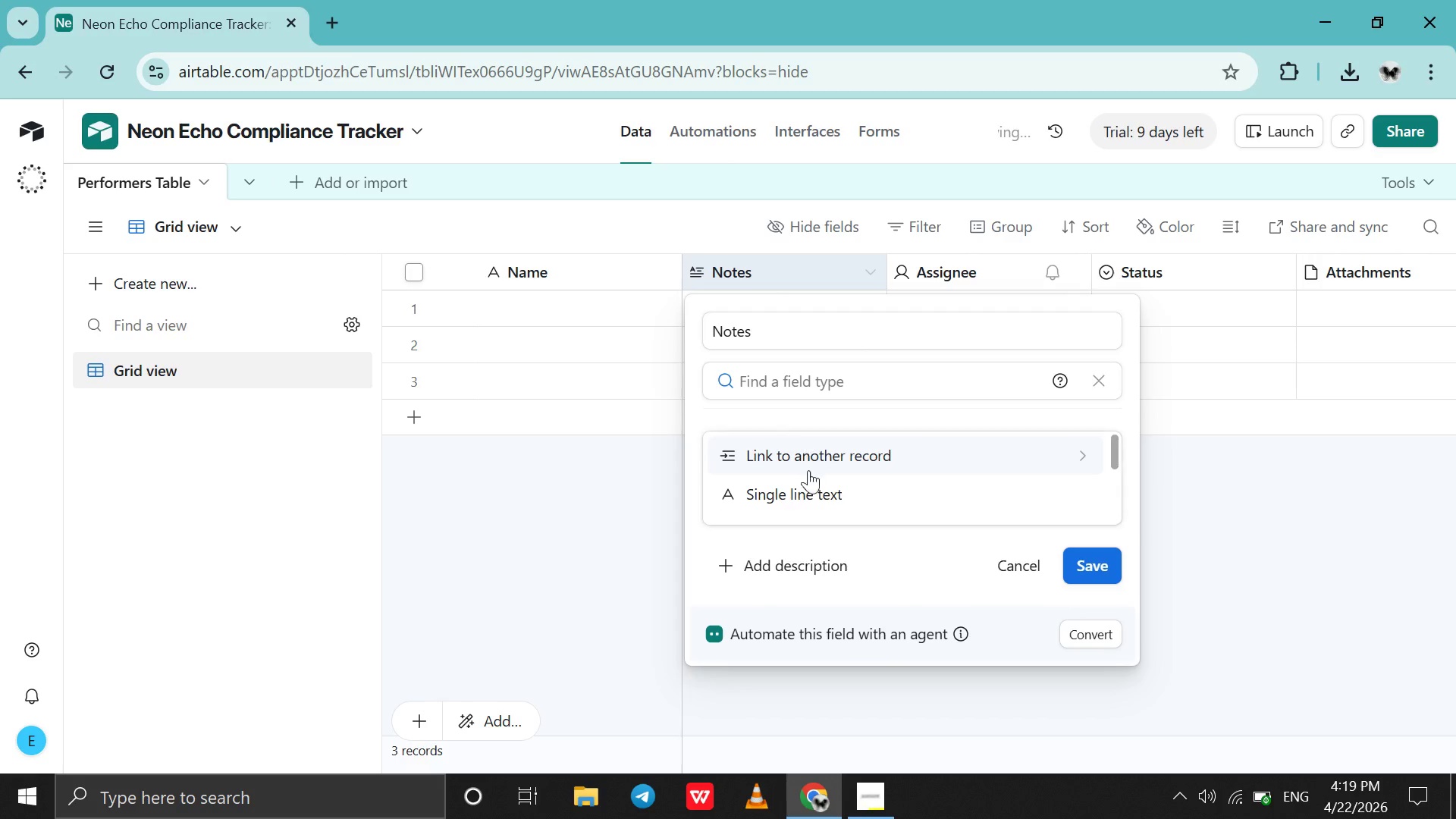 
left_click([809, 483])
 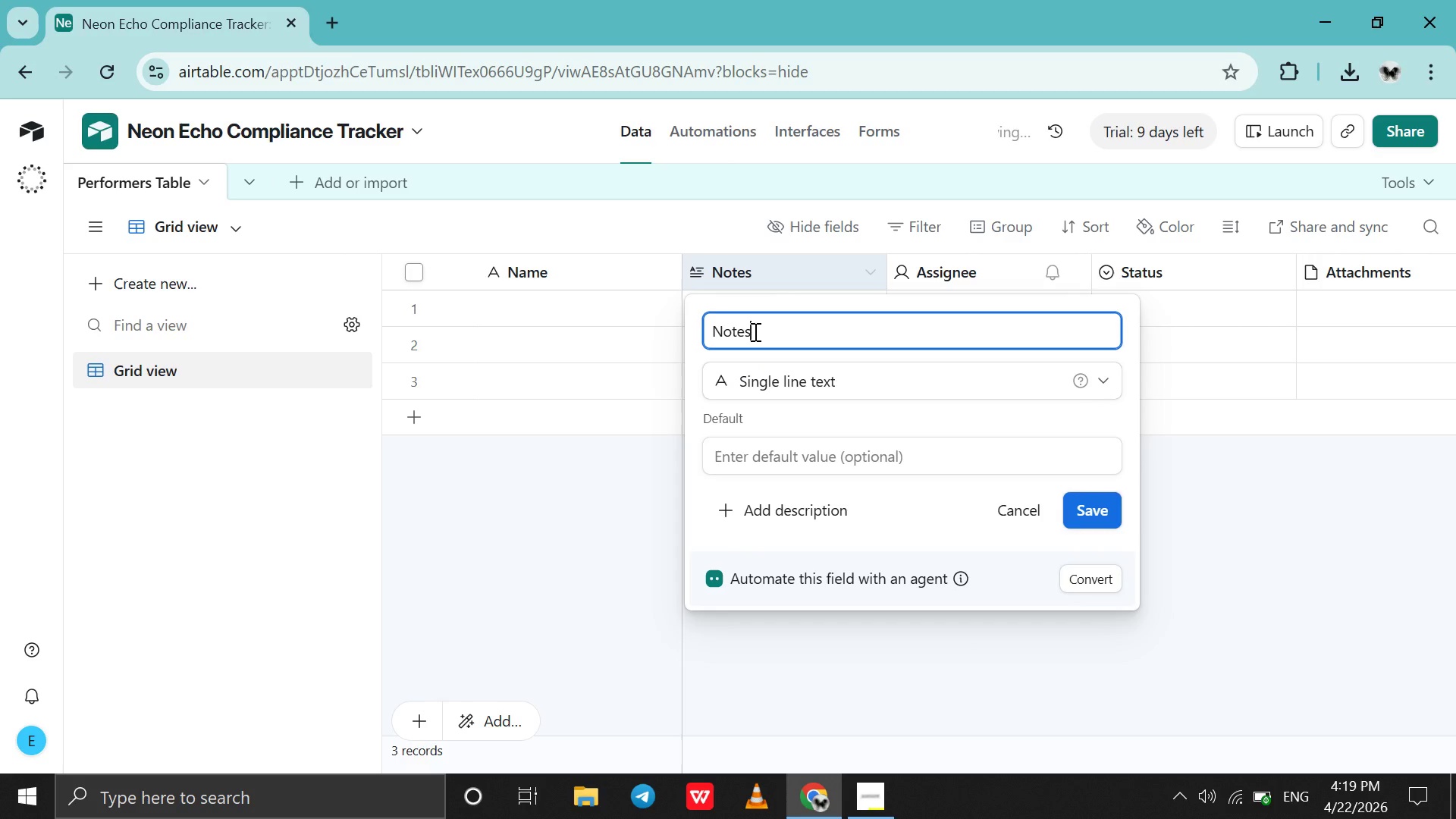 
double_click([754, 331])
 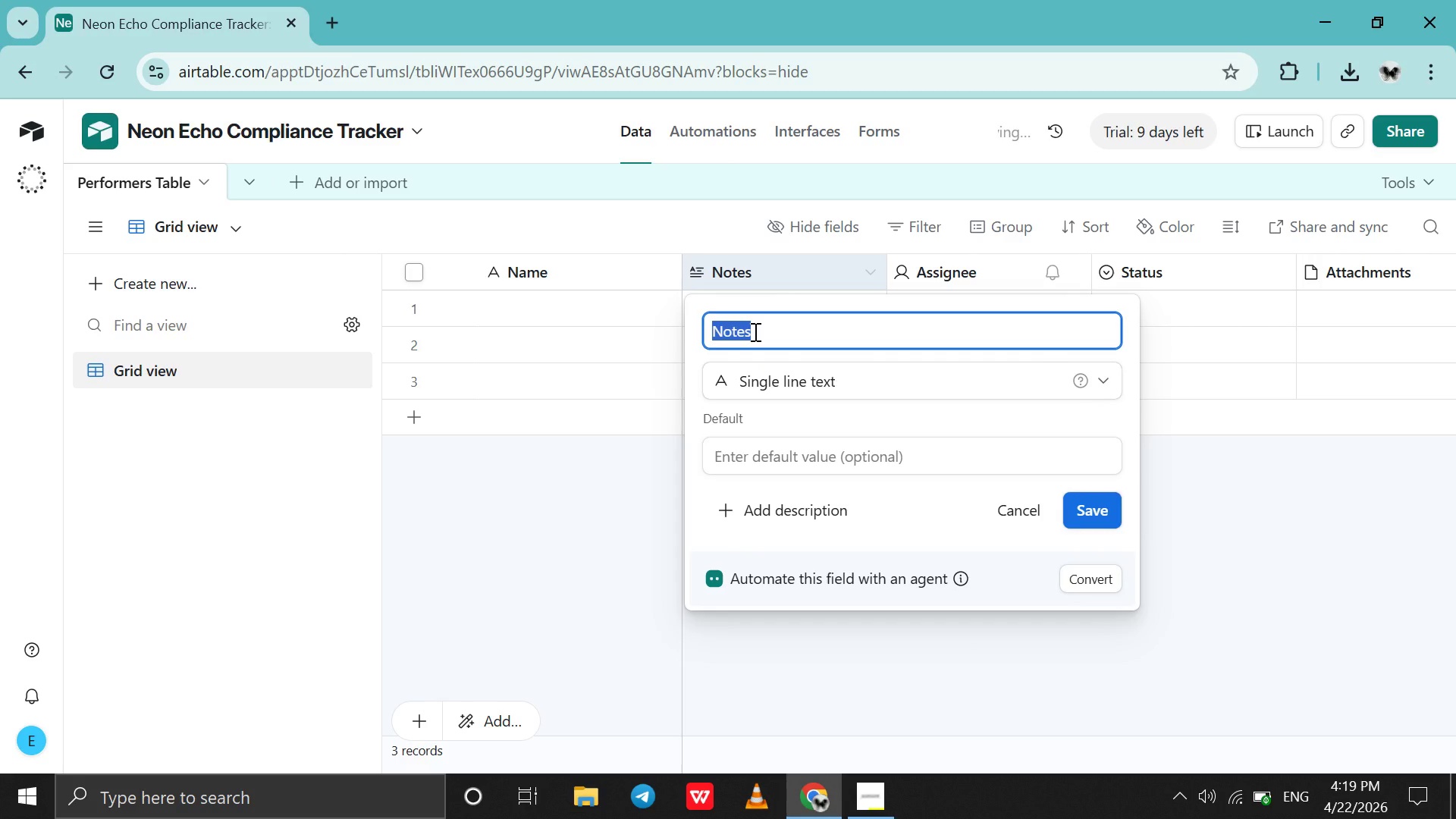 
triple_click([754, 331])
 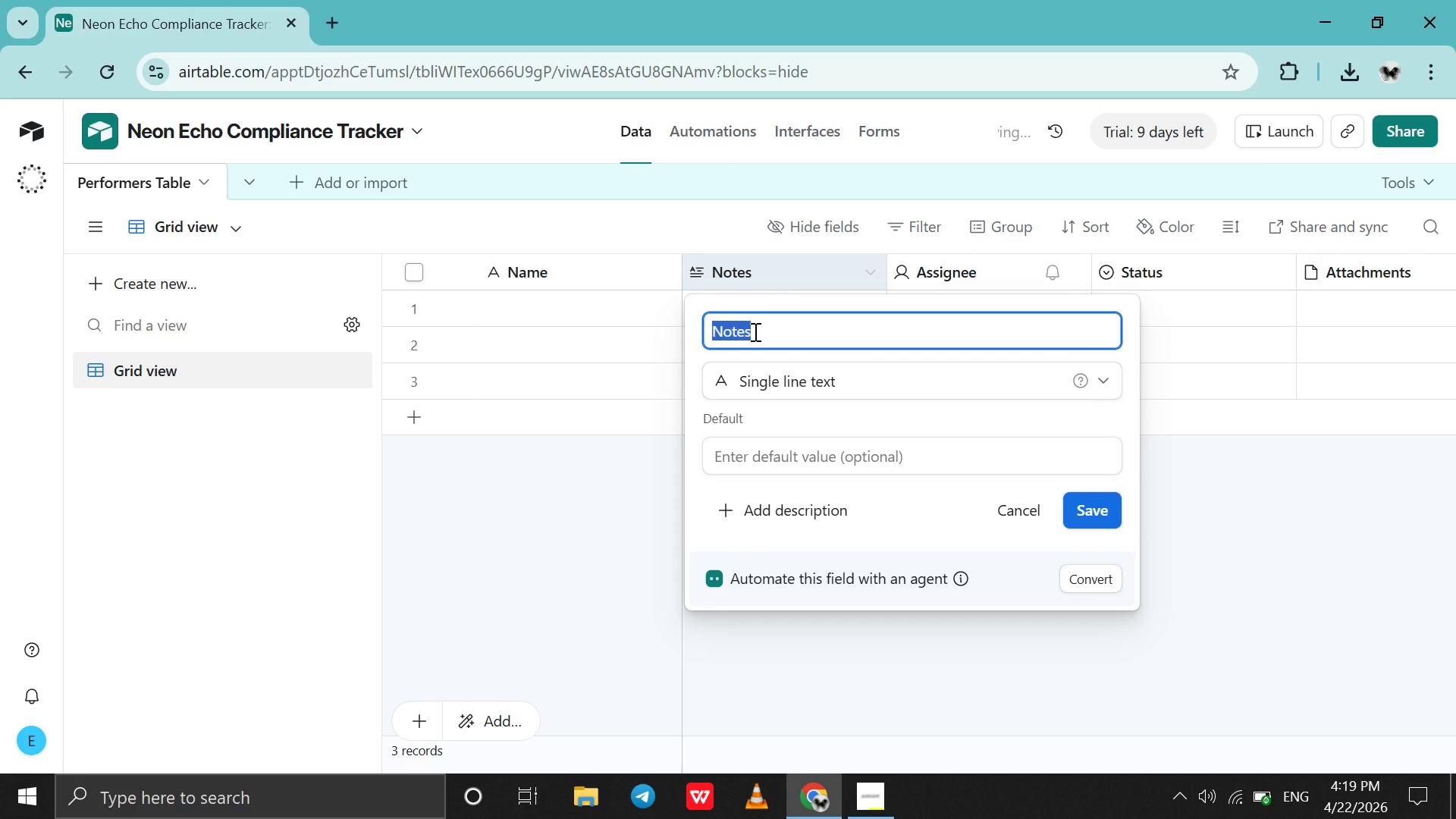 
wait(6.95)
 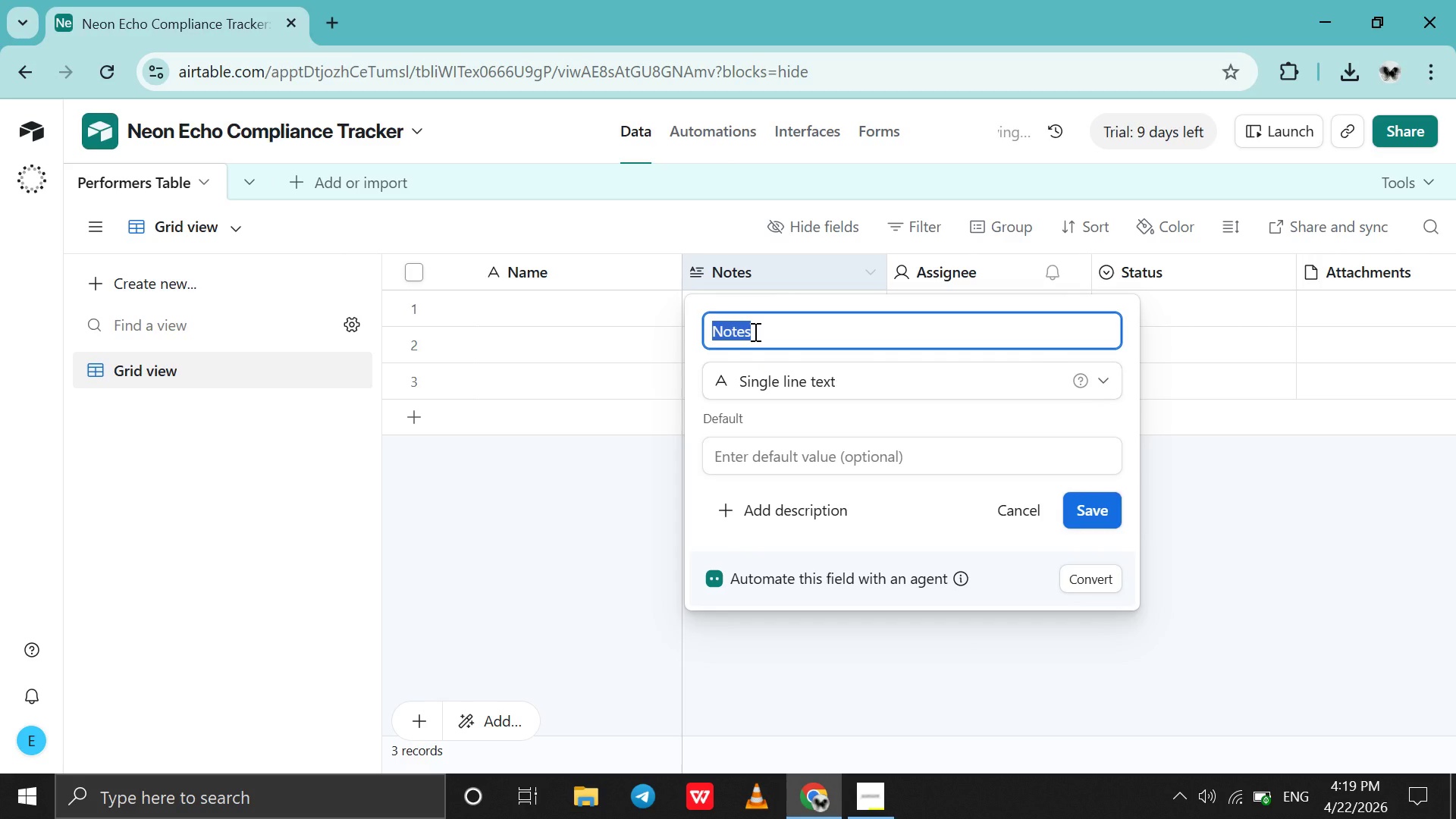 
left_click([787, 384])
 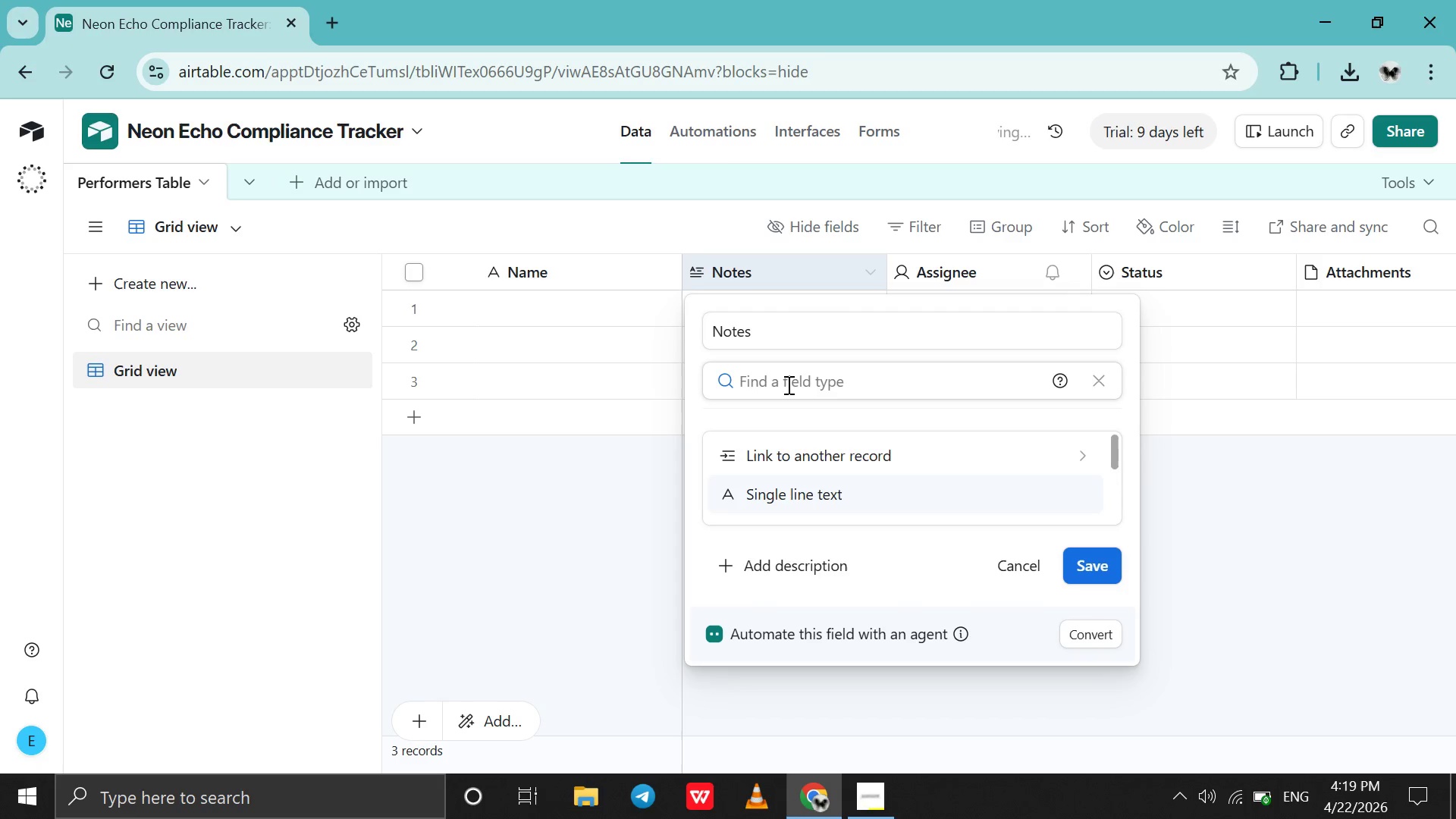 
key(S)
 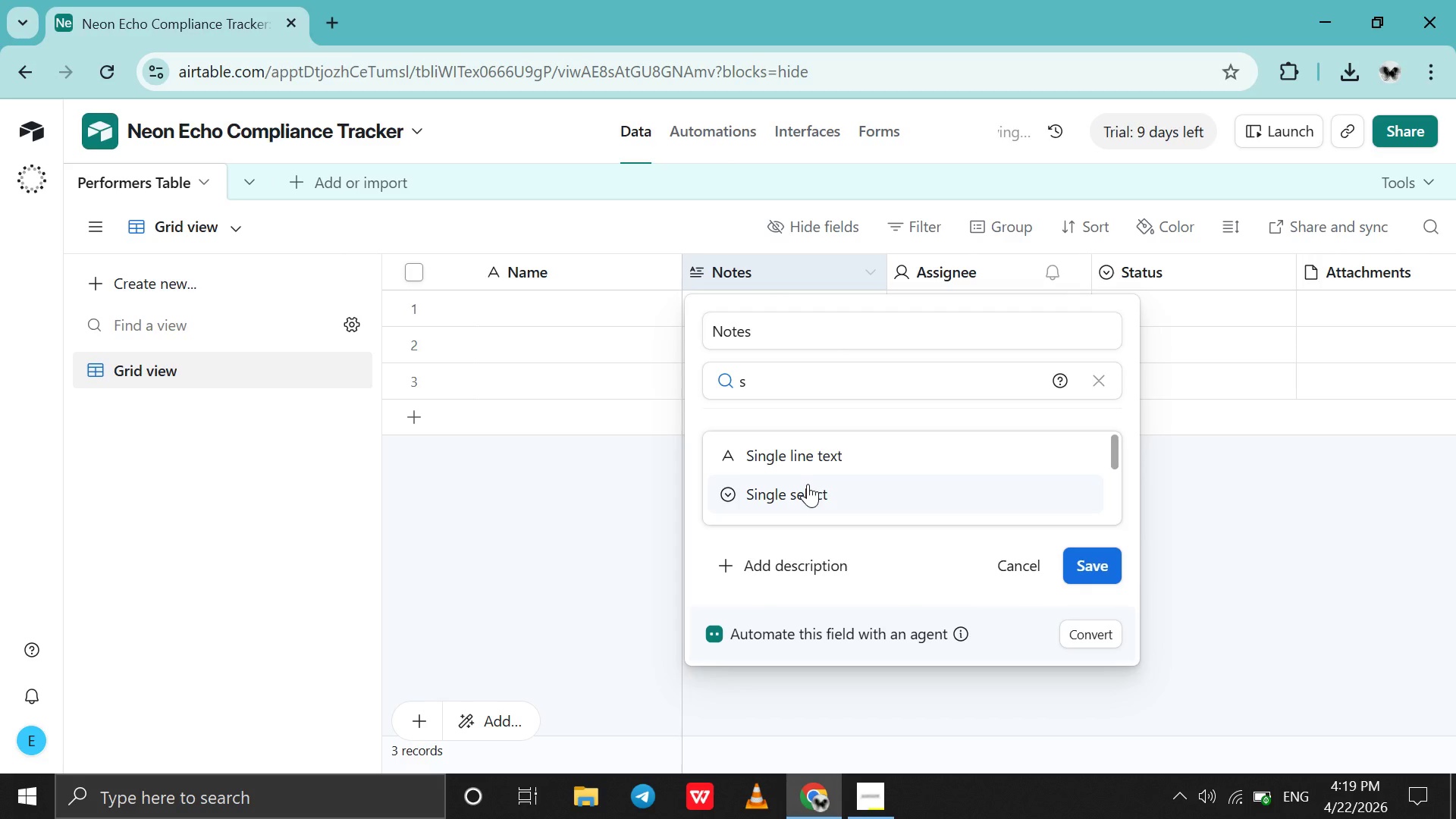 
left_click([808, 484])
 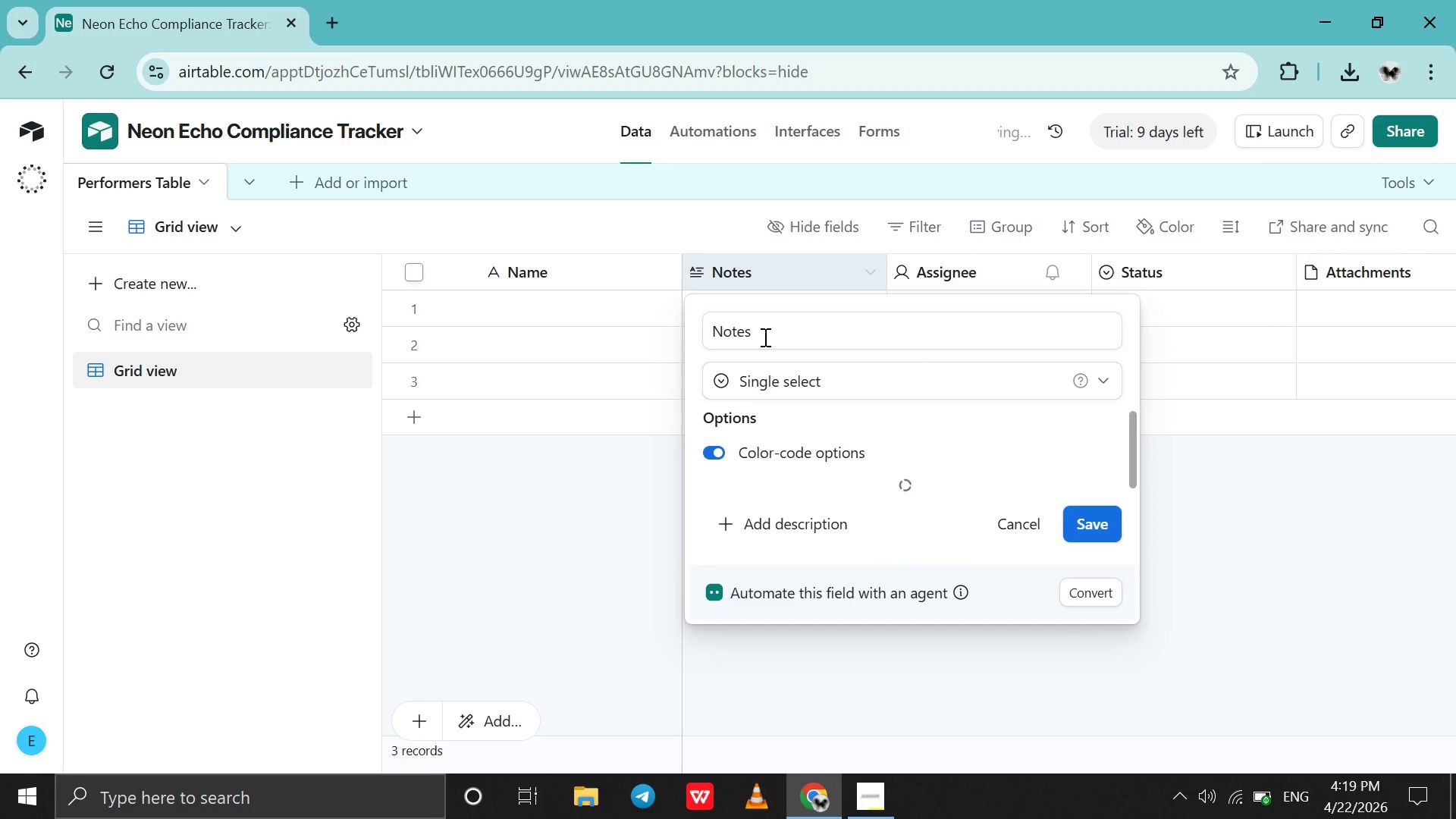 
double_click([764, 337])
 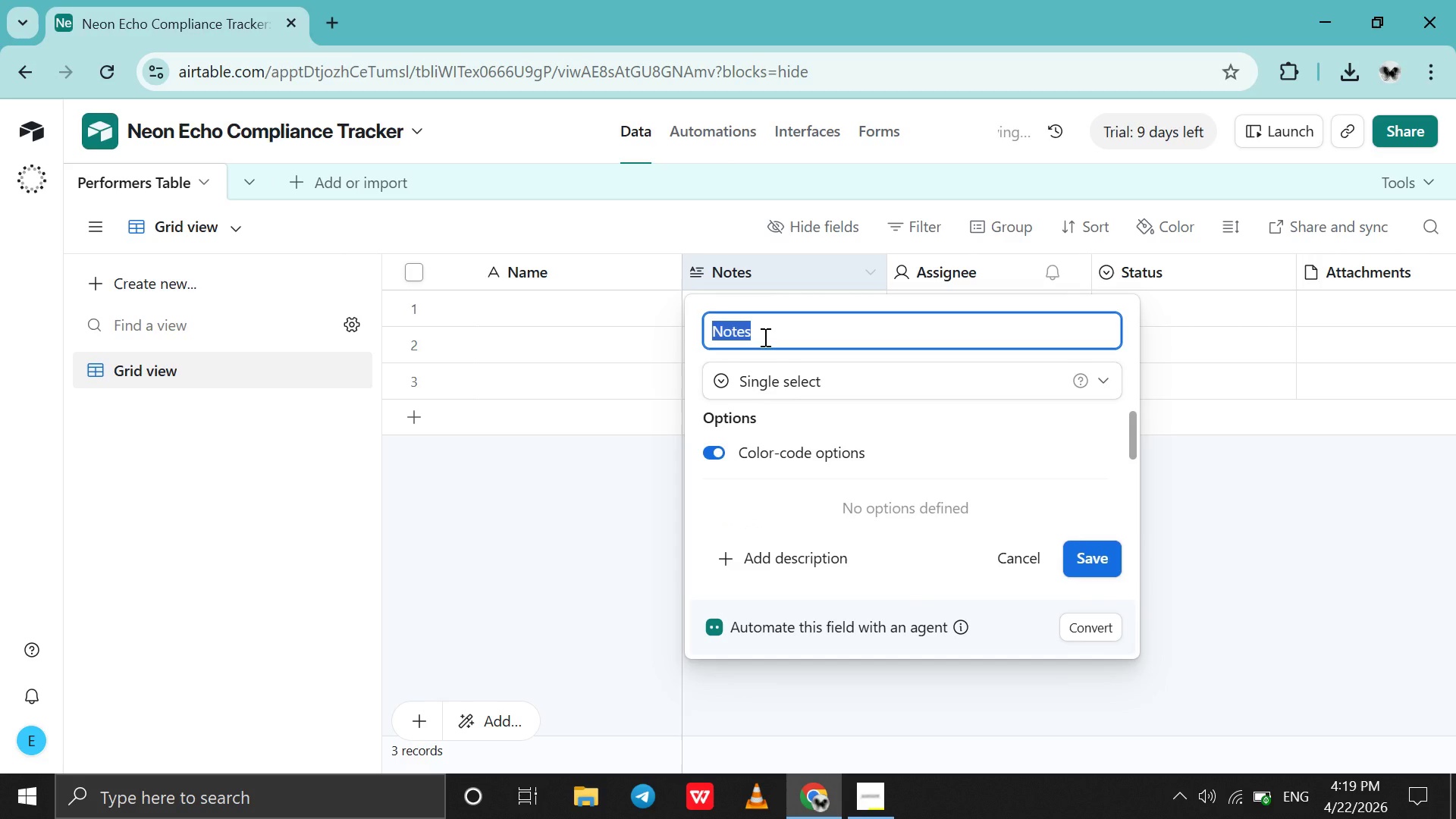 
triple_click([764, 337])
 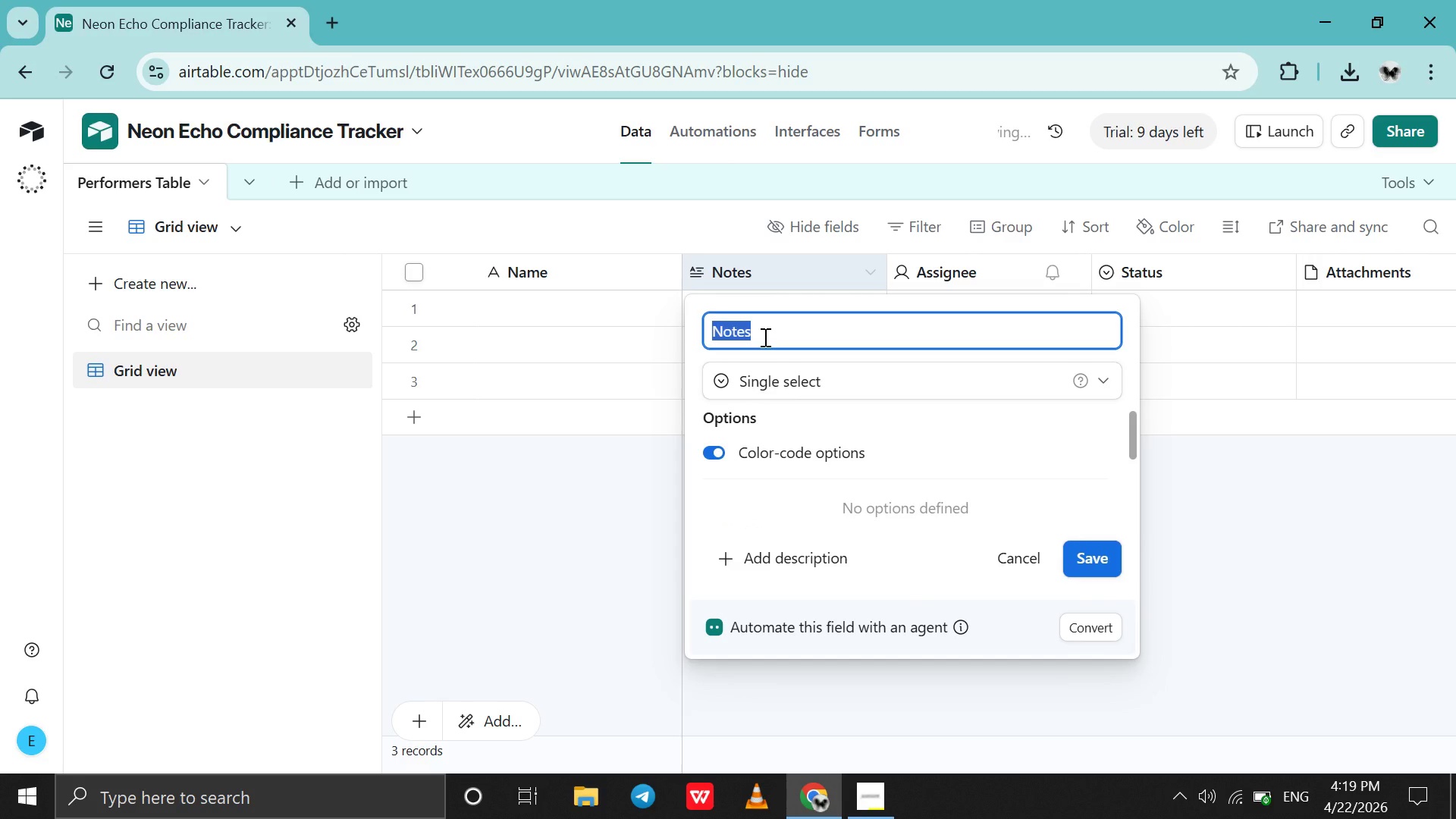 
type(Talent Type)
 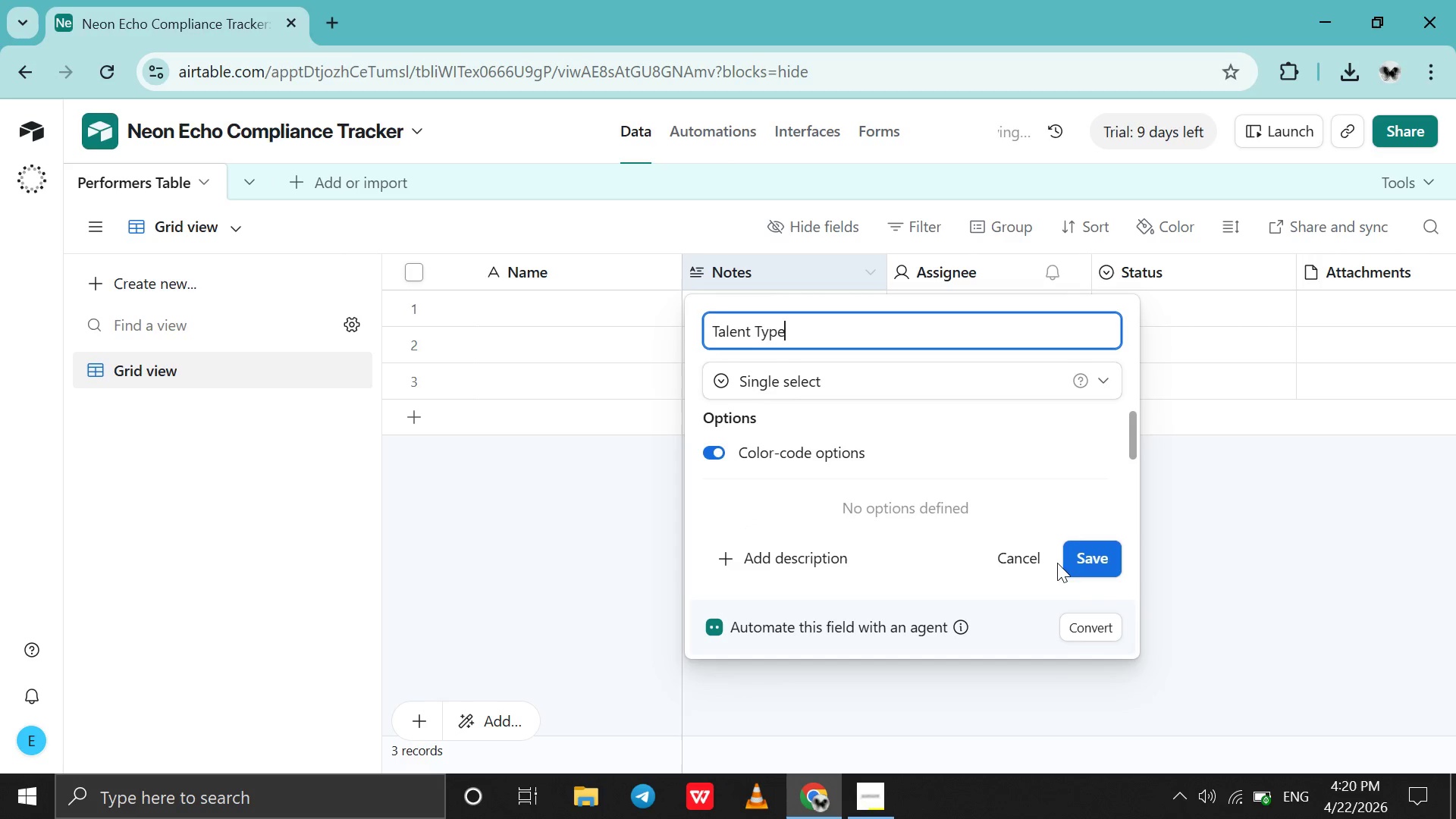 
left_click([1080, 556])
 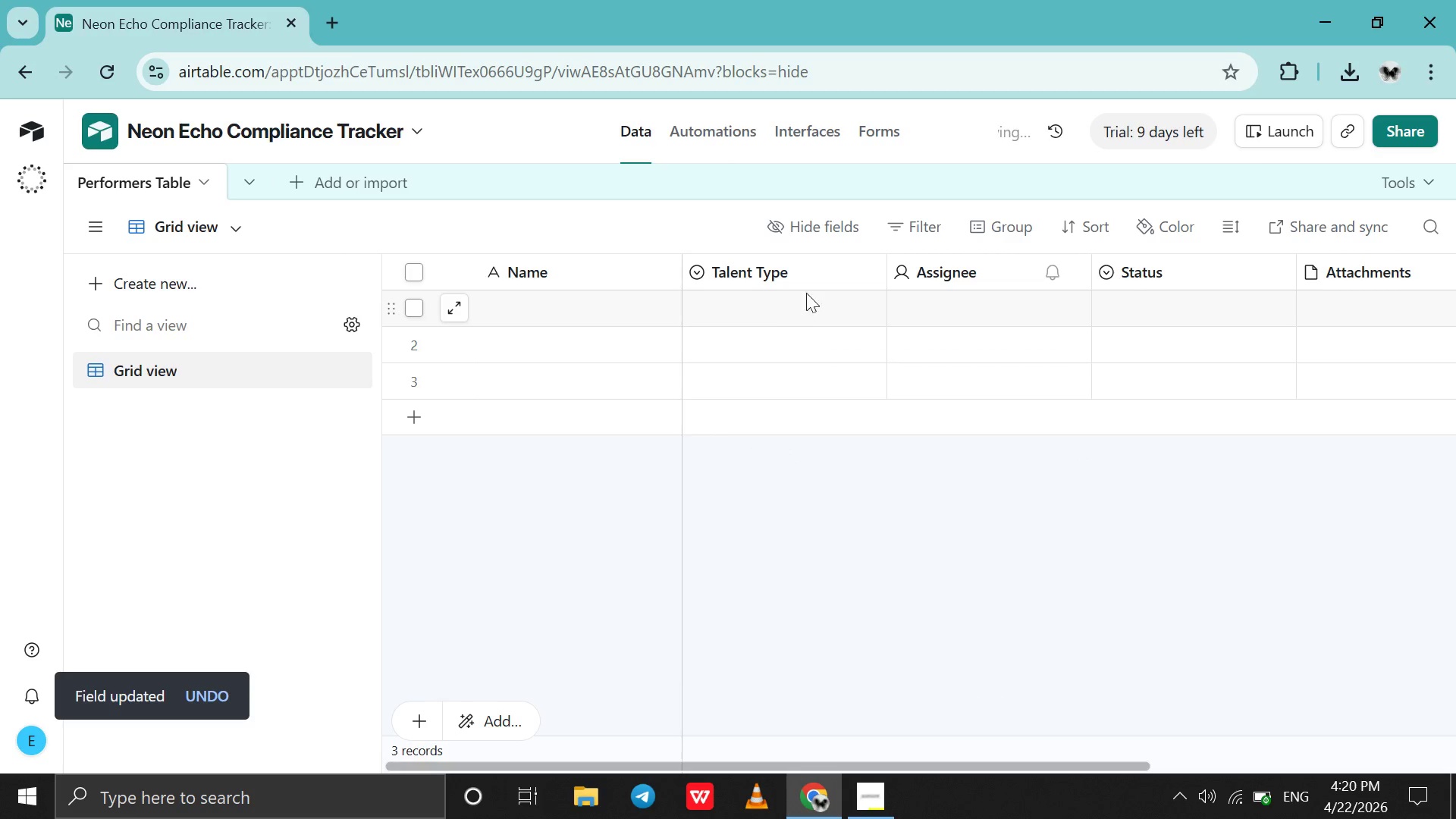 
left_click([868, 275])
 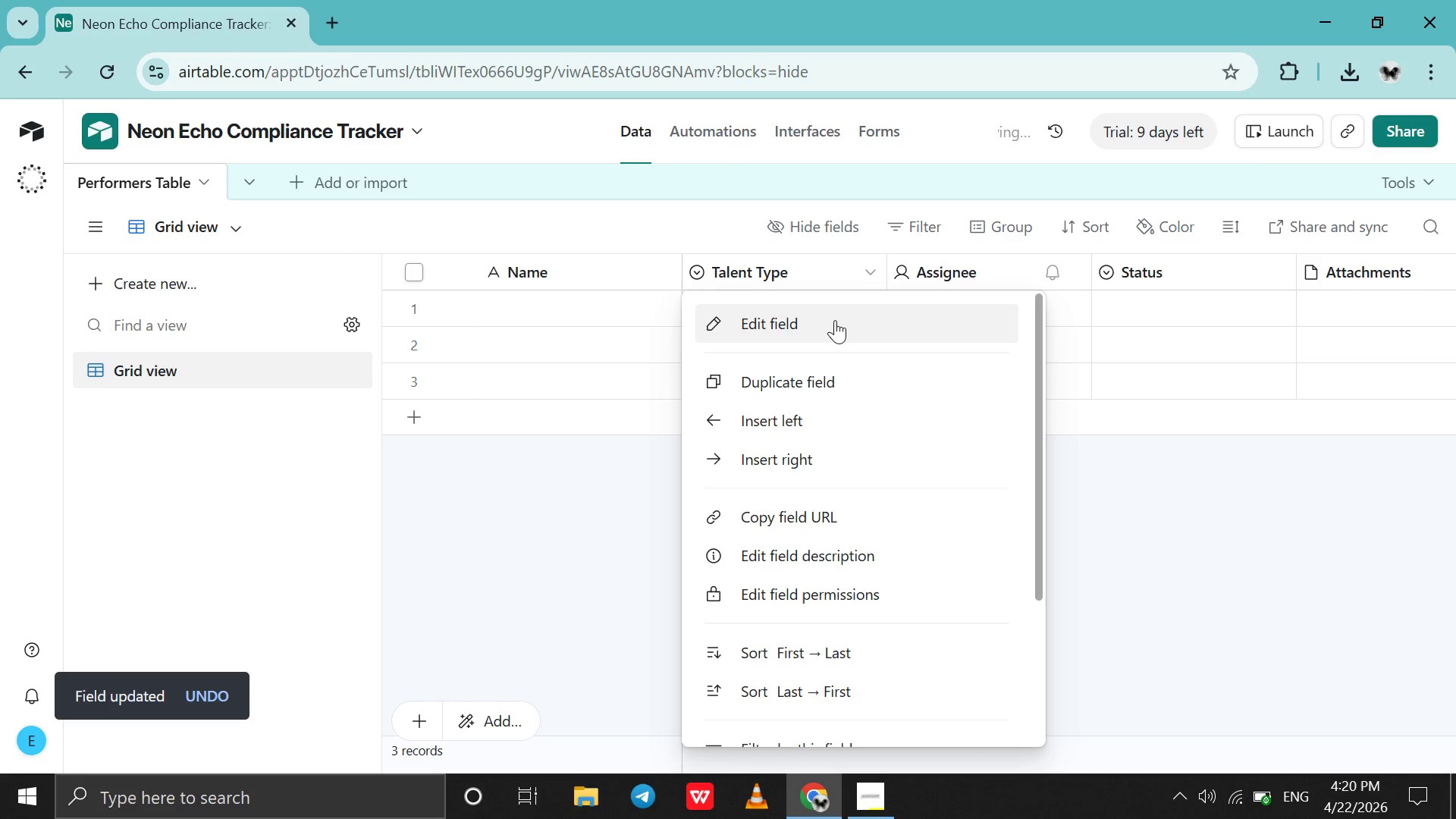 
left_click([835, 320])
 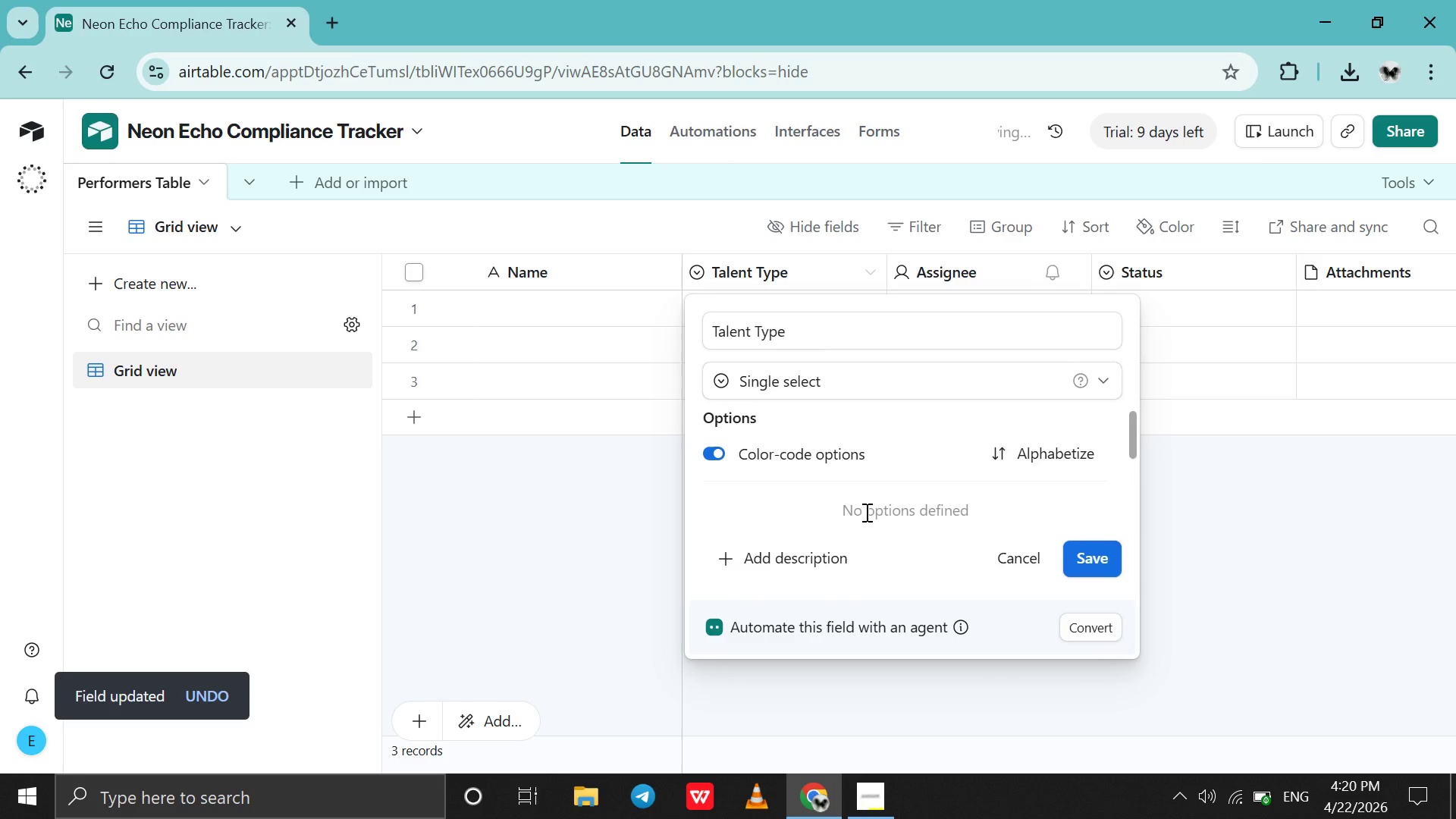 
scroll: coordinate [866, 511], scroll_direction: down, amount: 1.0
 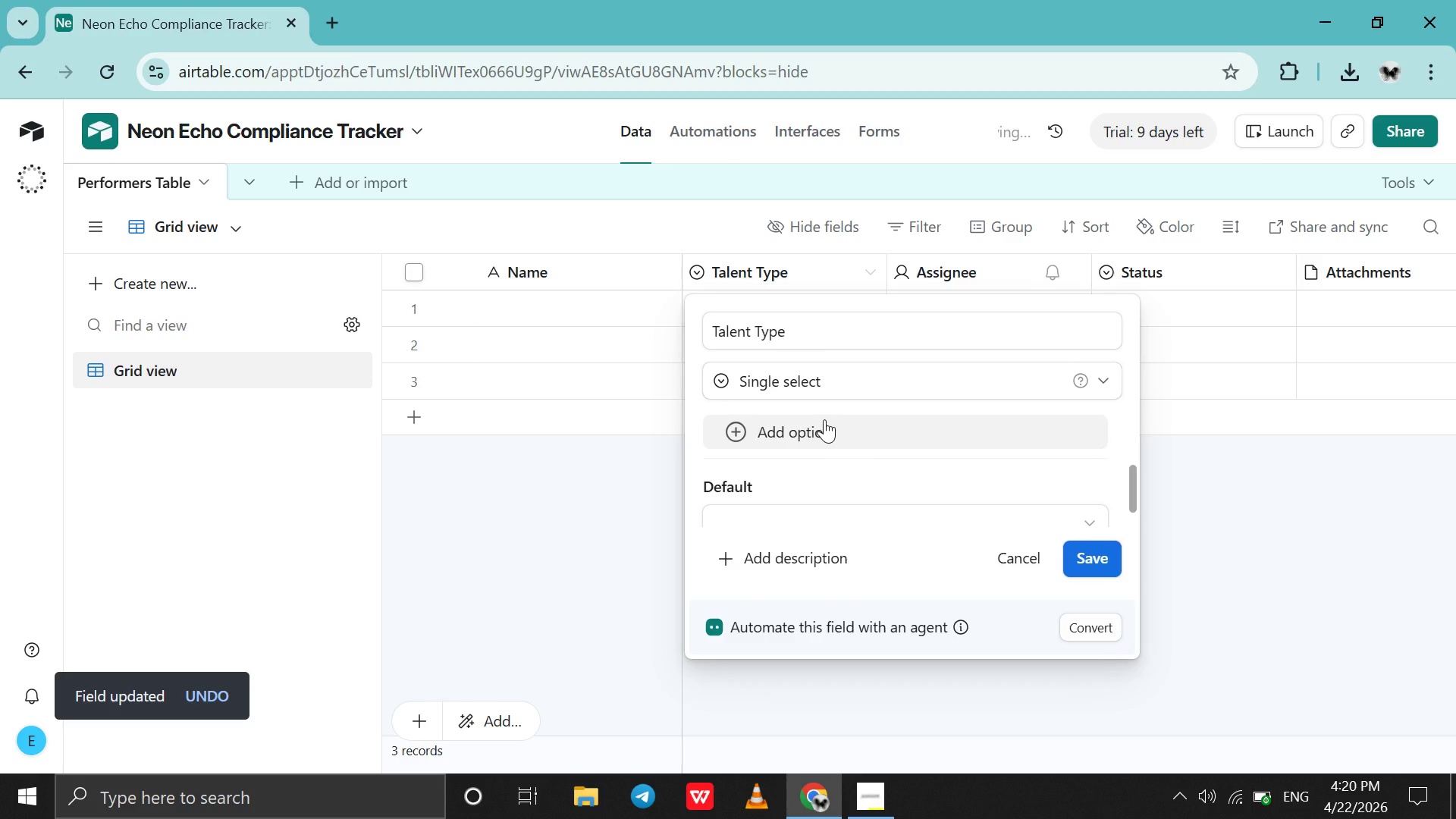 
left_click([824, 419])
 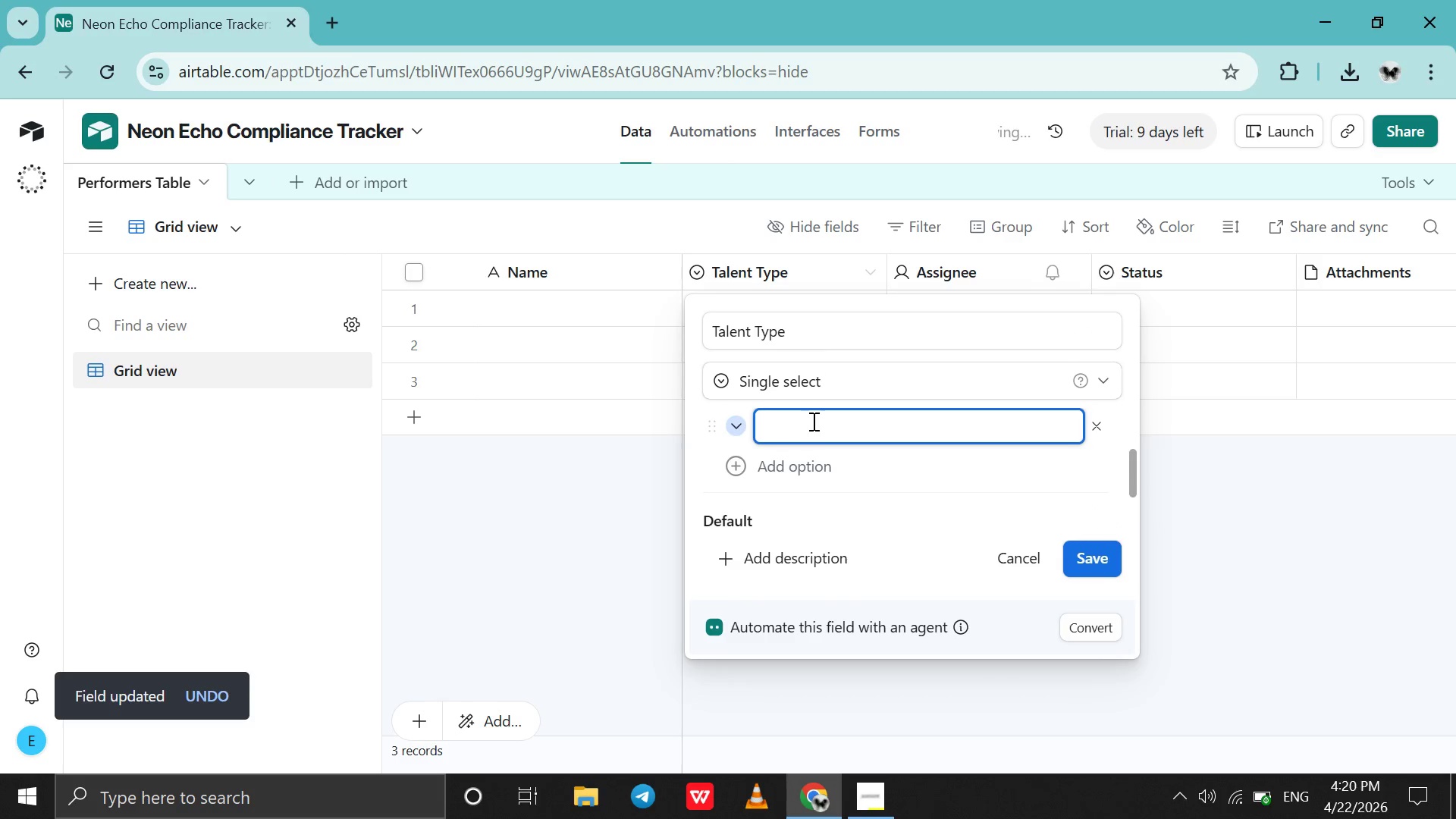 
type(Aerialist )
 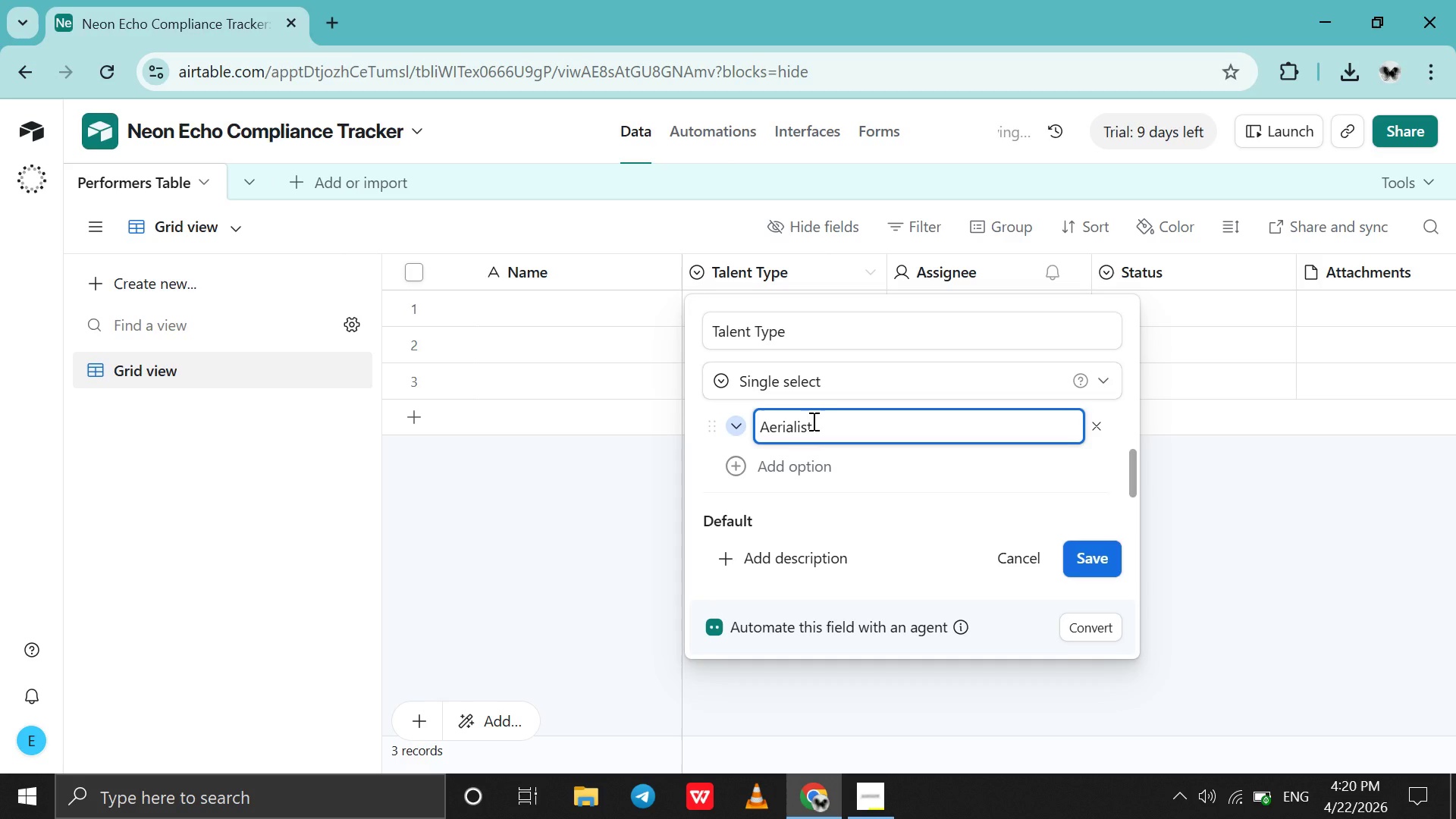 
key(Shift+Enter)
 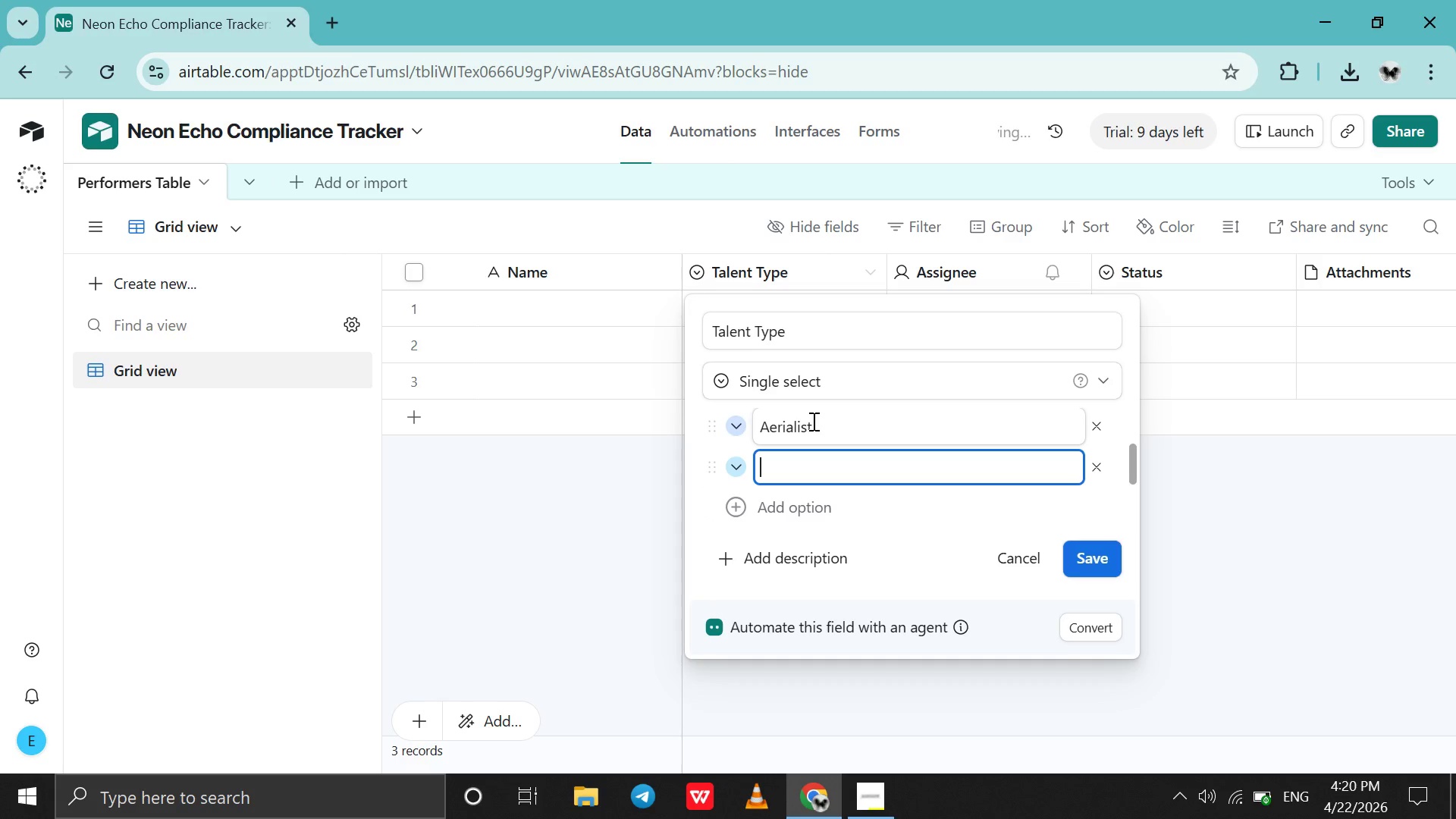 
type(Fire Performer )
 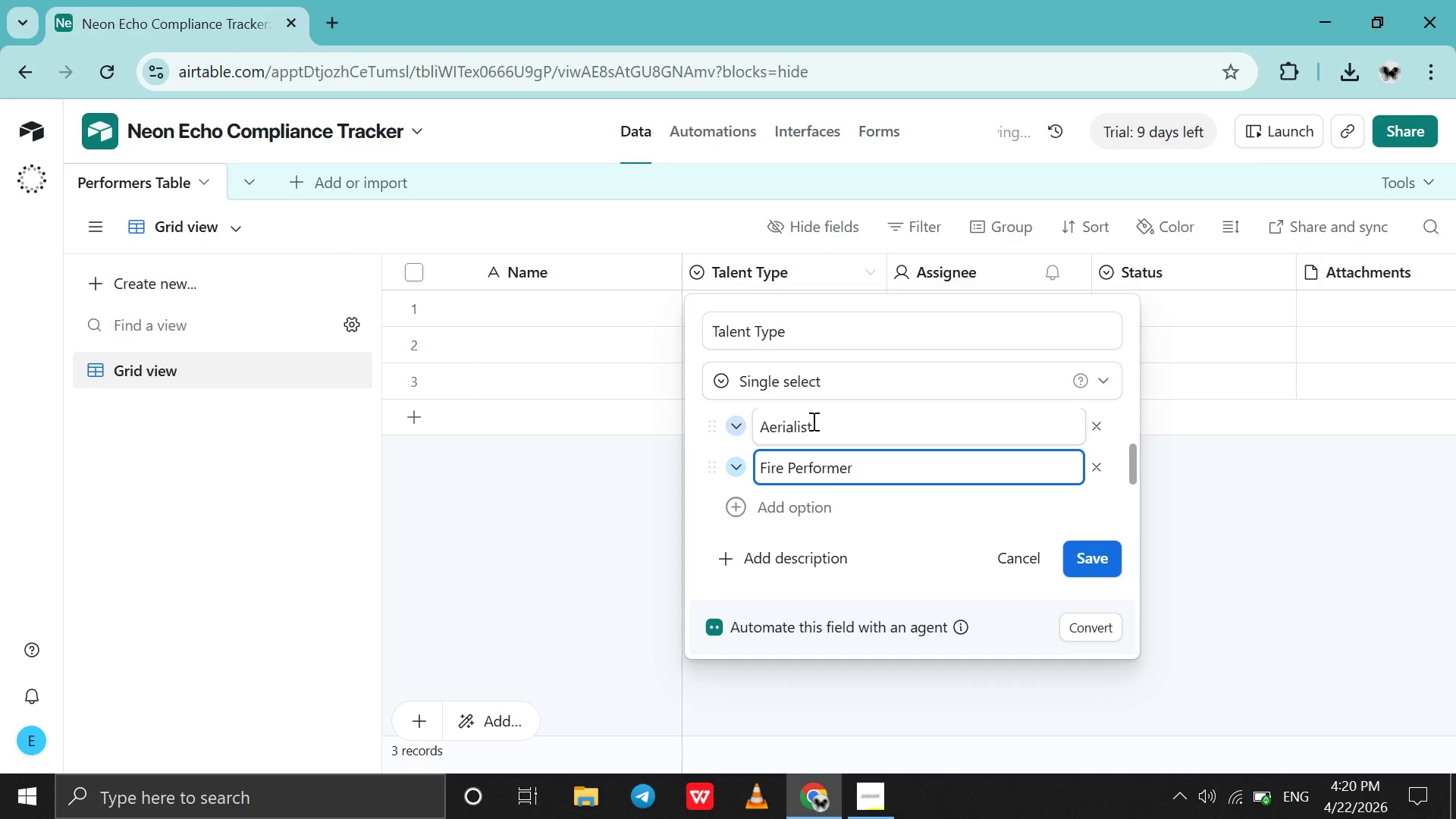 
key(Shift+Enter)
 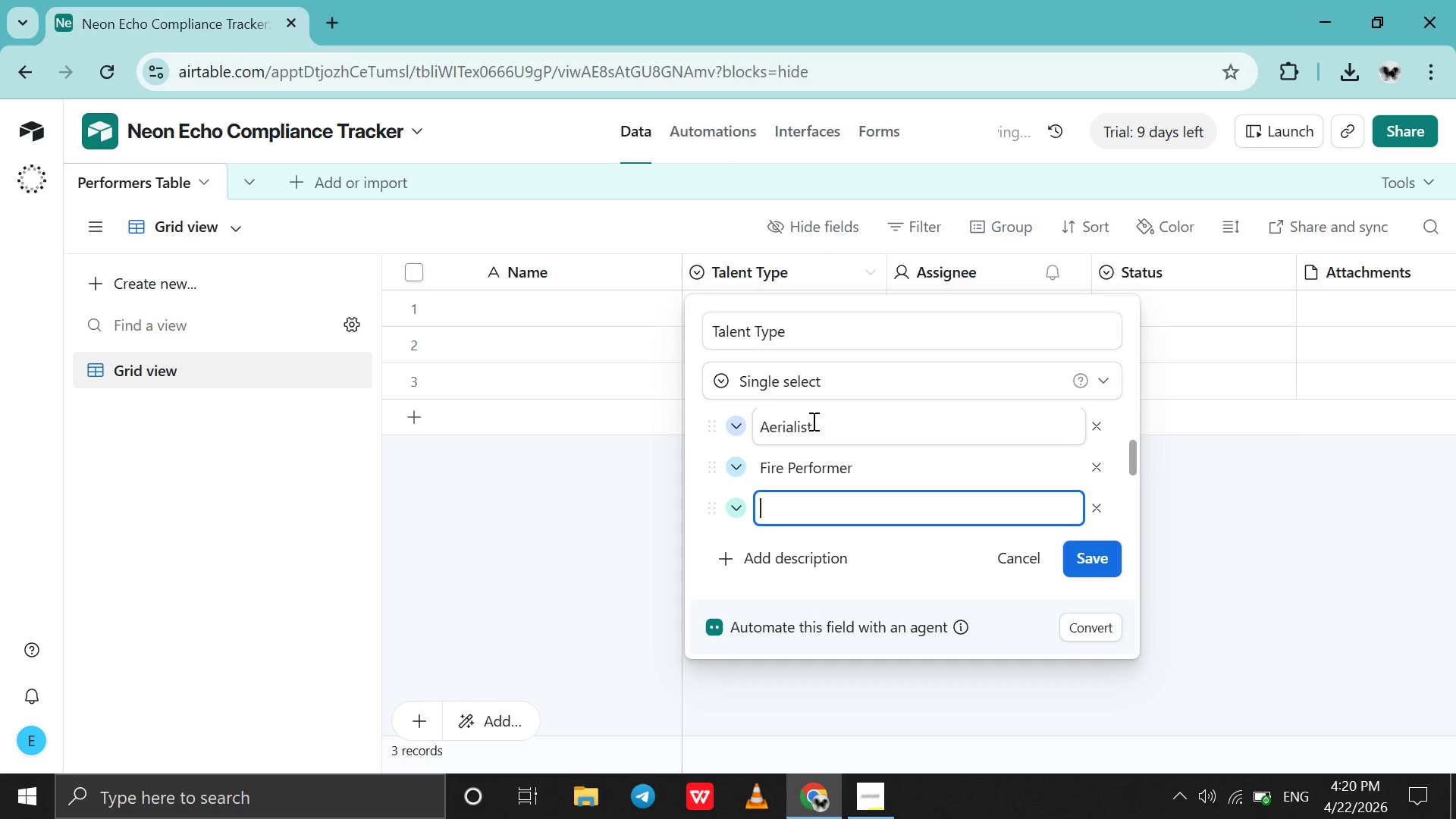 
type(DJ)
 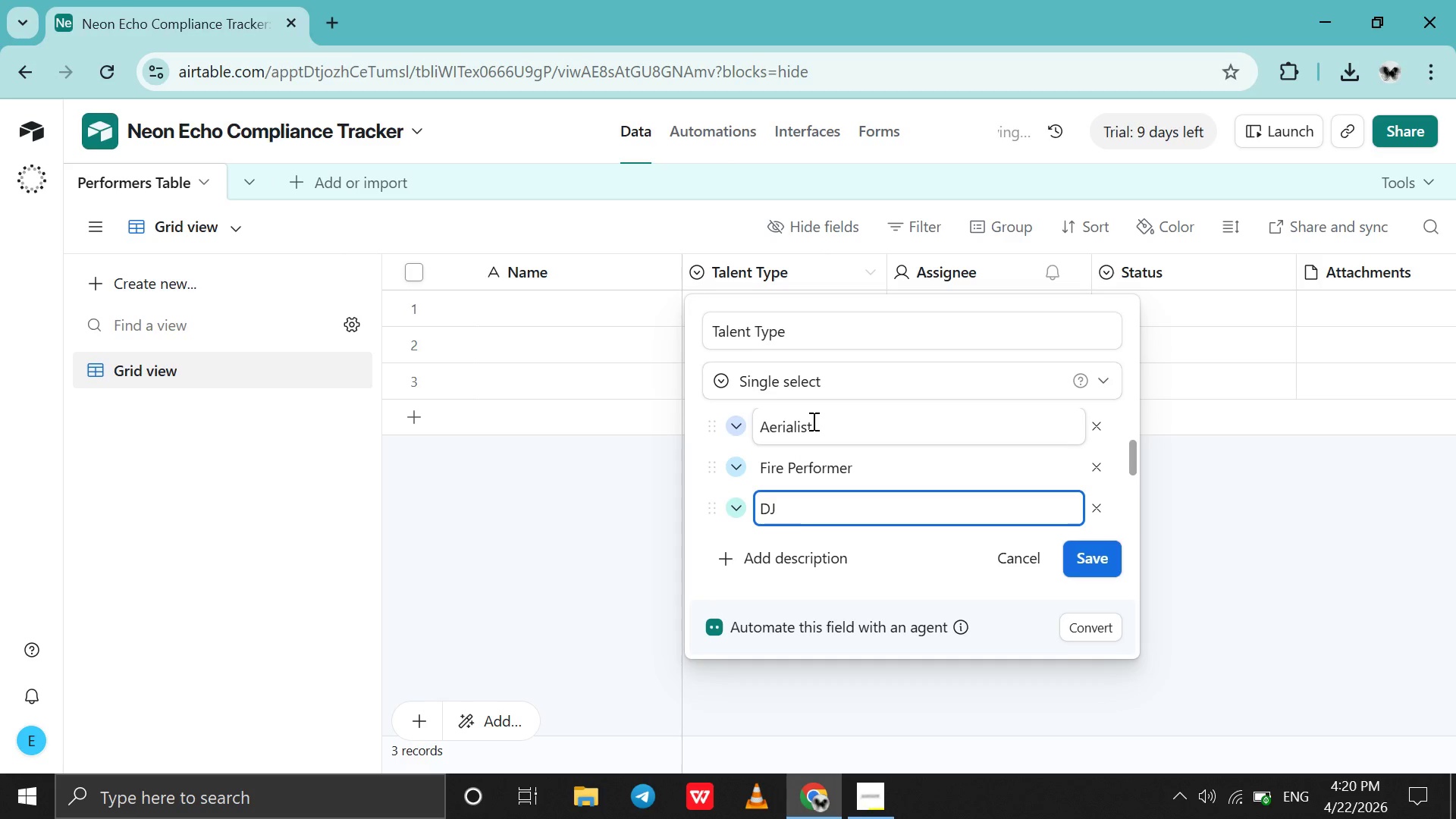 
key(Shift+Enter)
 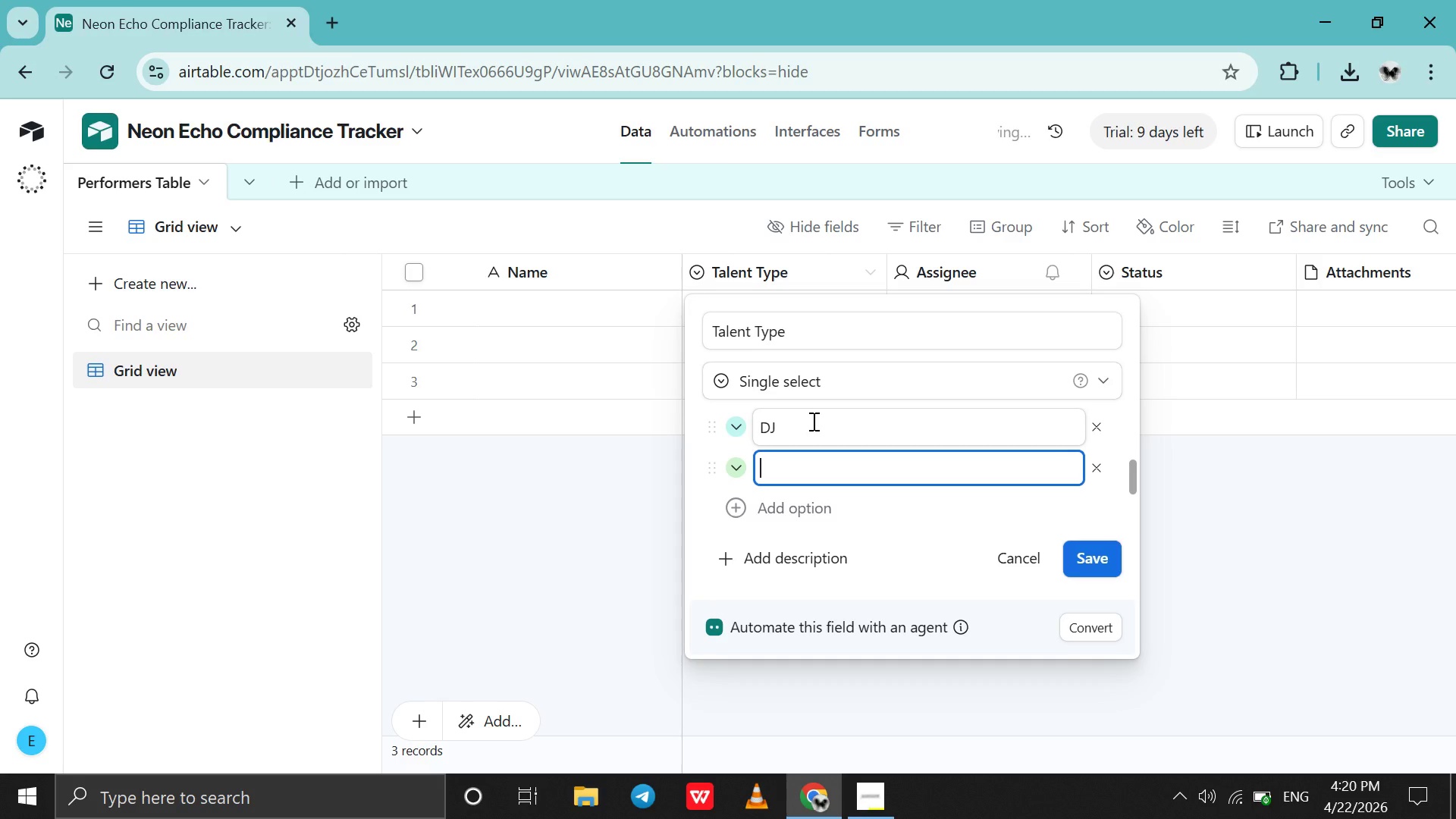 
type(Dancer )
 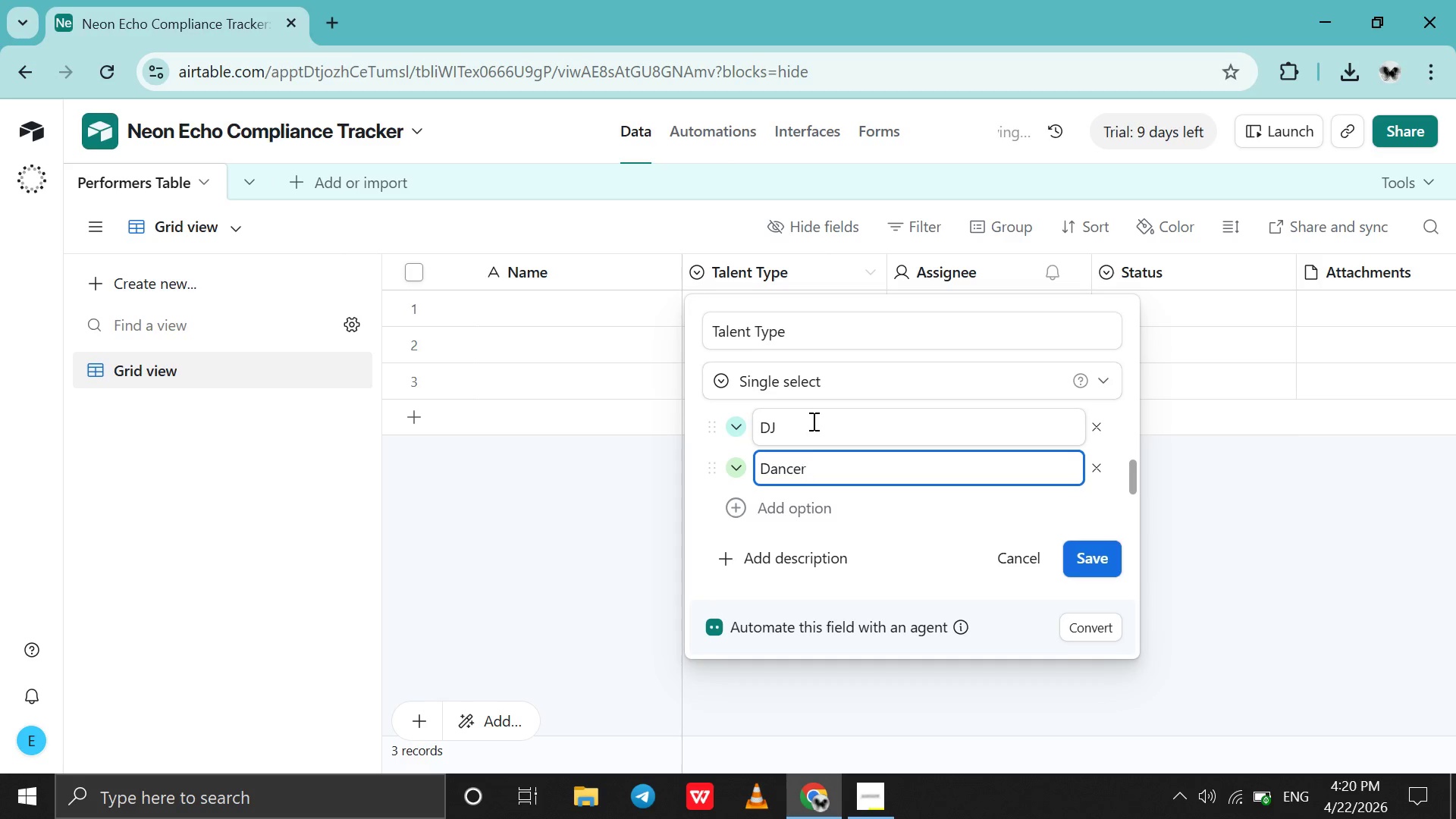 
key(Shift+Enter)
 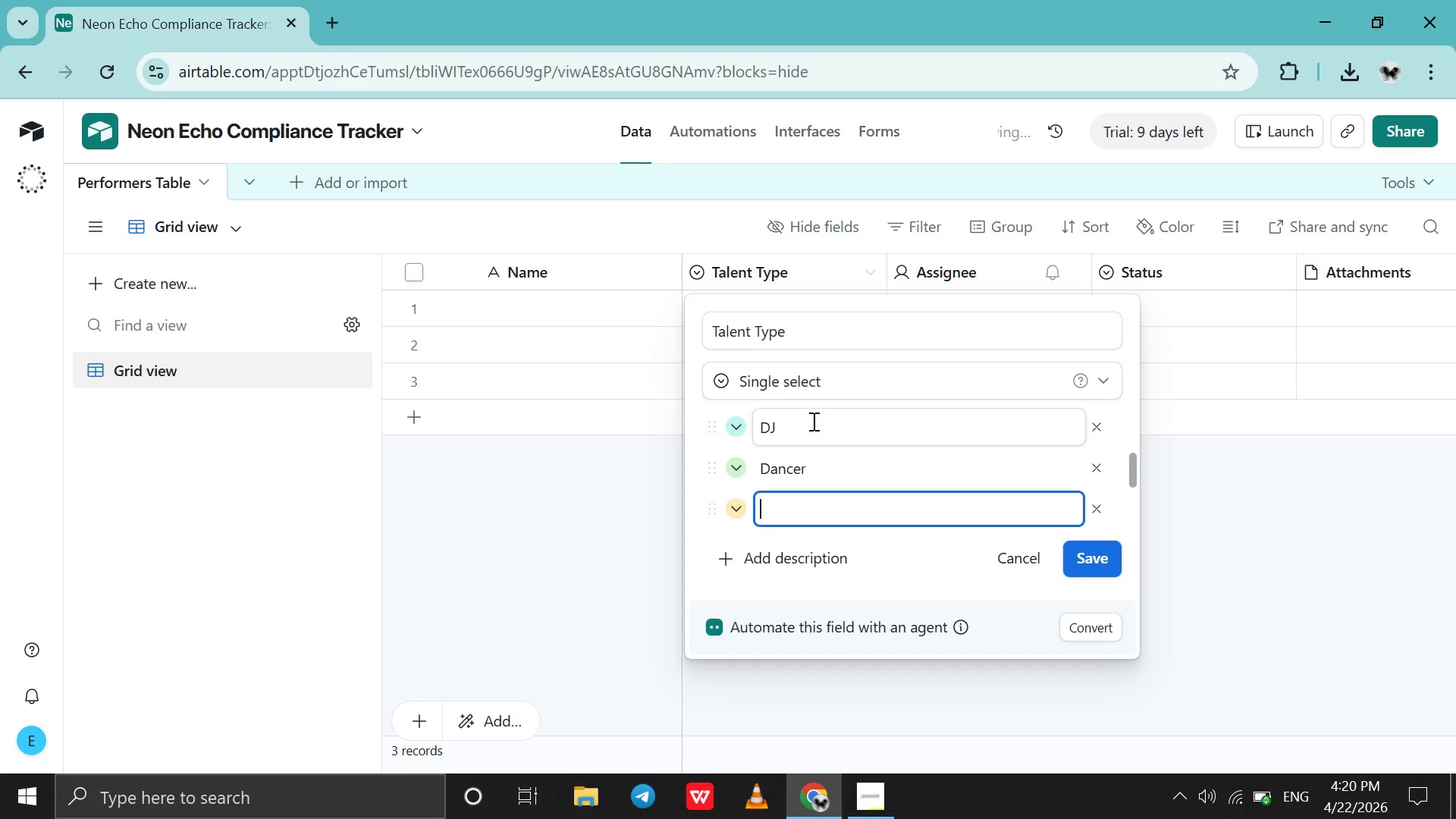 
type(Magician )
 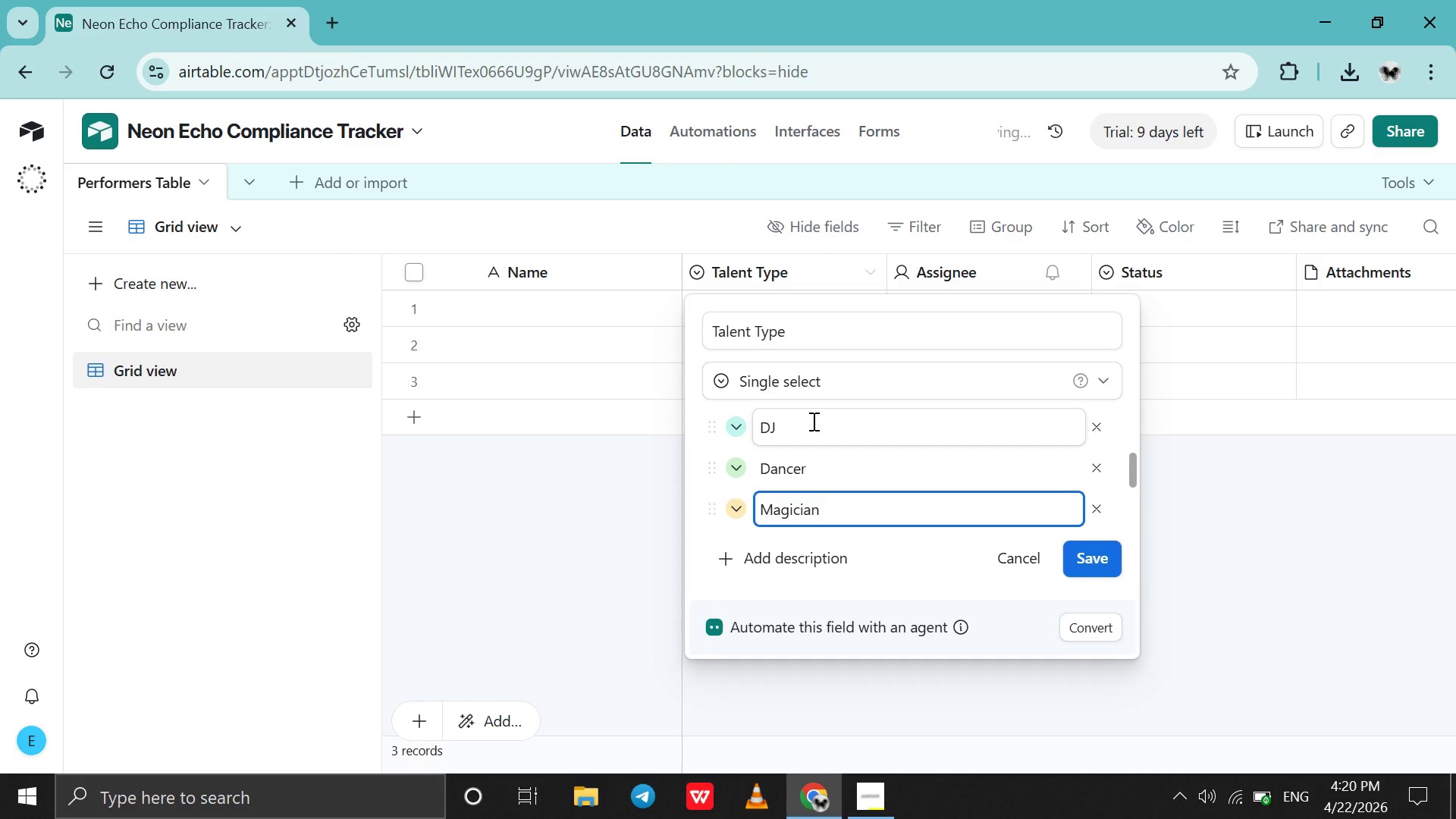 
wait(5.56)
 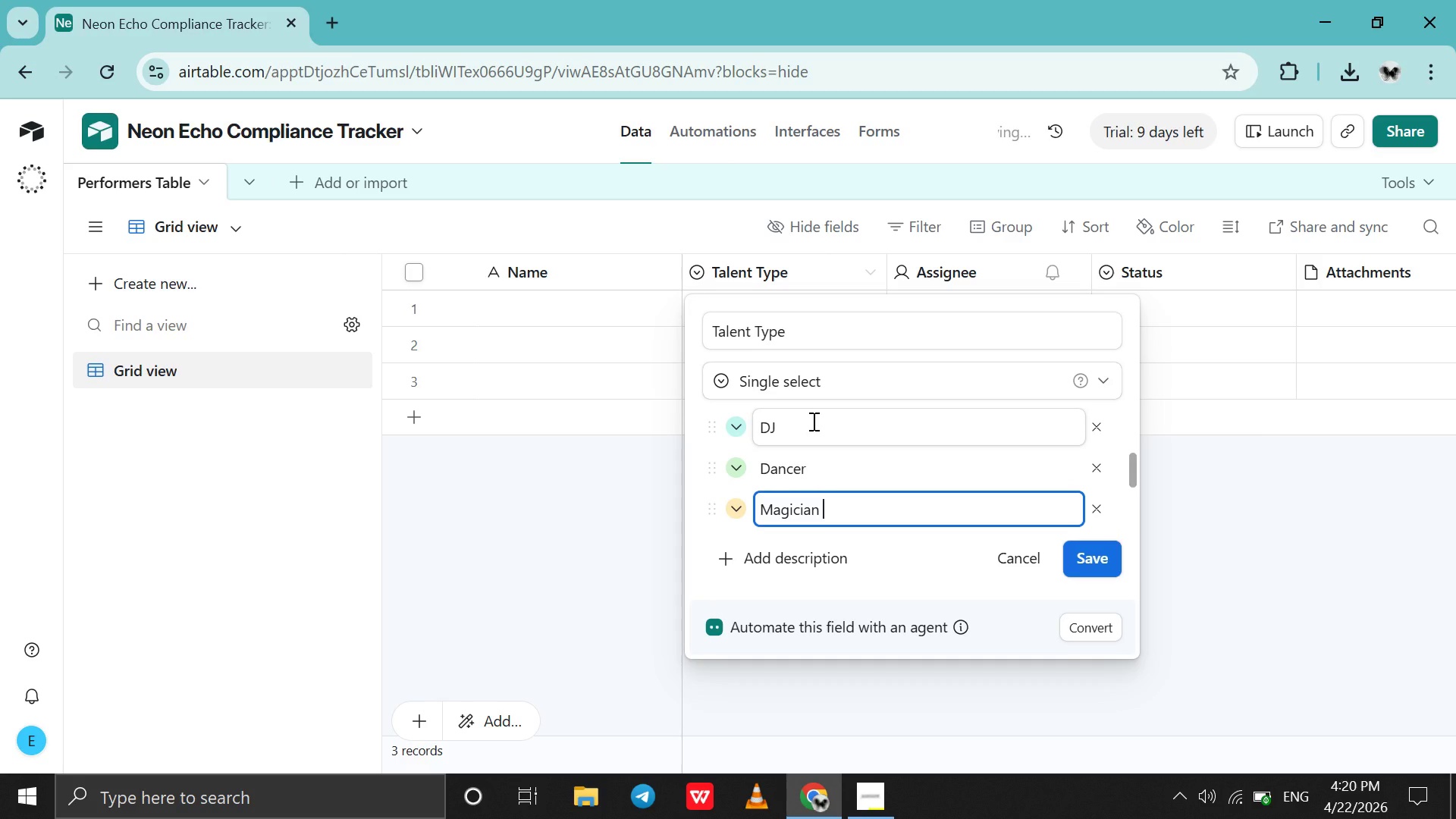 
left_click_drag(start_coordinate=[1069, 560], to_coordinate=[1072, 555])
 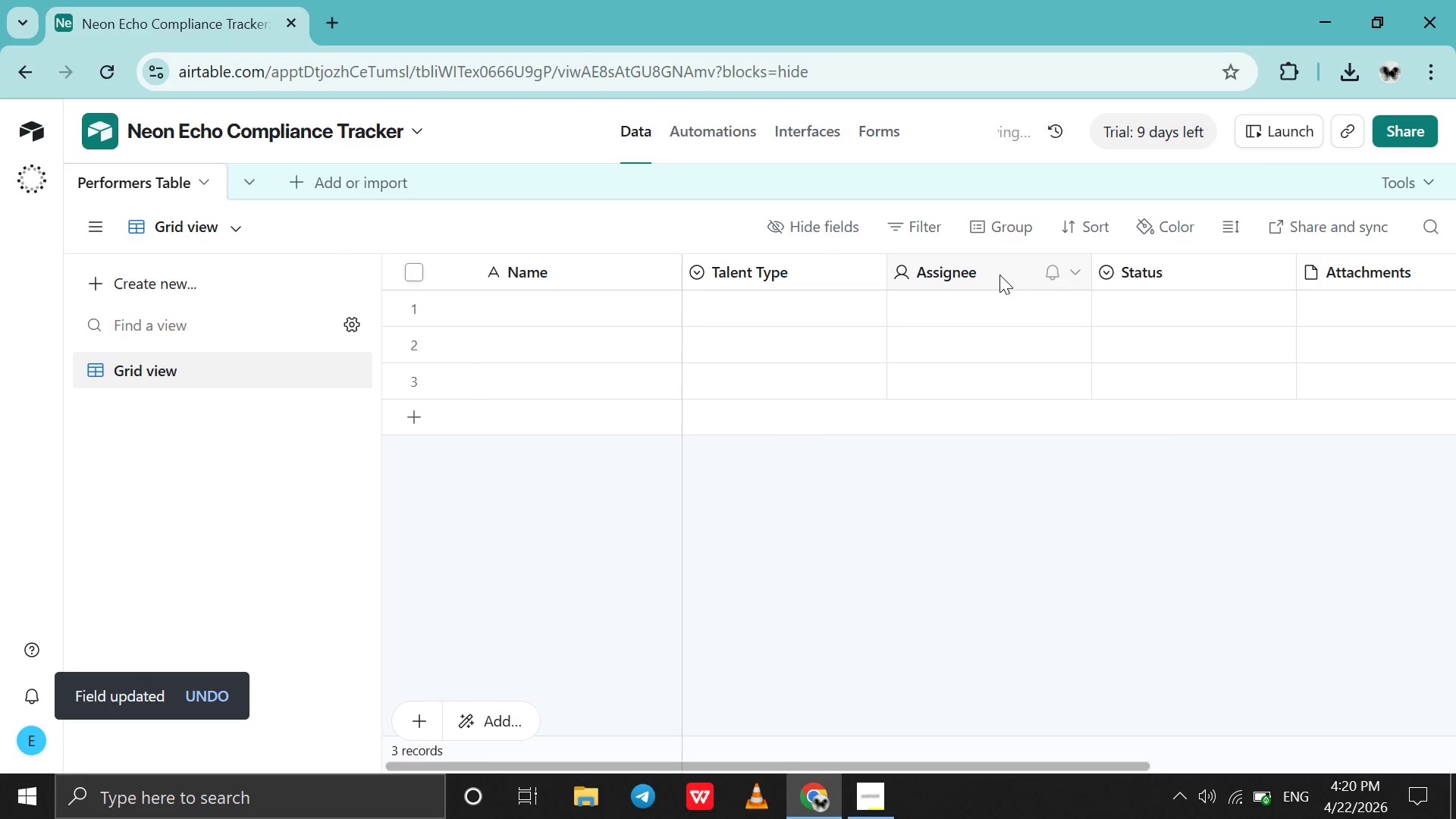 
double_click([999, 275])
 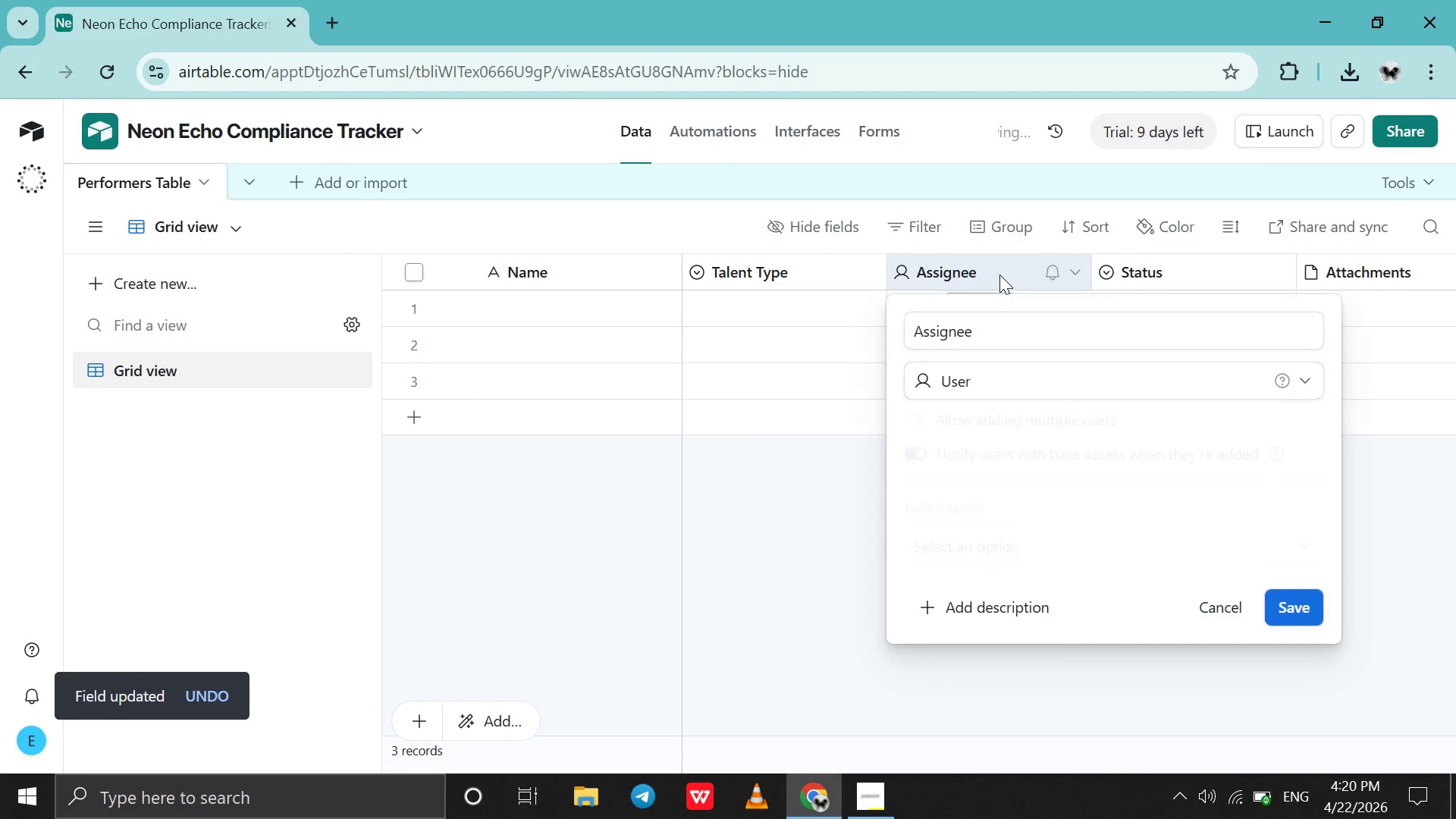 
triple_click([999, 275])
 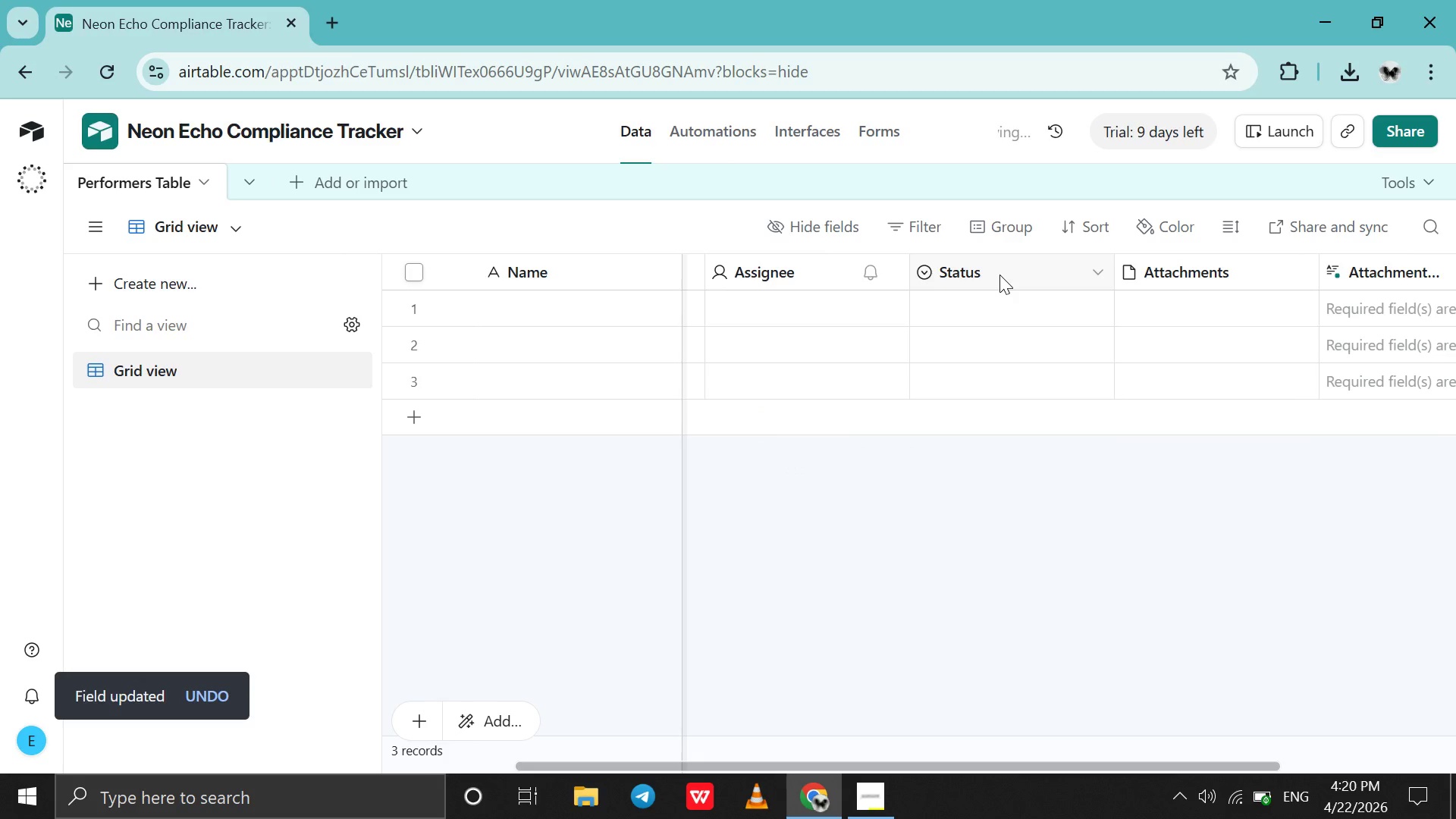 
double_click([999, 275])
 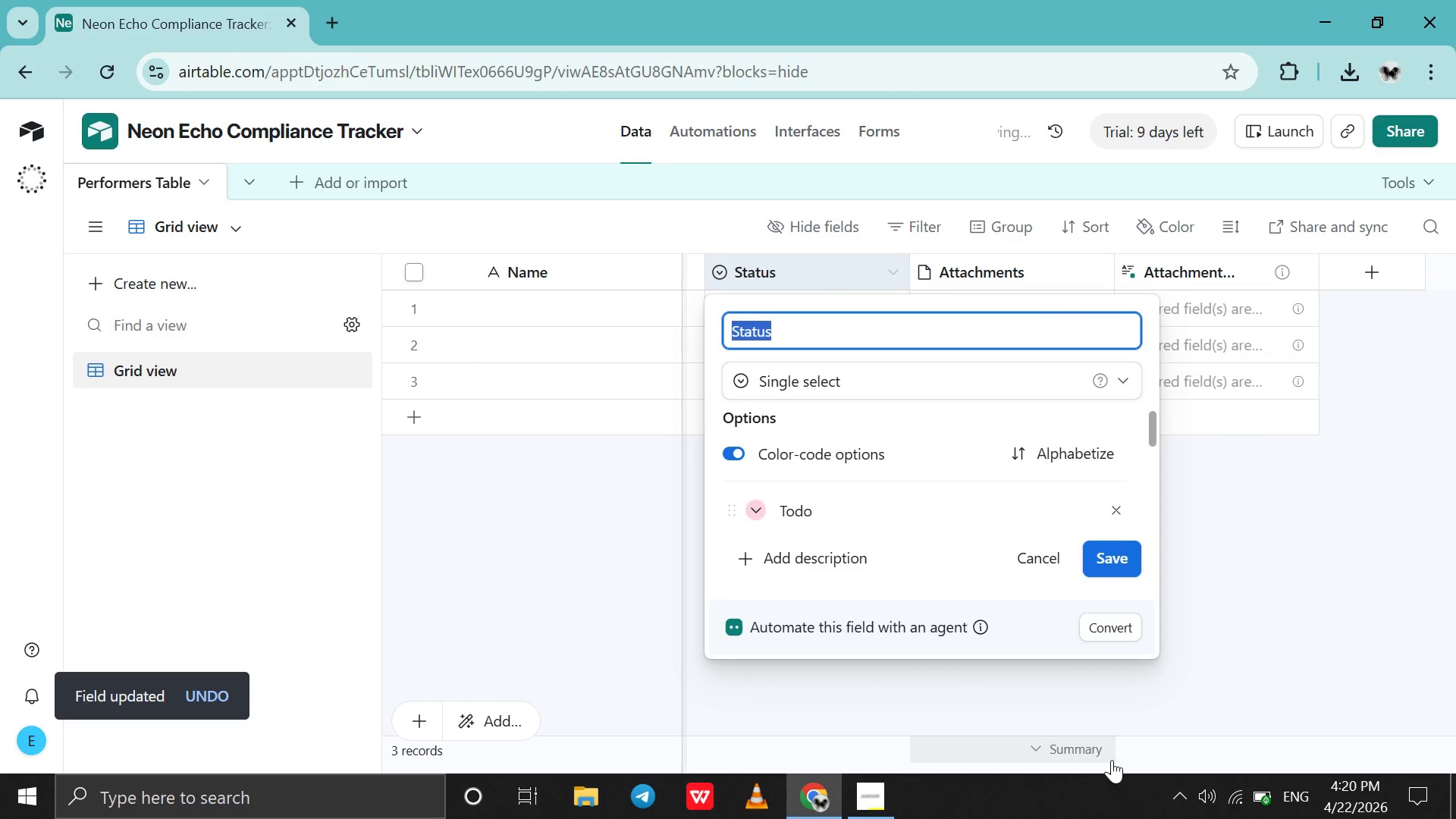 
left_click([1124, 705])
 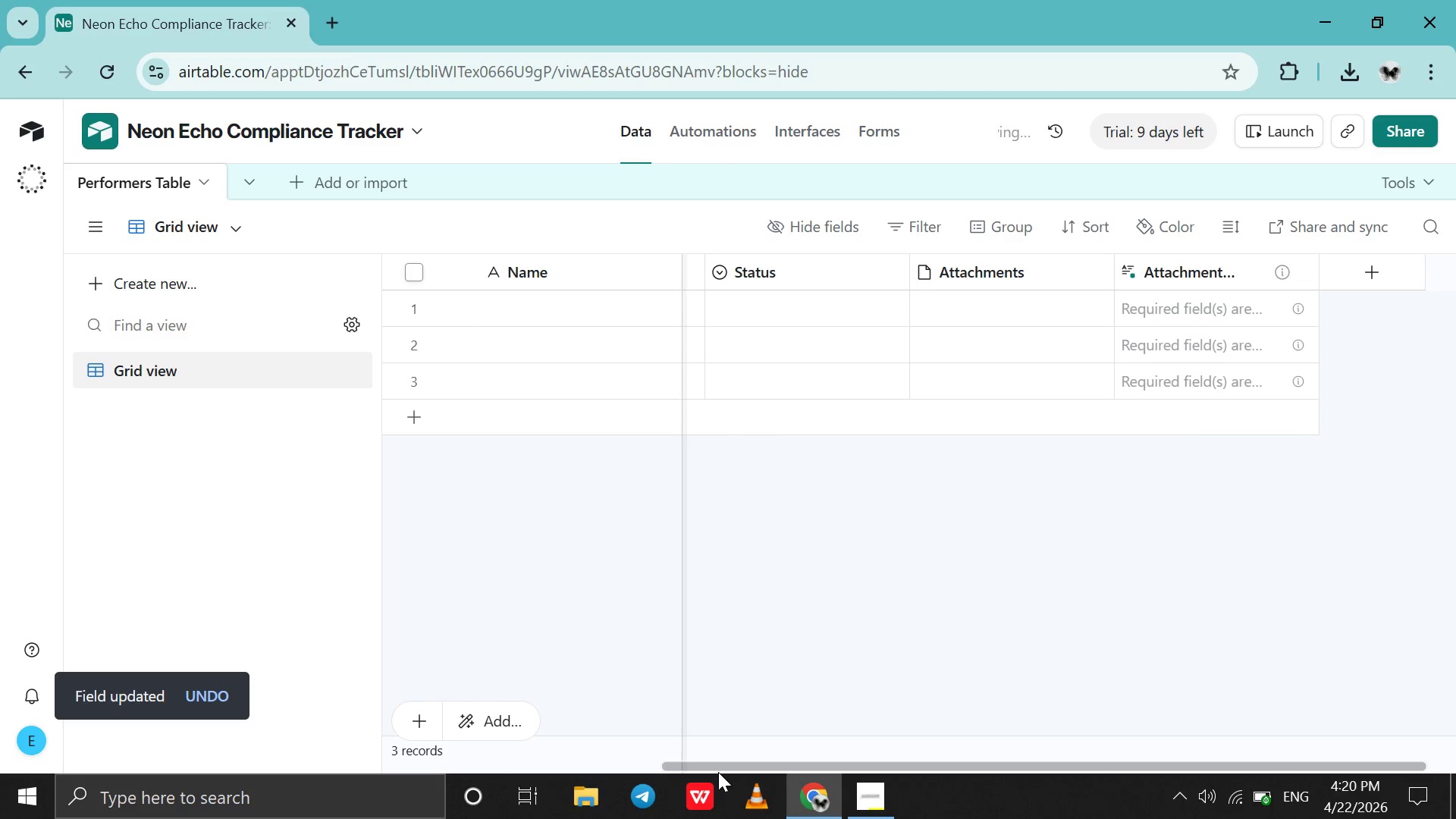 
left_click_drag(start_coordinate=[715, 770], to_coordinate=[362, 770])
 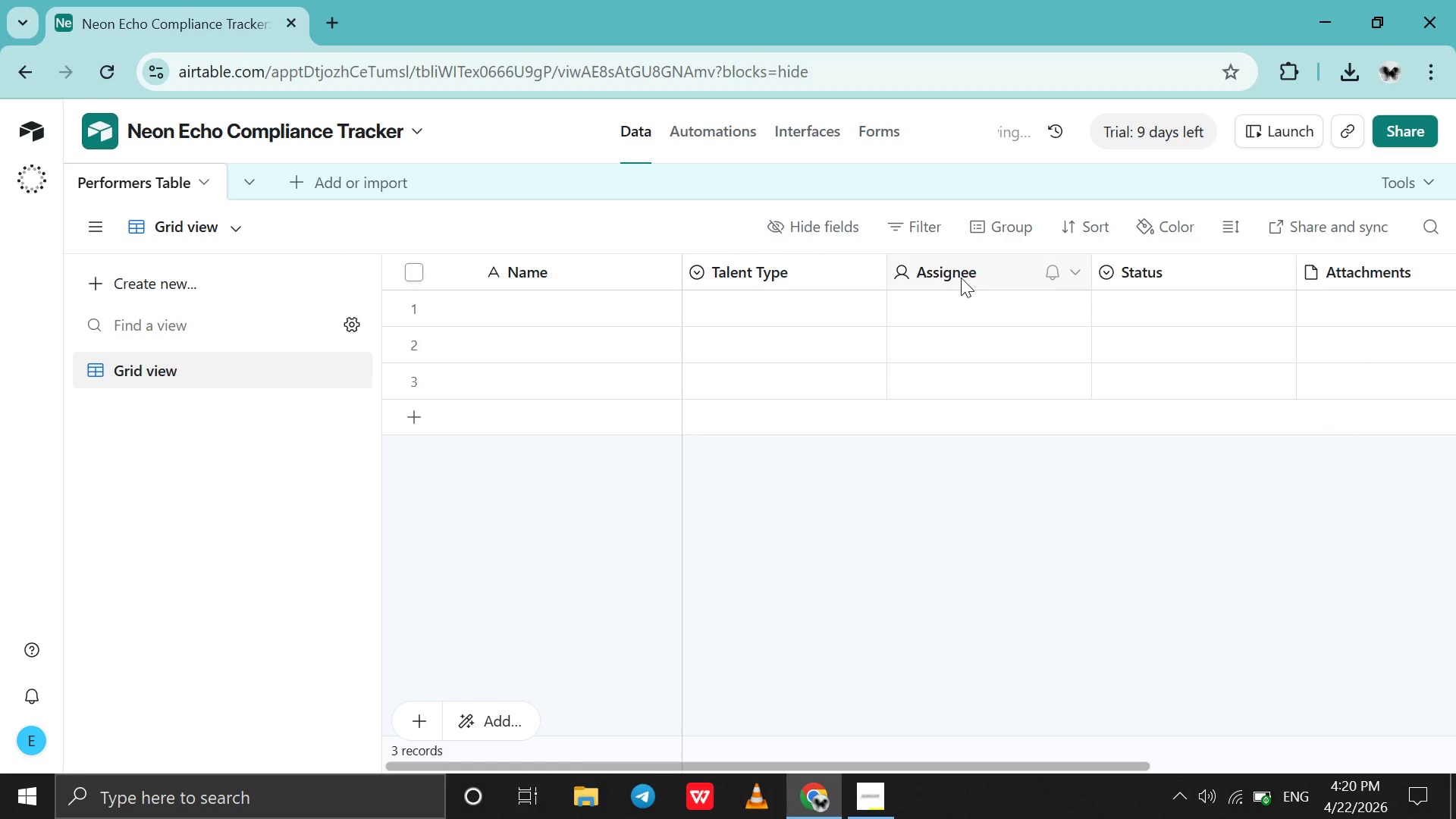 
double_click([961, 278])
 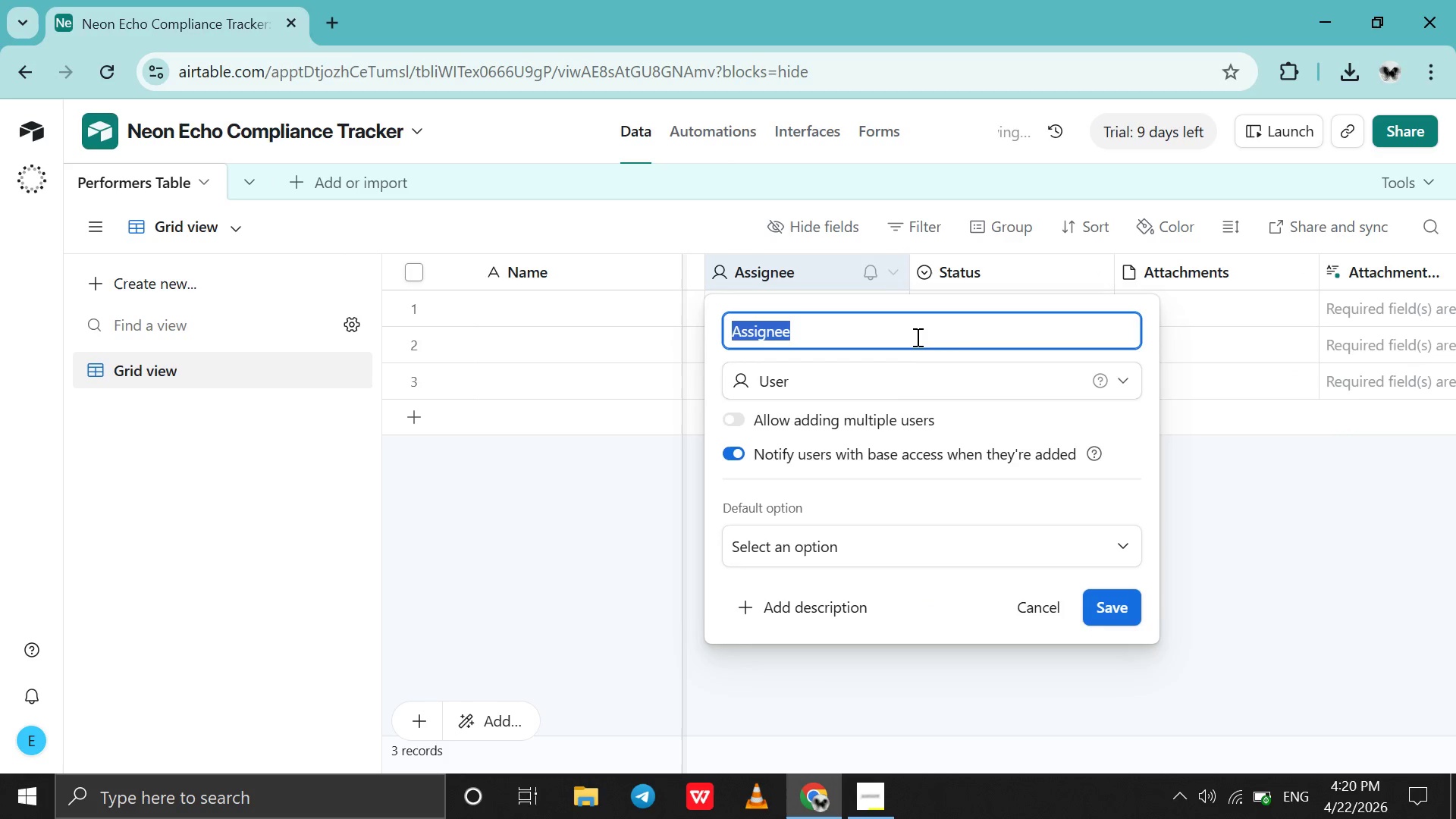 
key(E)
 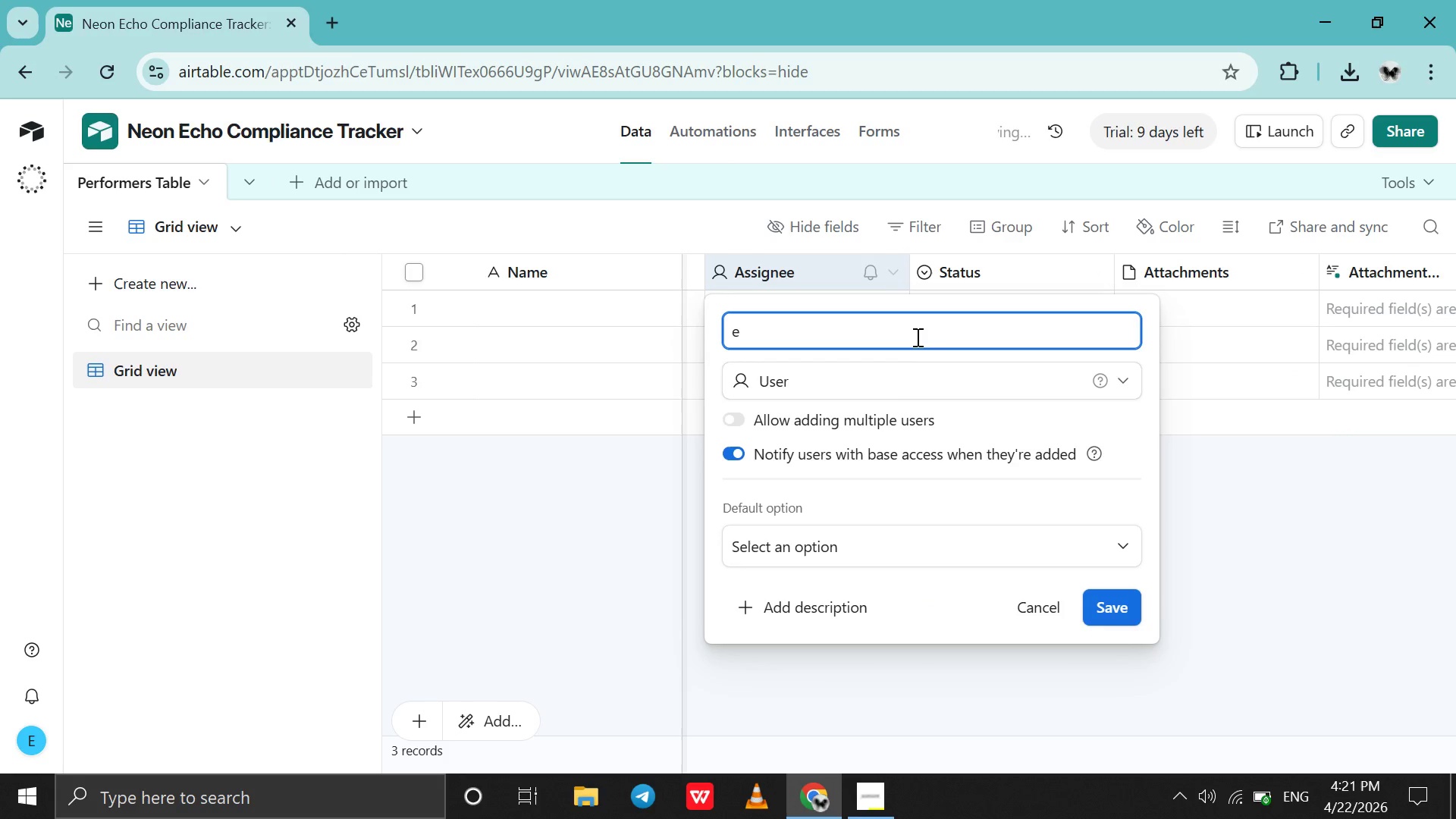 
key(Backspace)
 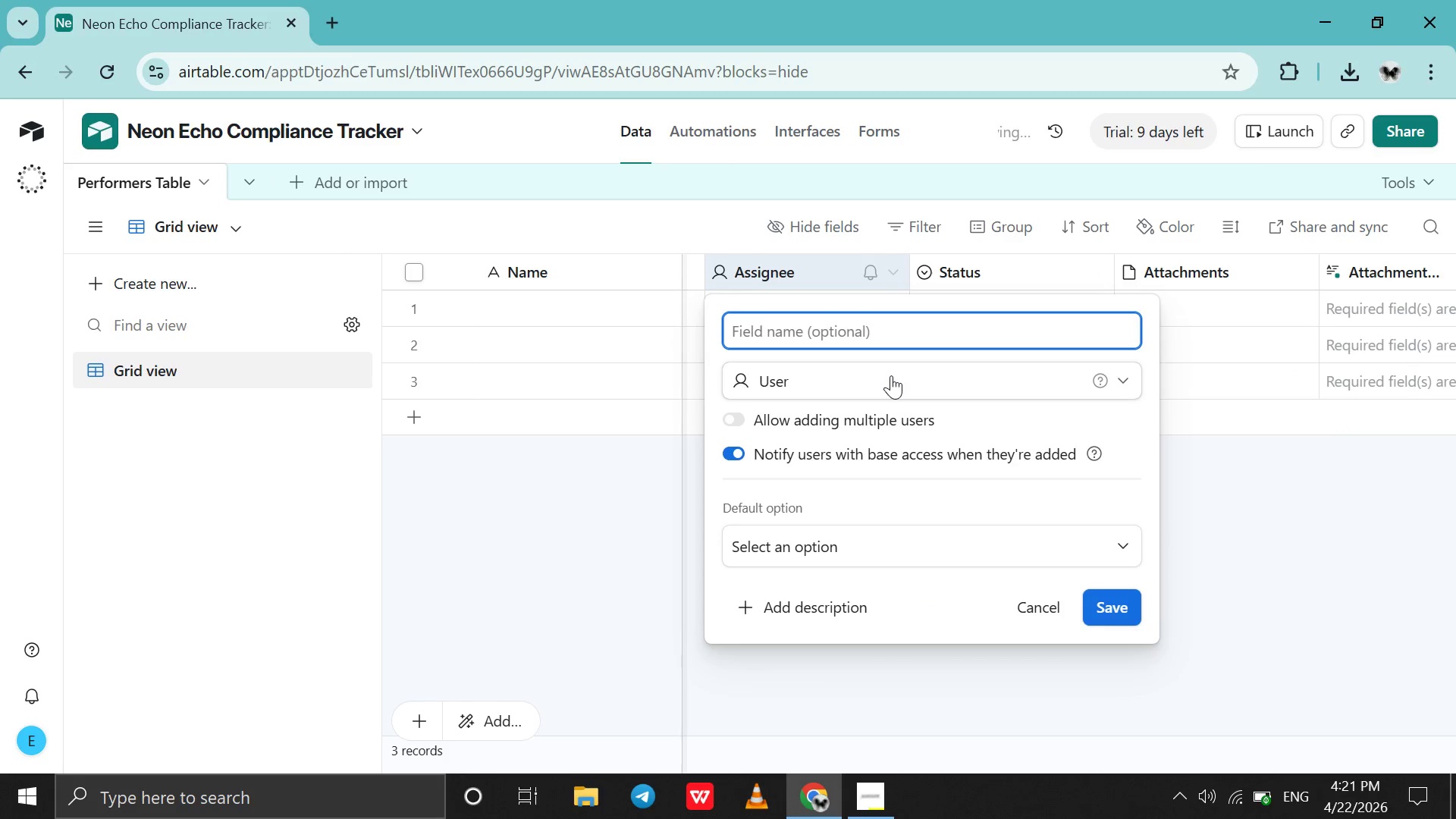 
double_click([891, 375])
 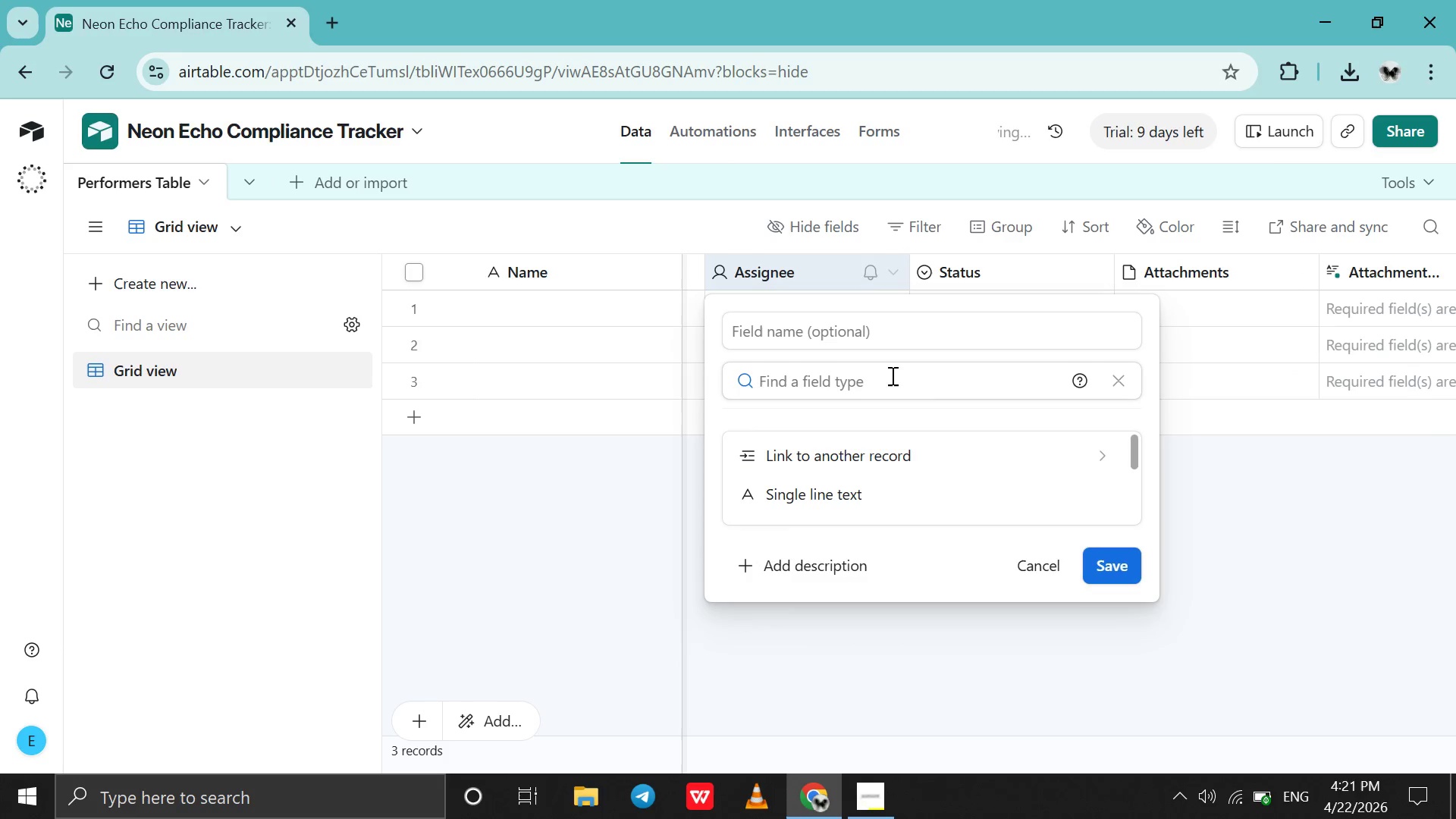 
key(E)
 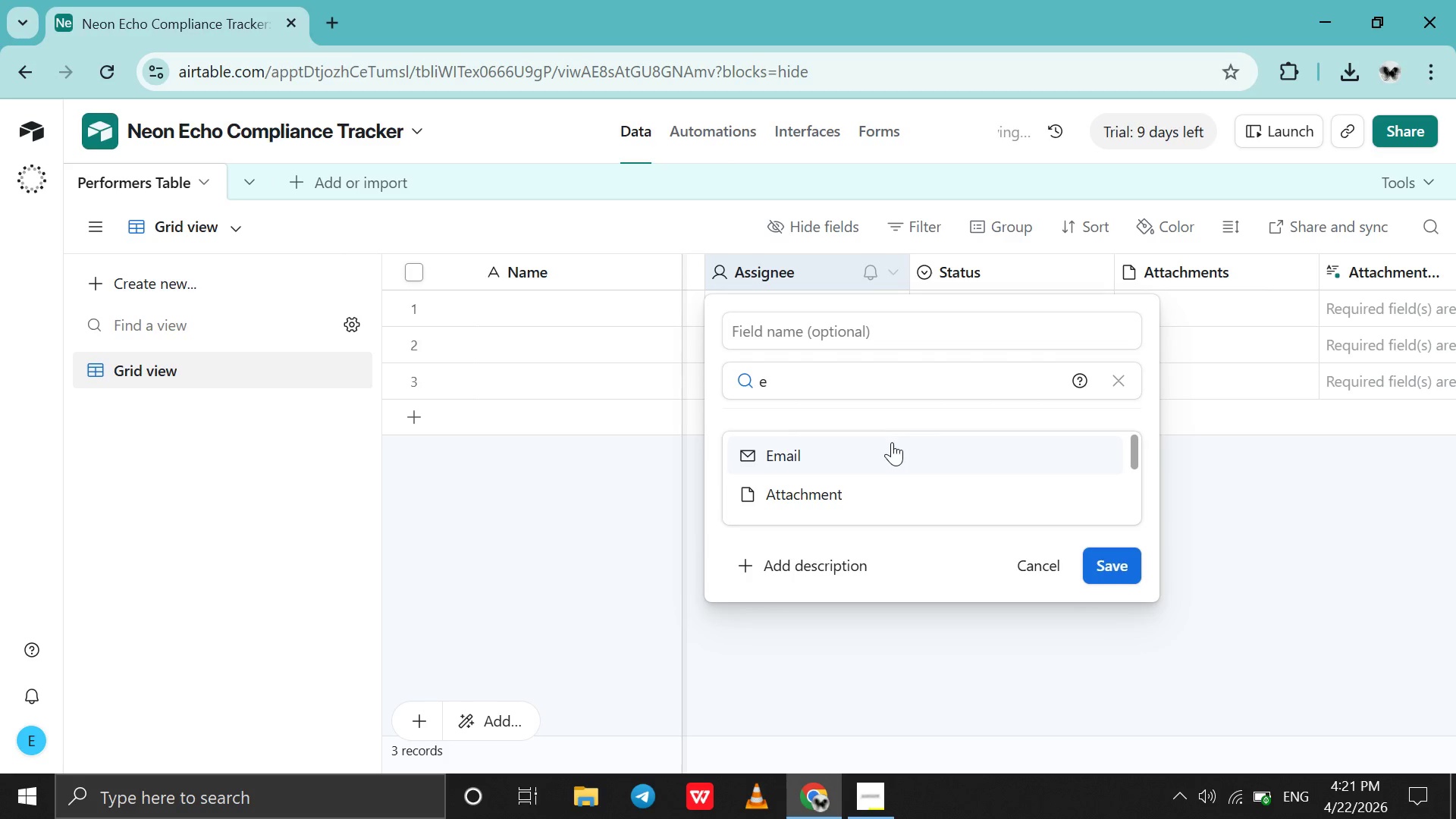 
left_click([890, 450])
 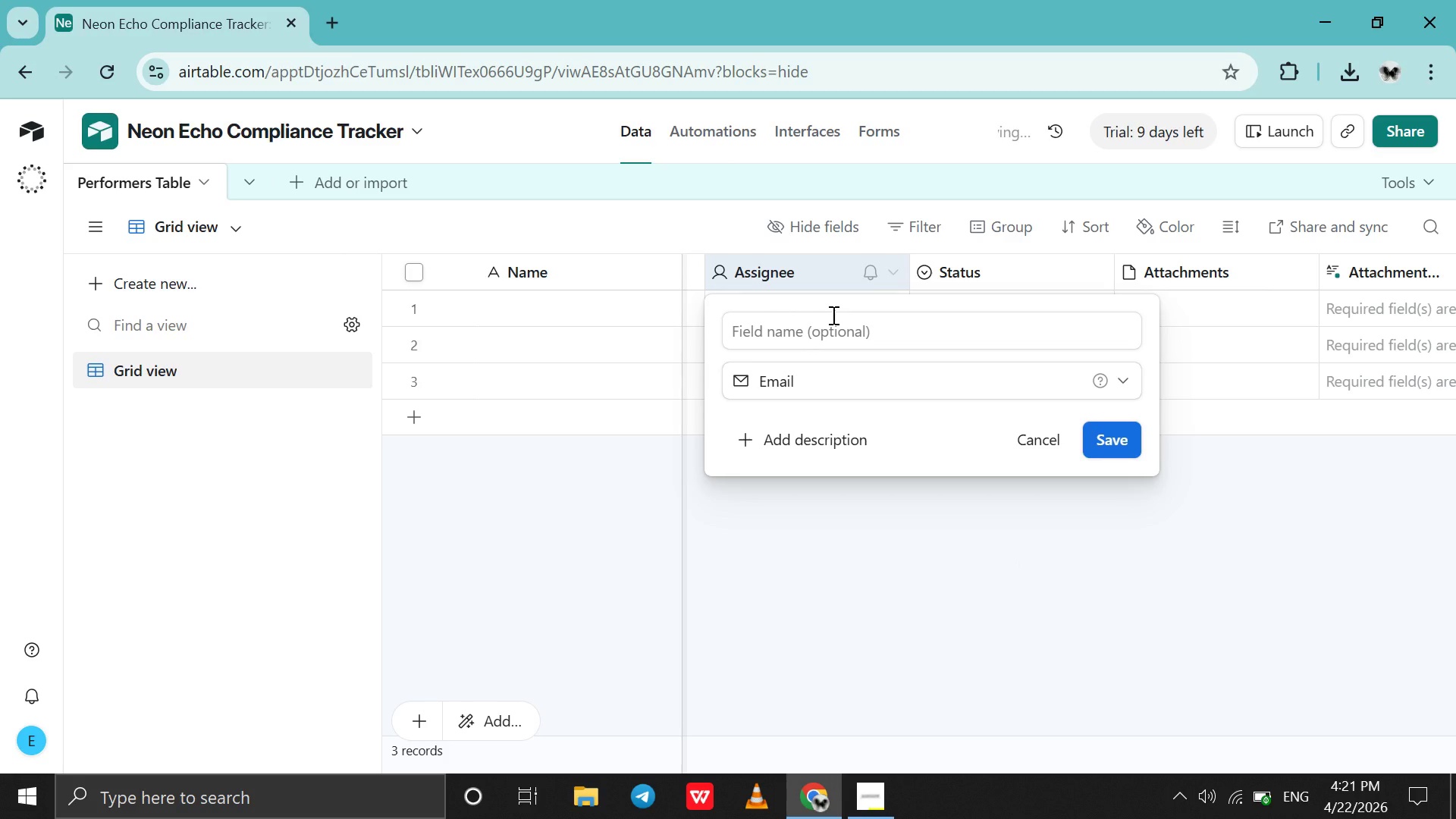 
left_click([832, 315])
 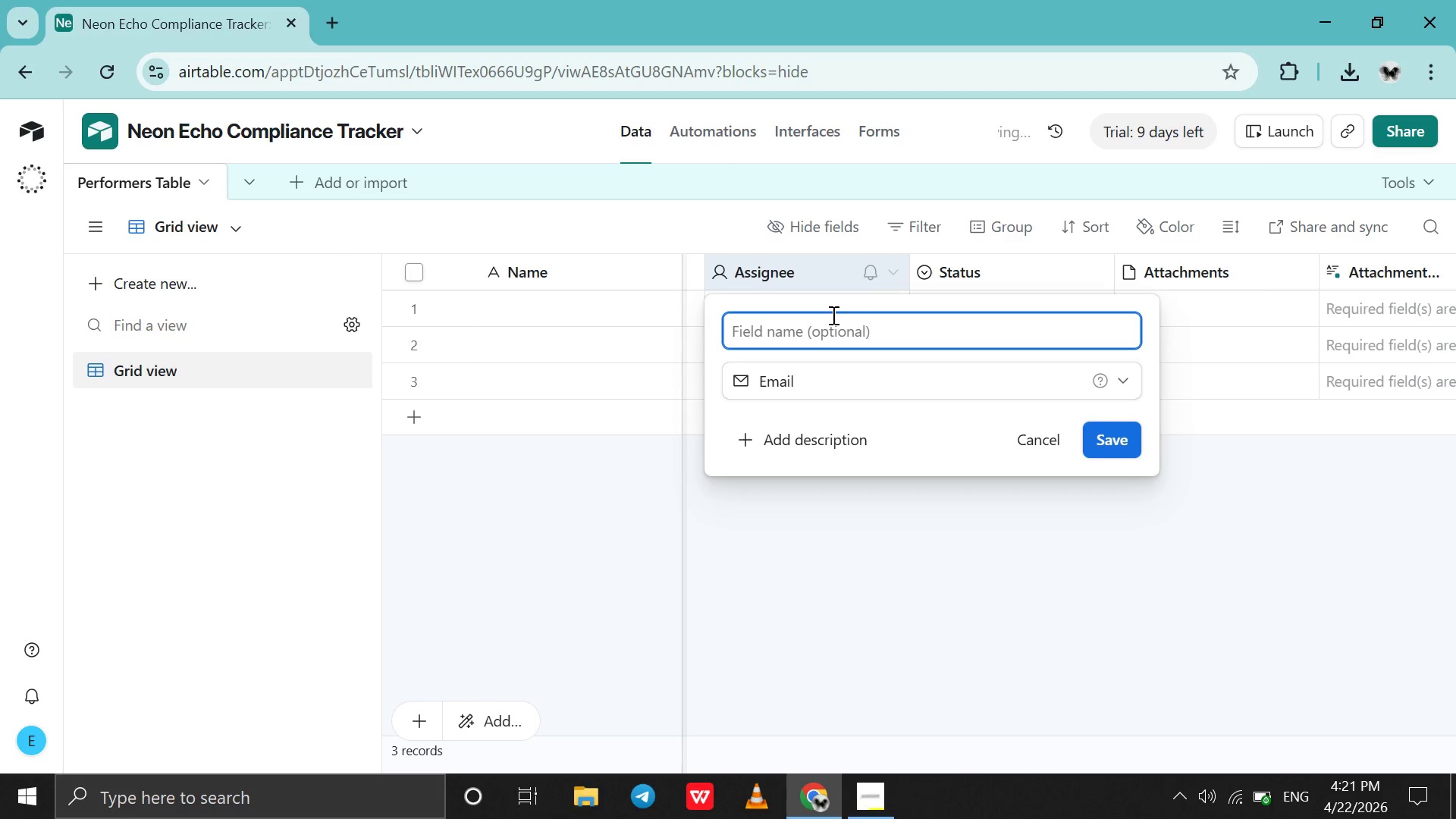 
type(Email)
 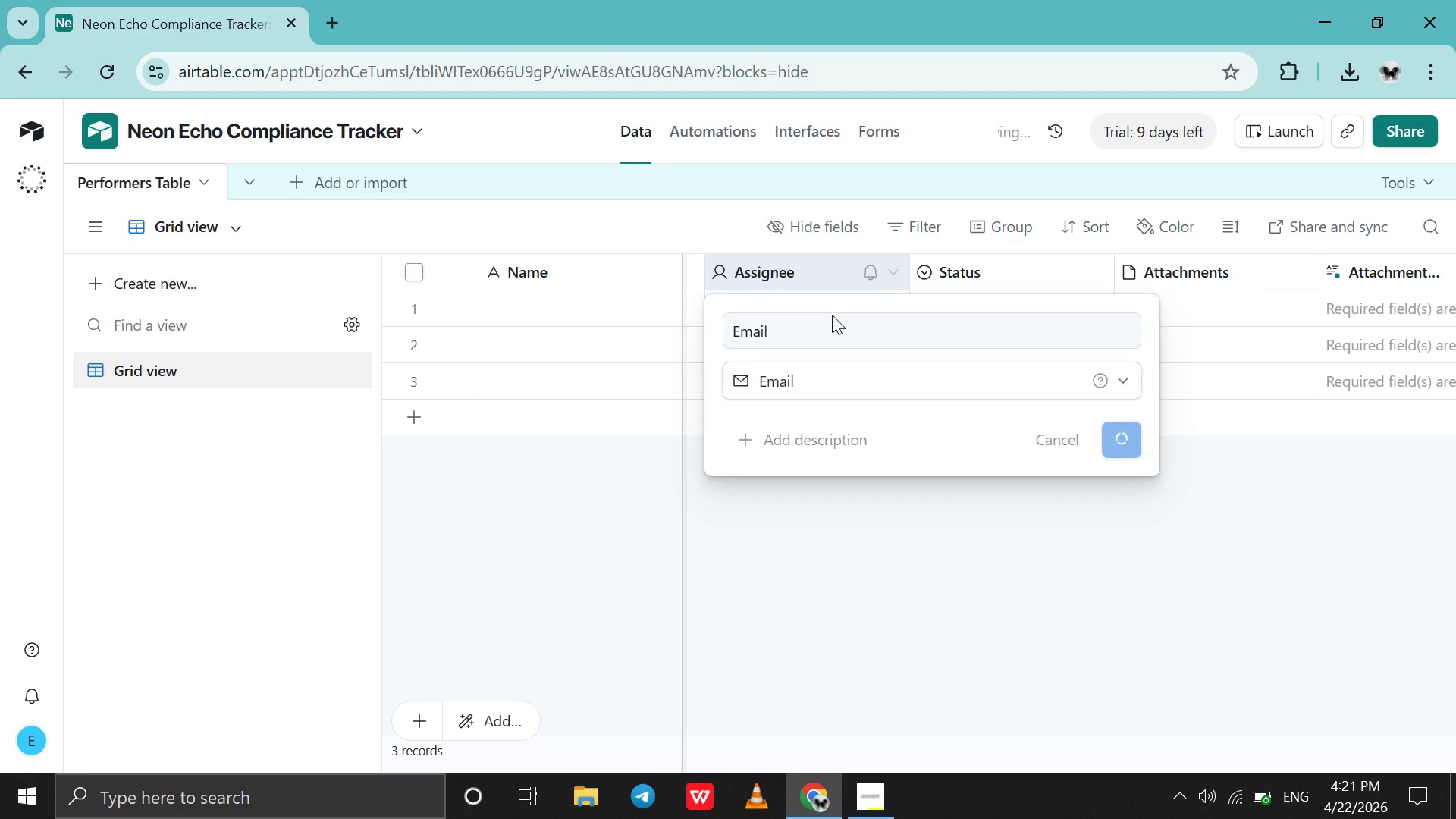 
key(Enter)
 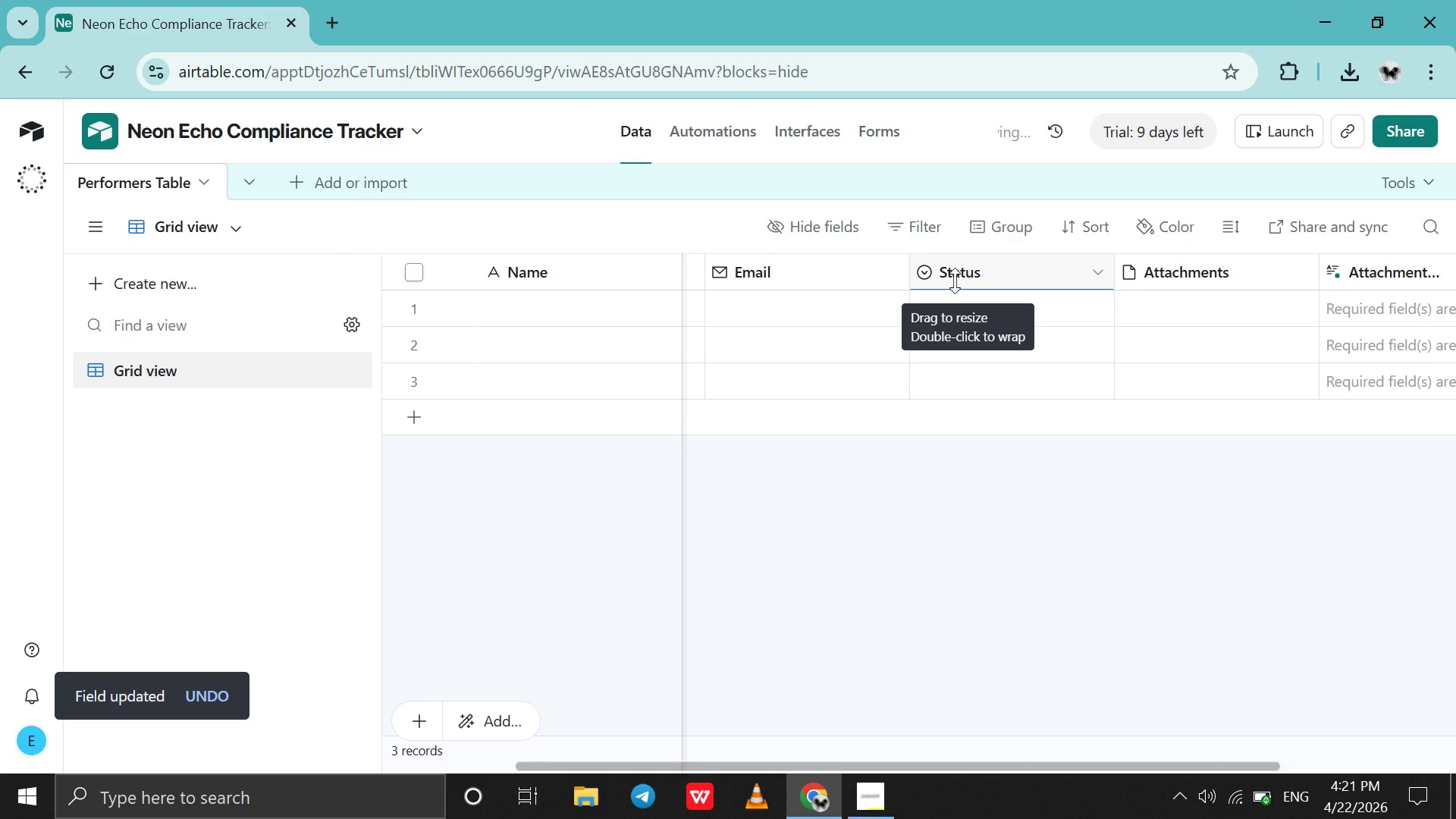 
double_click([960, 273])
 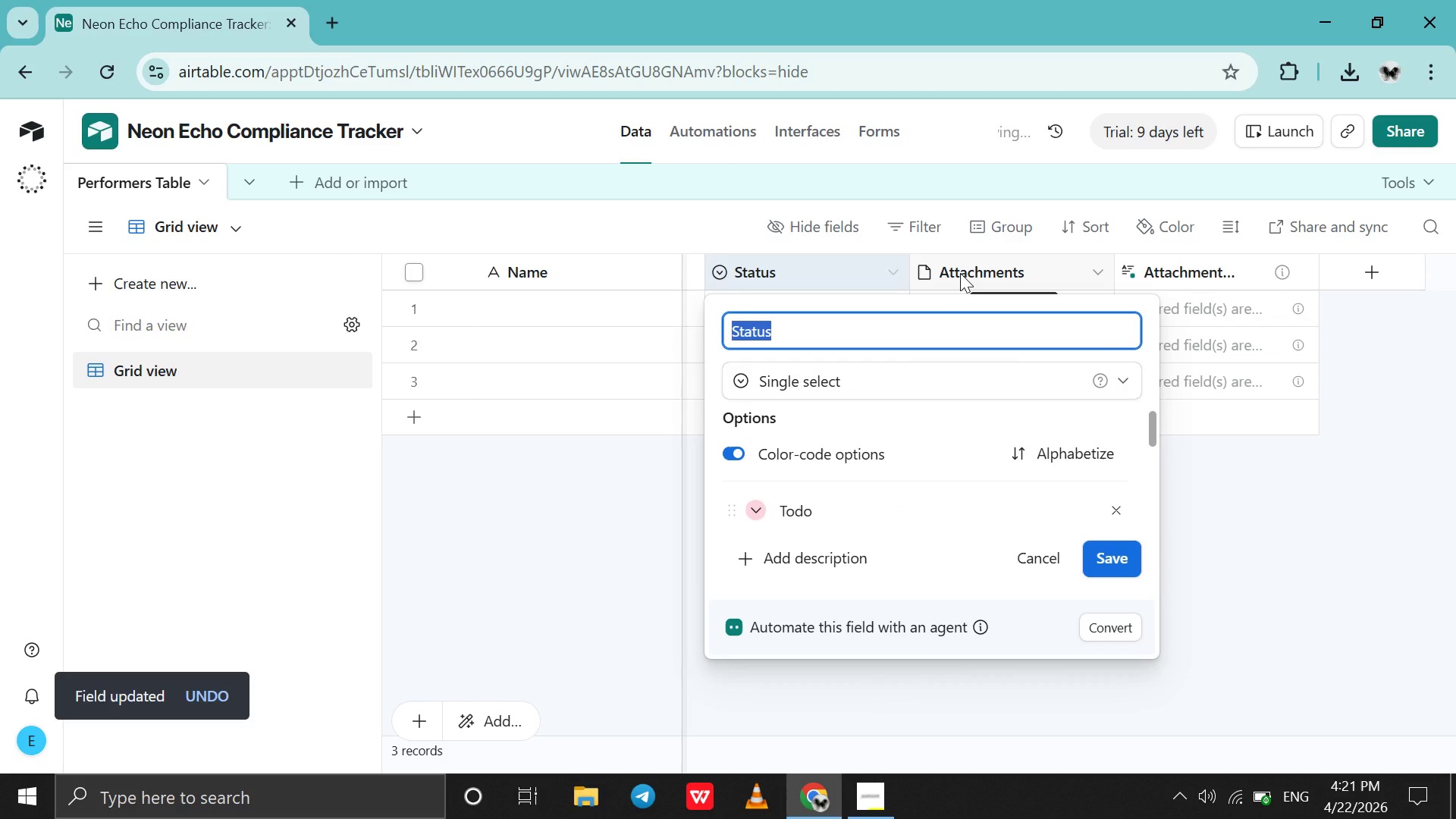 
type(Phone Number)
 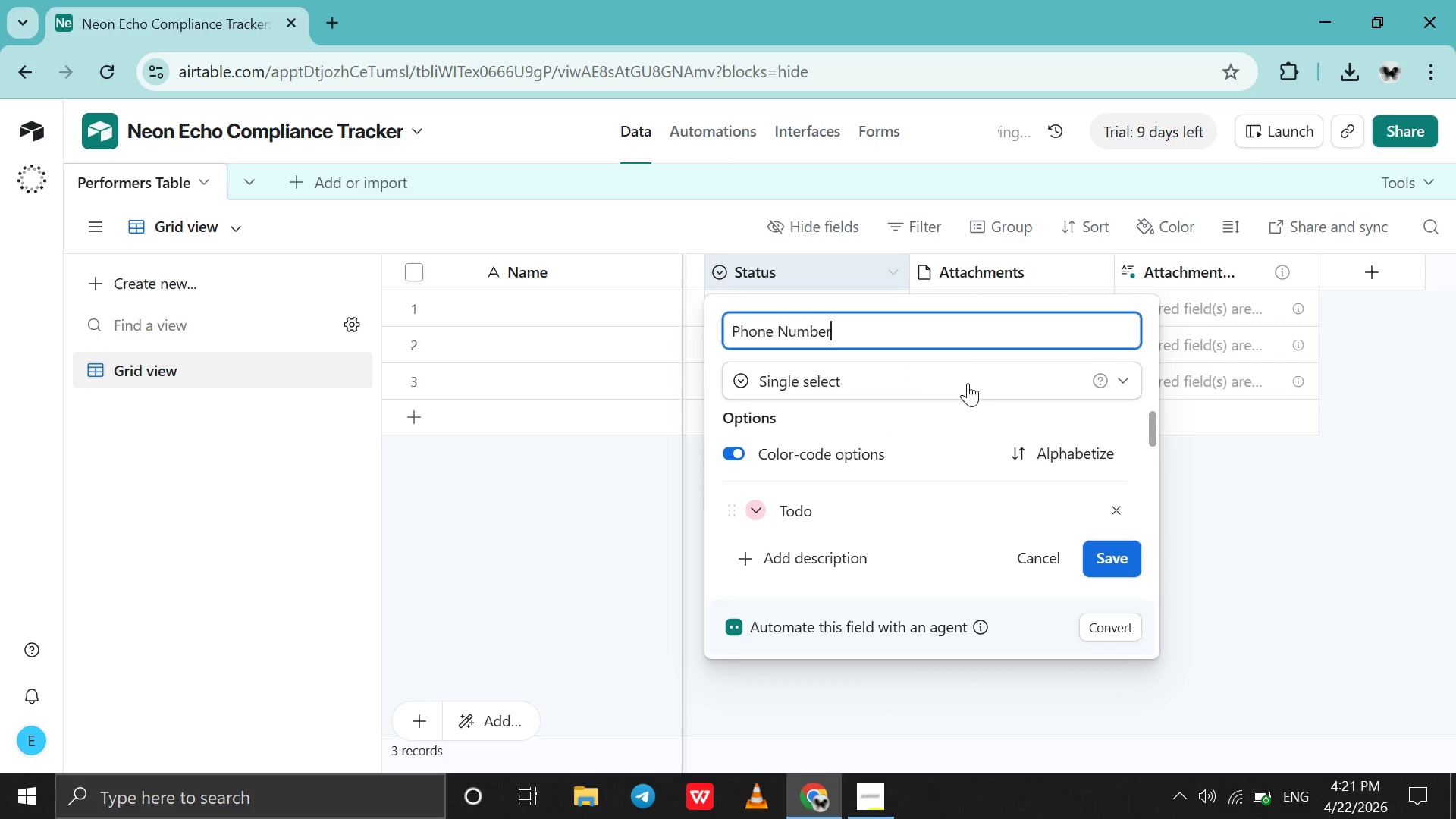 
double_click([968, 383])
 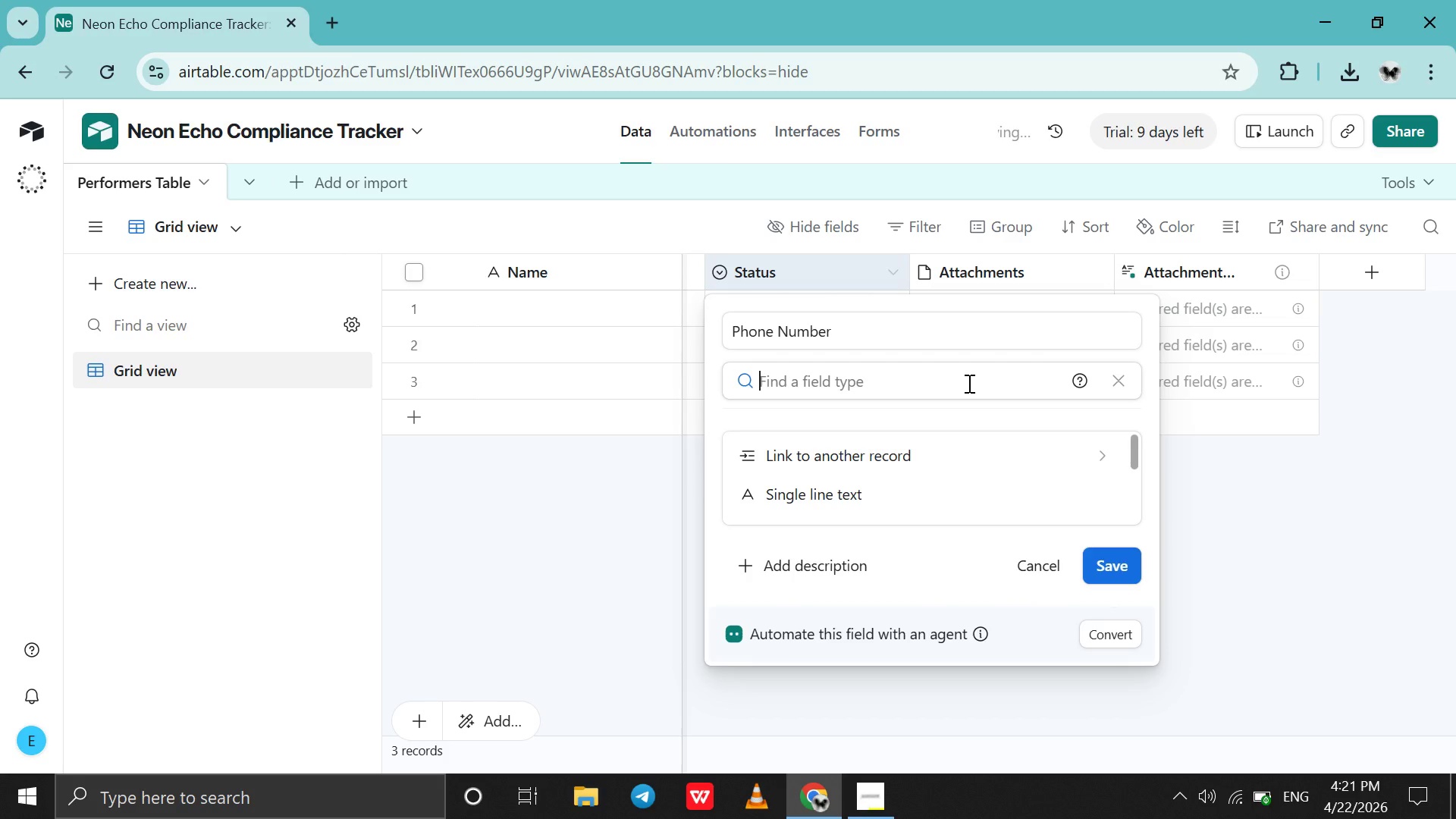 
type(ph)
 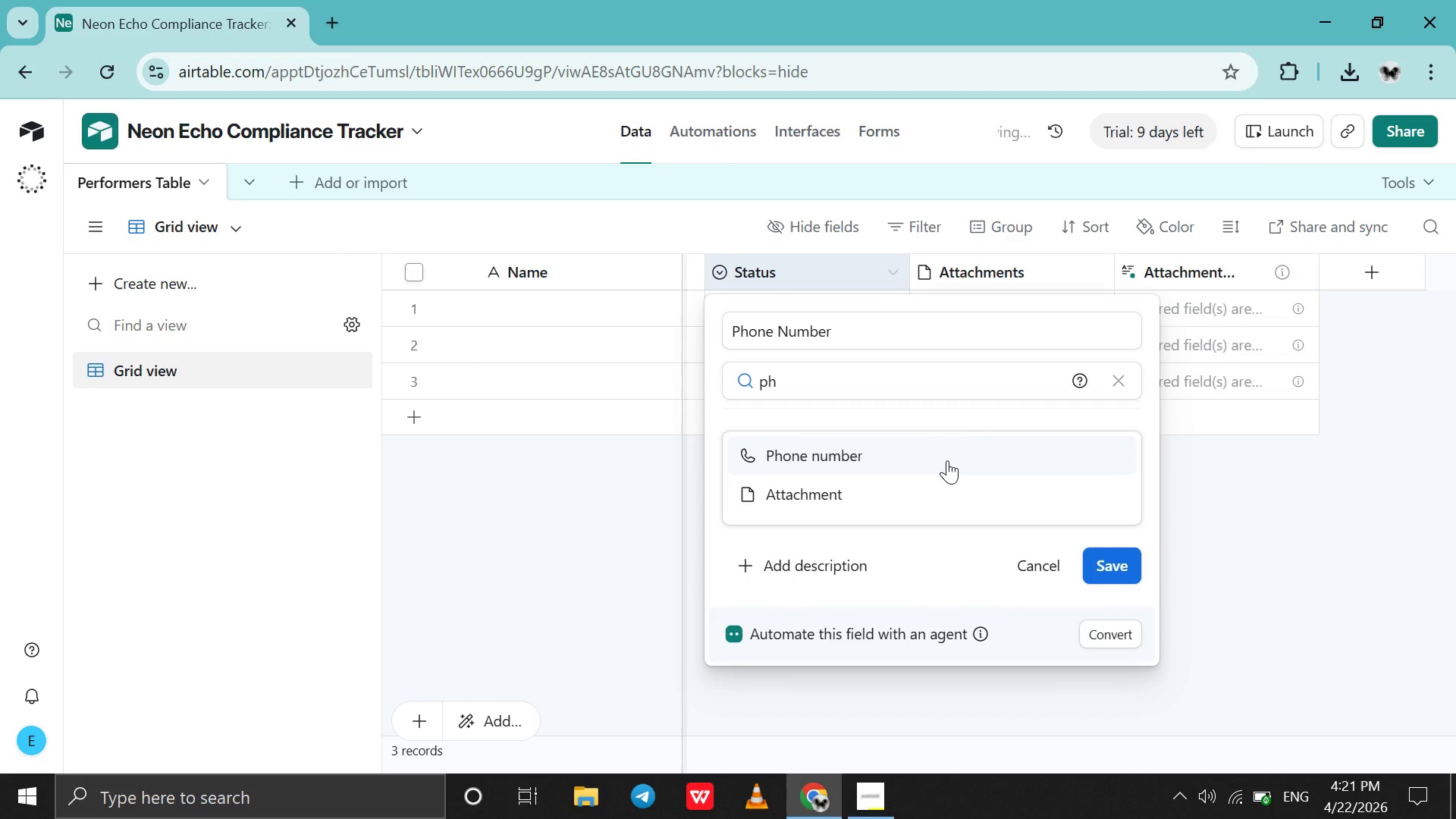 
left_click([947, 460])
 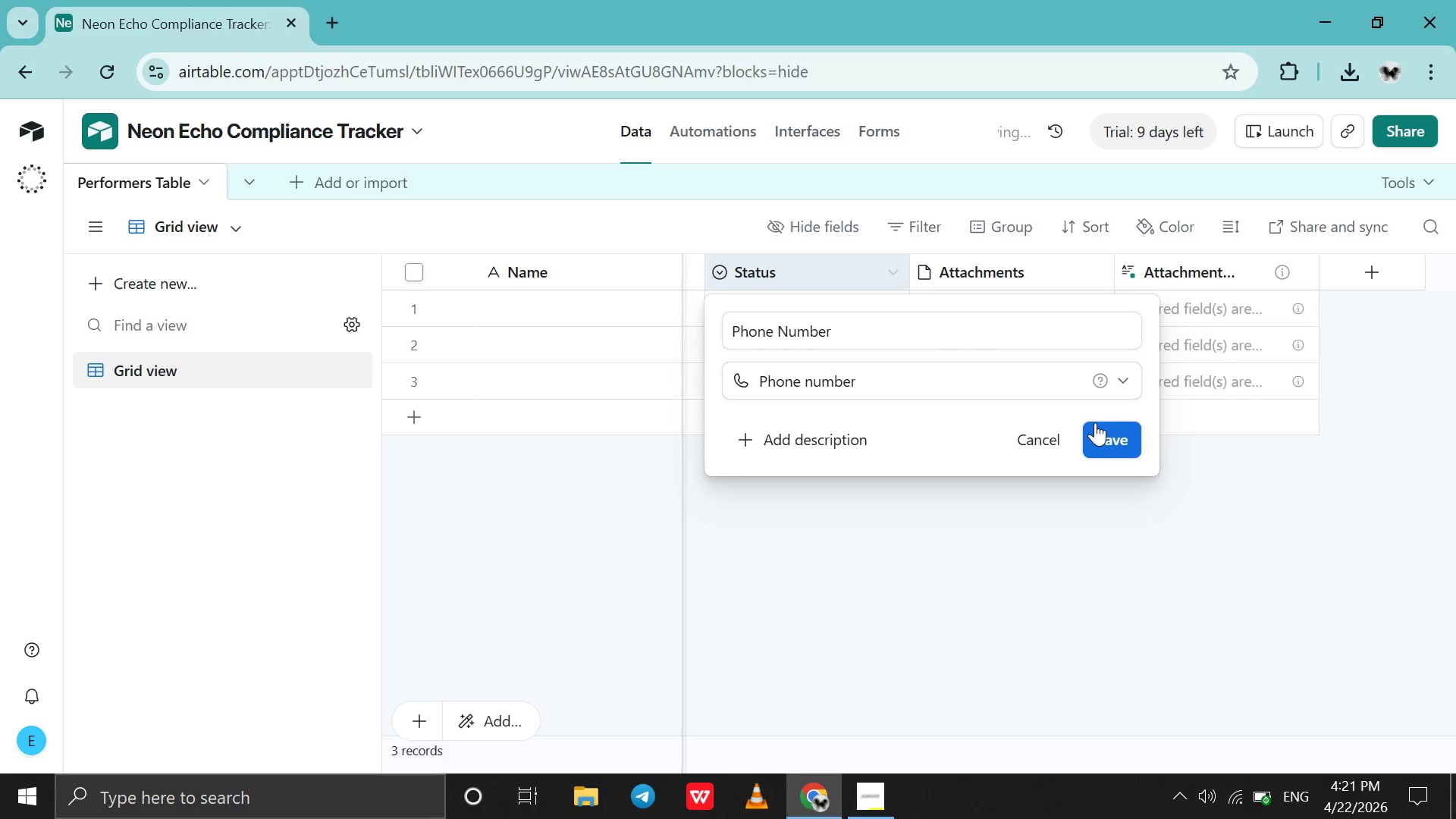 
left_click([1098, 435])
 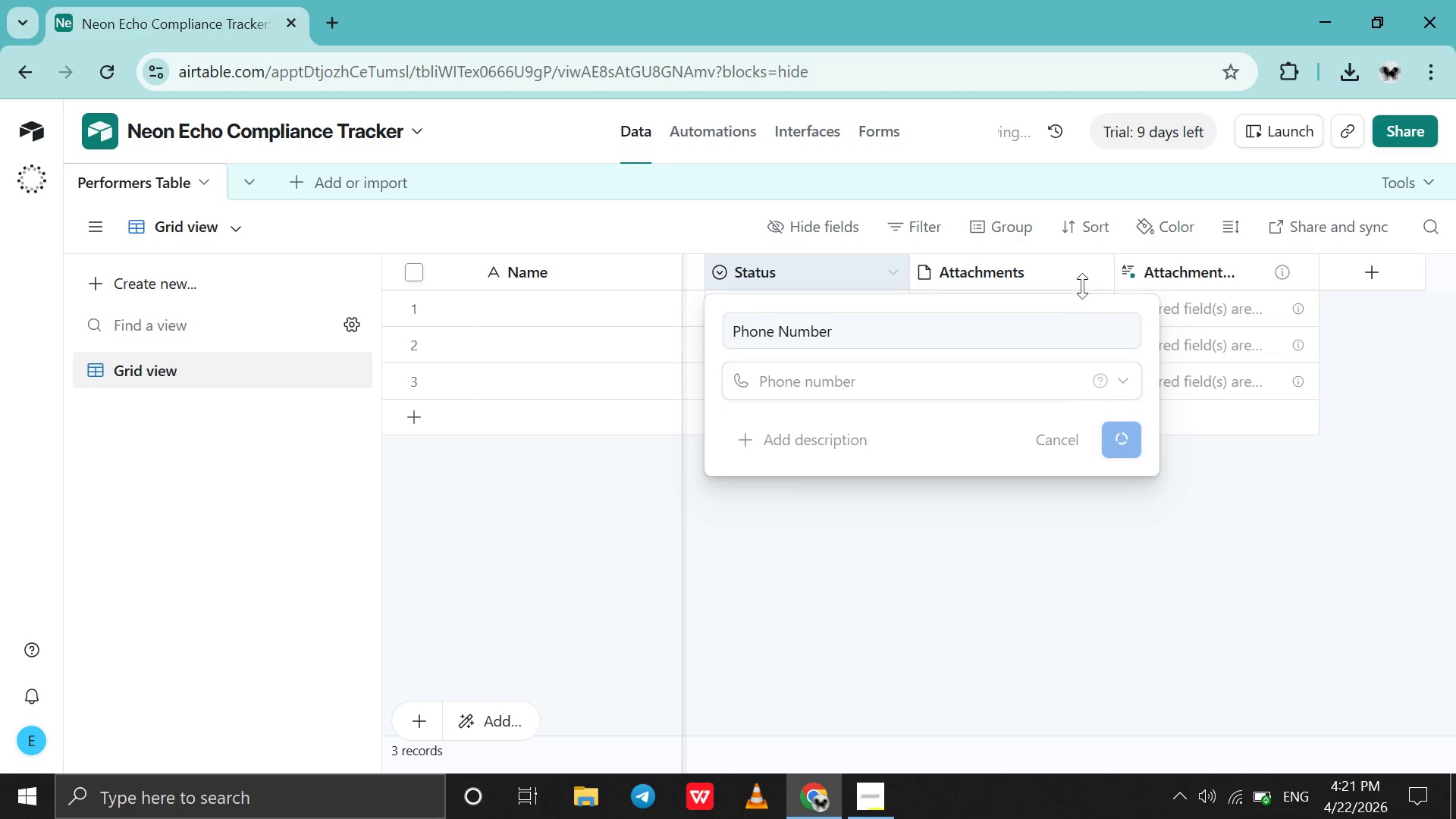 
left_click([1100, 278])
 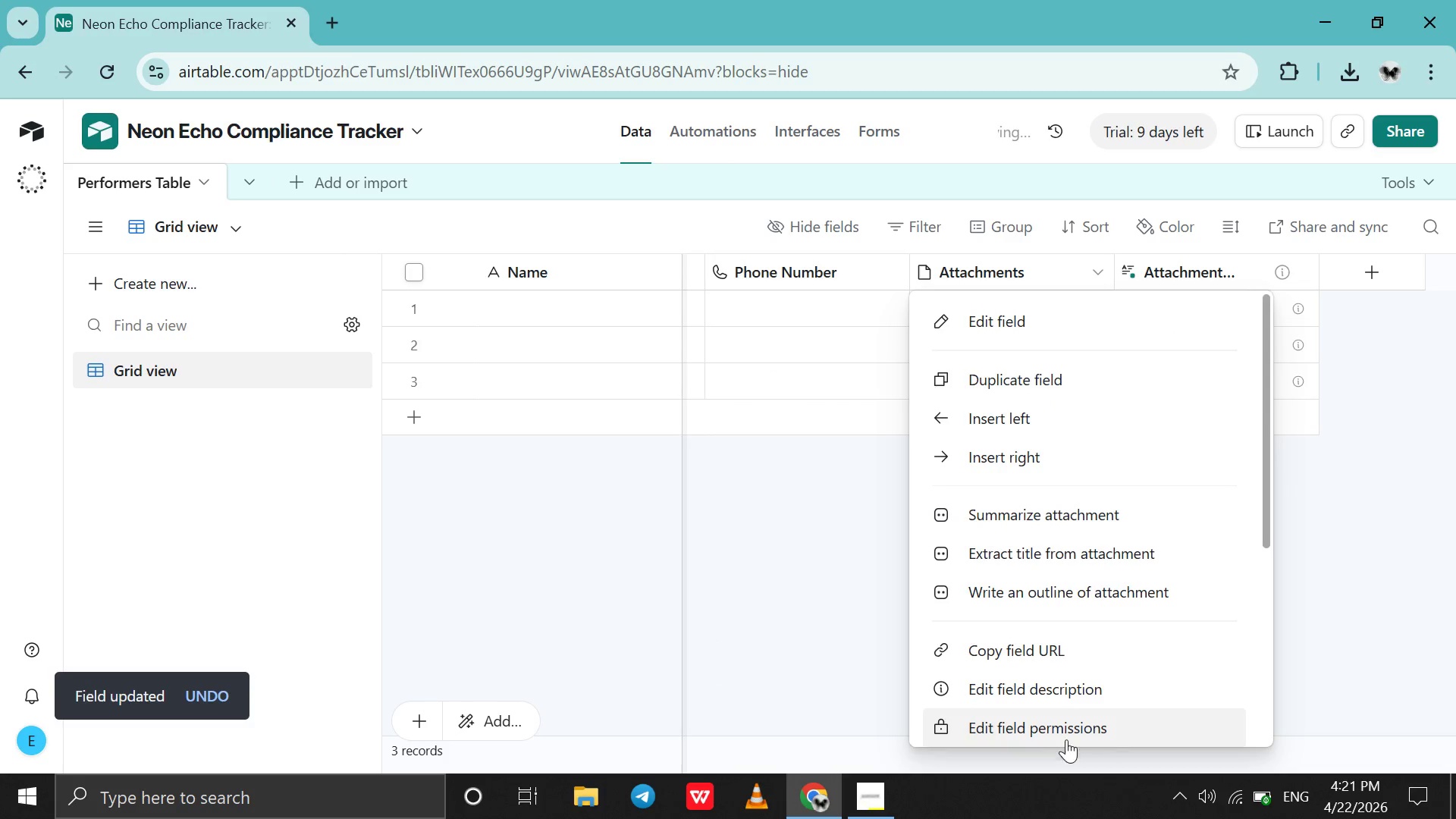 
scroll: coordinate [1052, 697], scroll_direction: down, amount: 4.0
 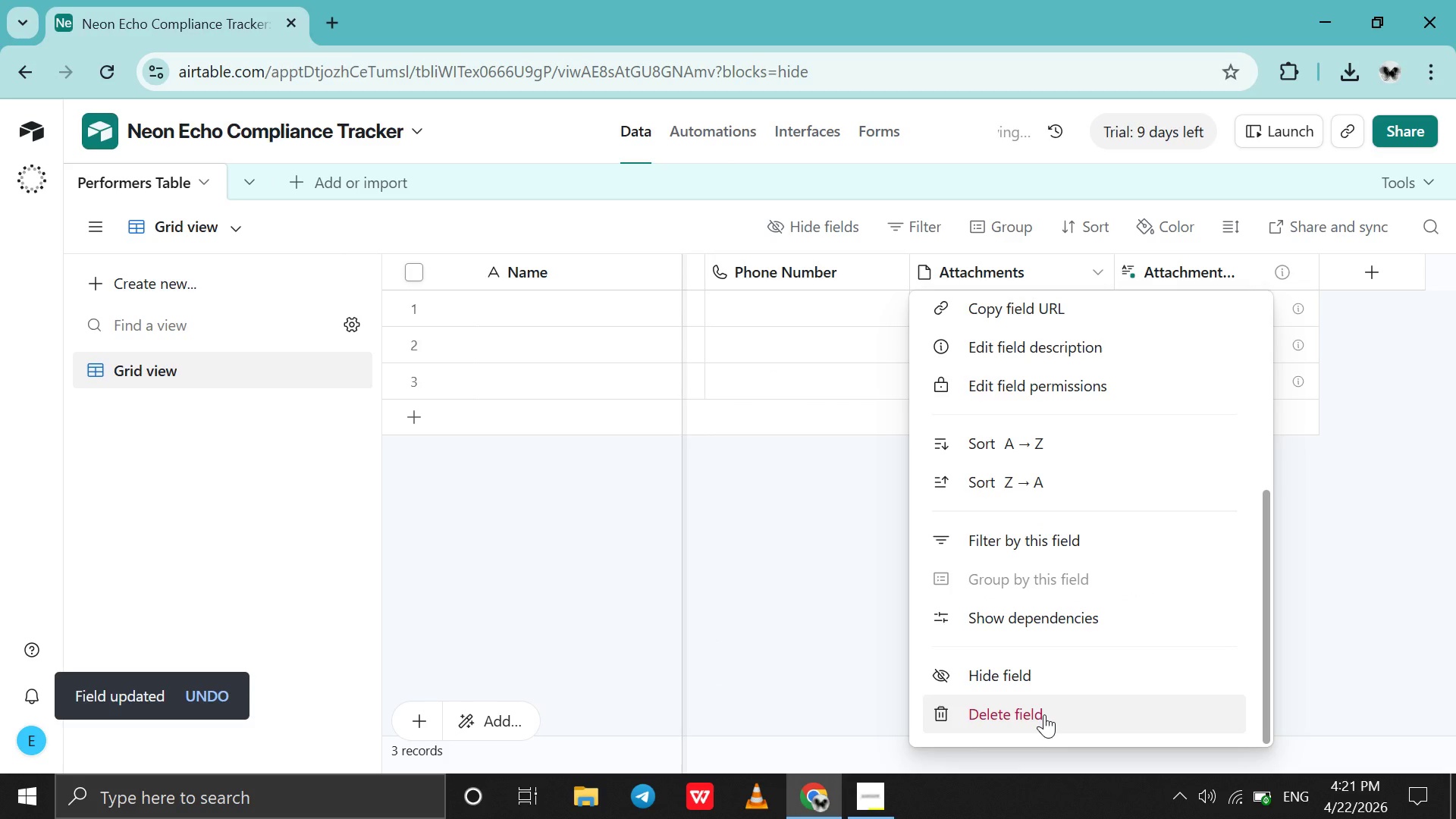 
left_click([1044, 714])
 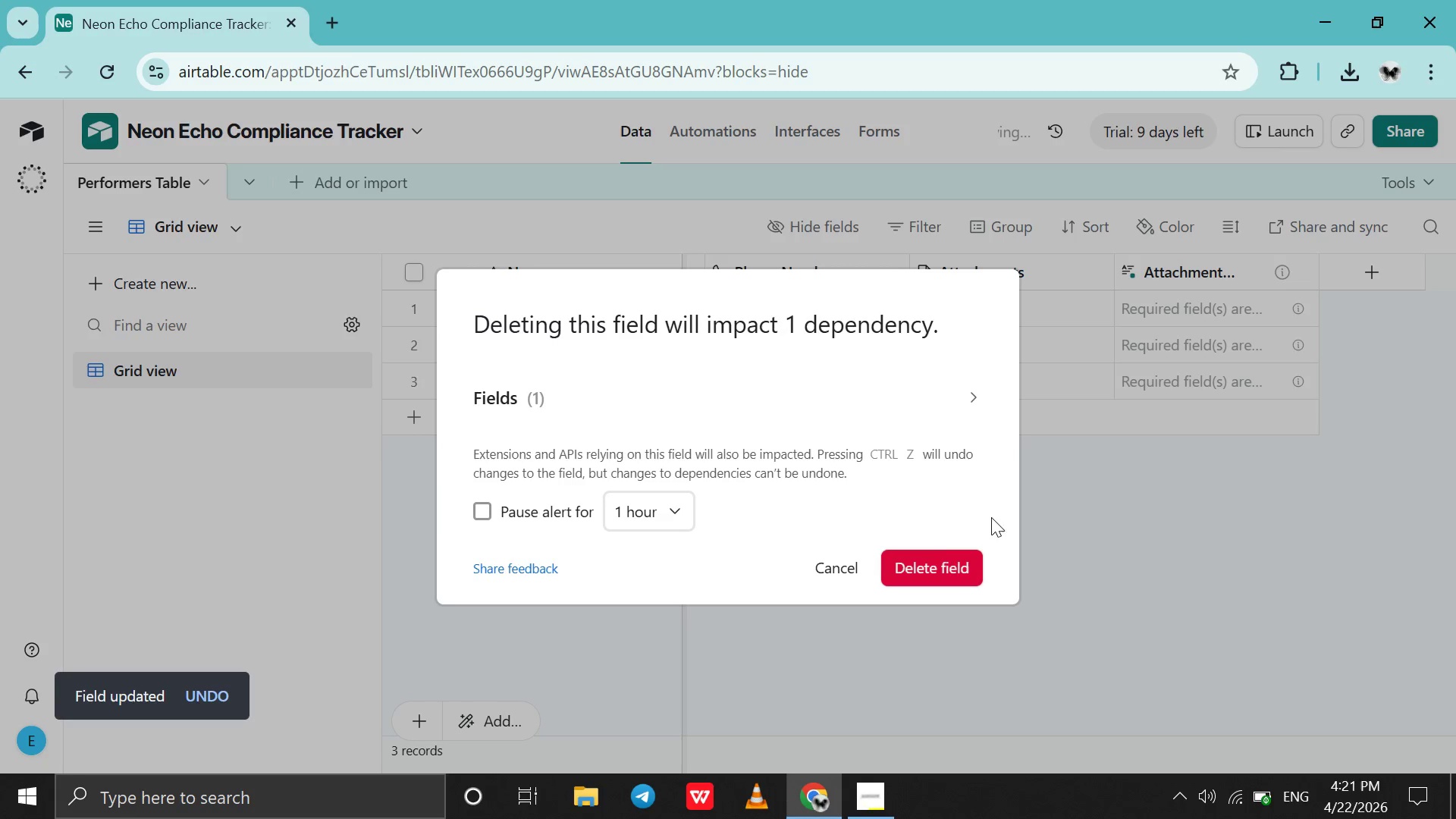 
left_click([934, 582])
 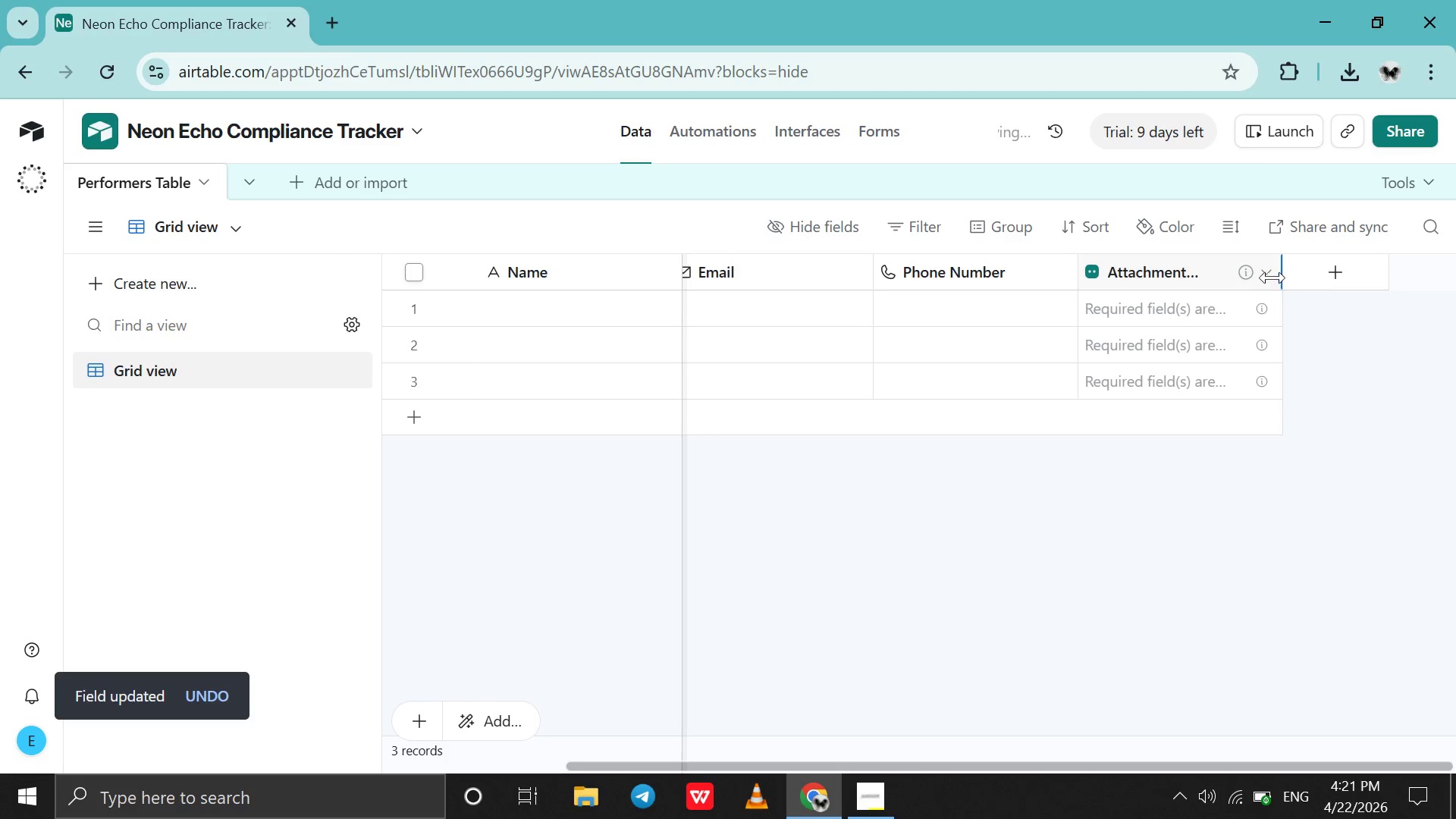 
left_click([1268, 275])
 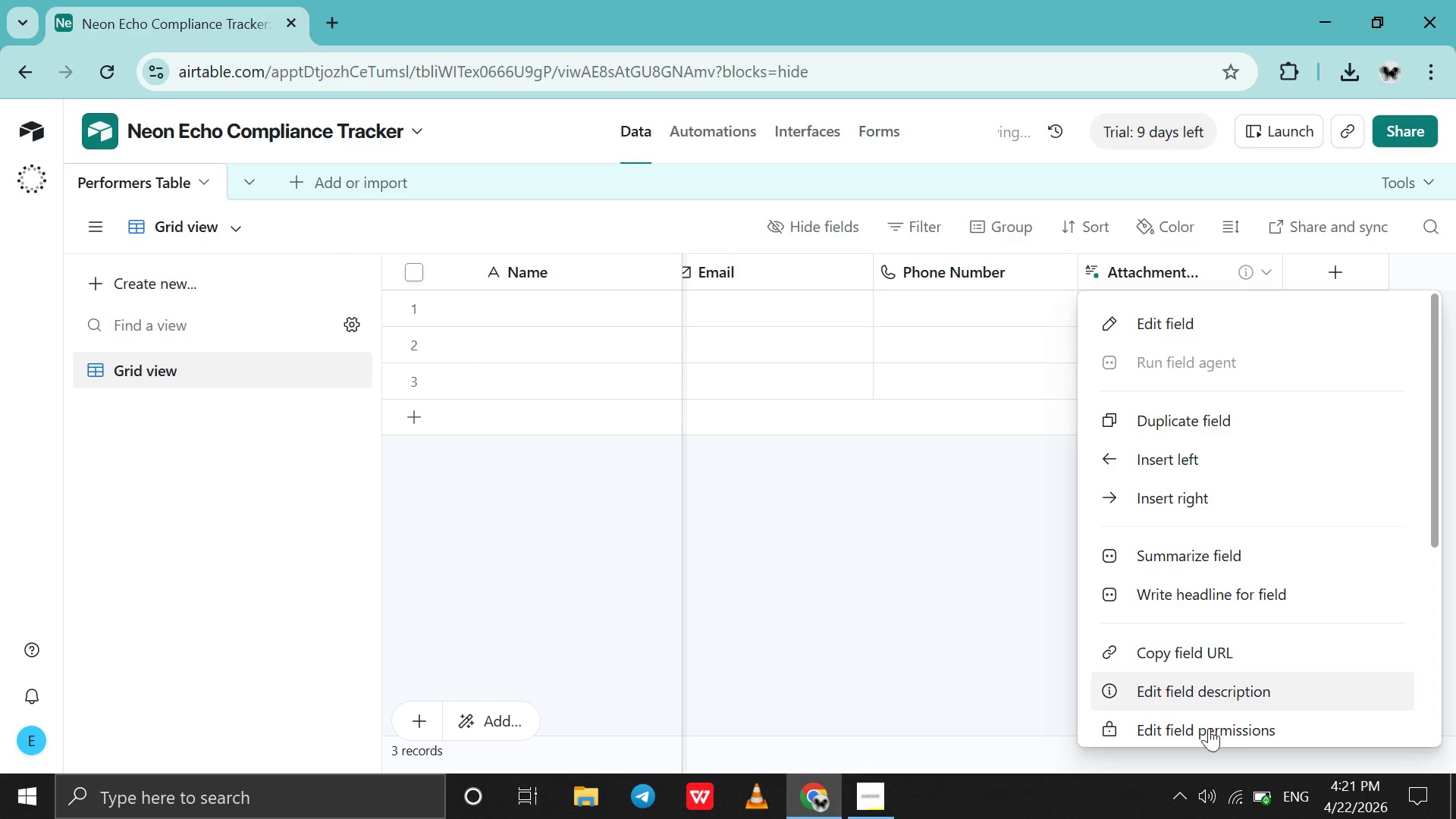 
scroll: coordinate [1209, 764], scroll_direction: down, amount: 3.0
 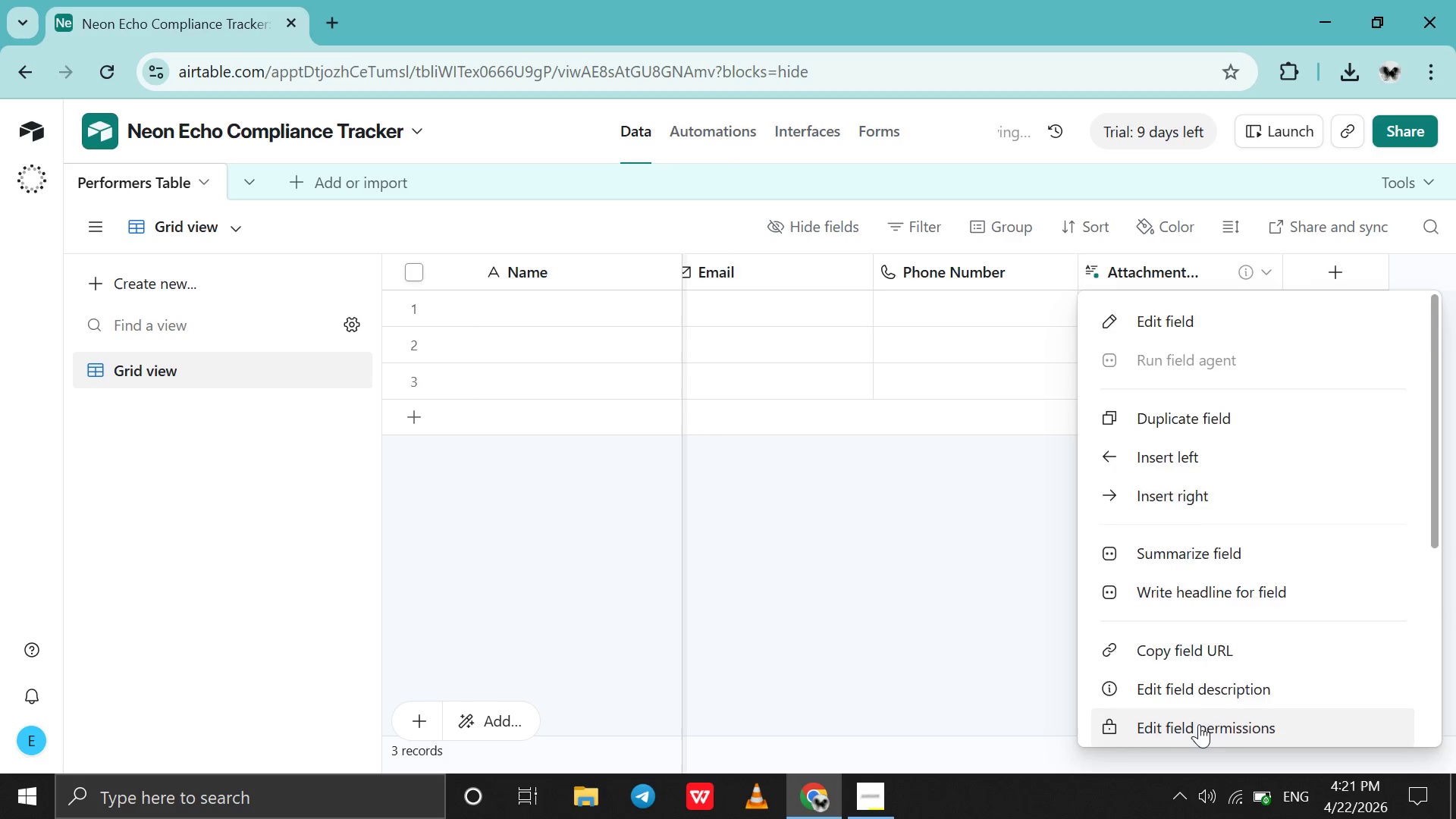 
left_click([1199, 723])
 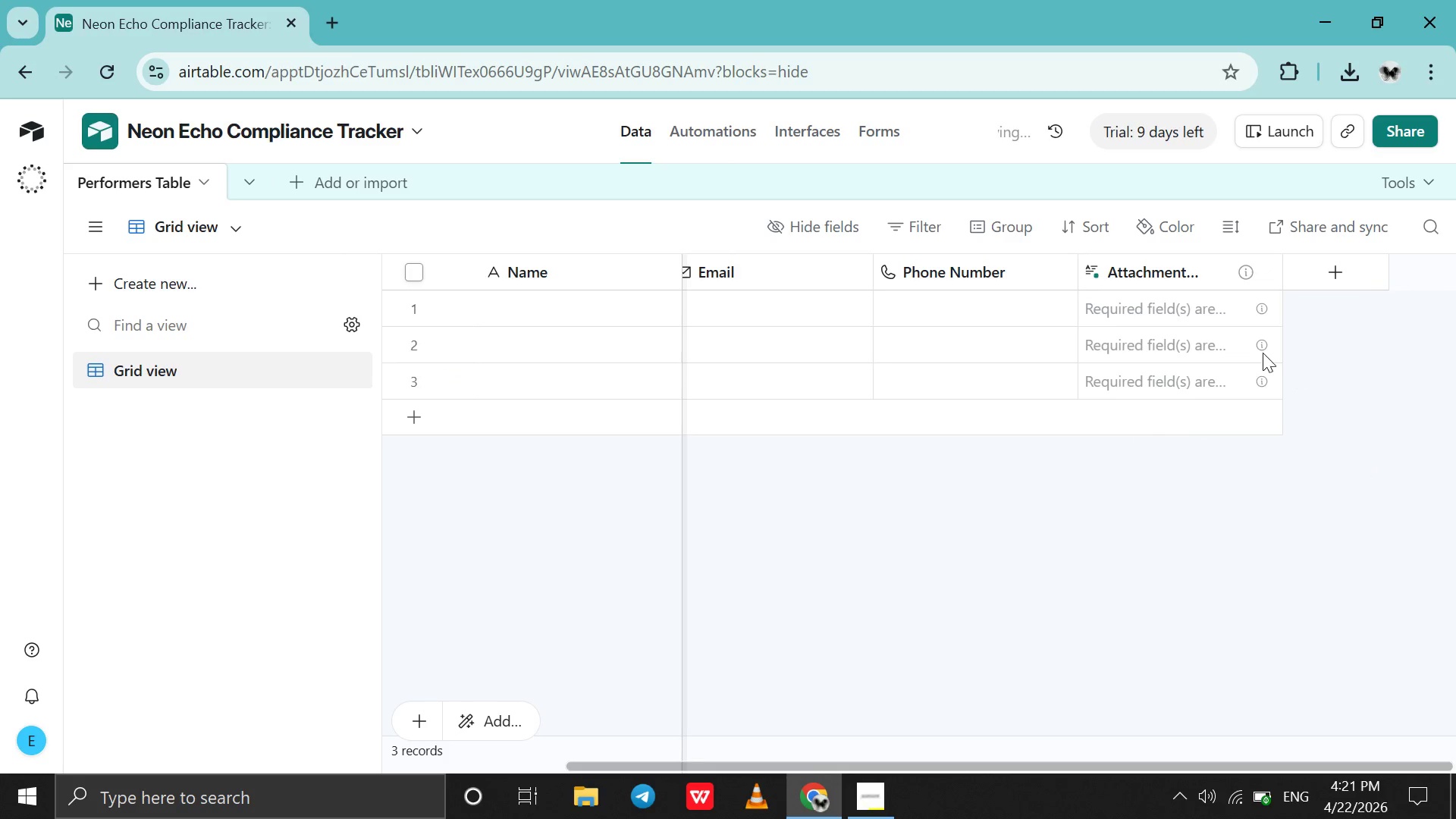 
scroll: coordinate [1199, 724], scroll_direction: down, amount: 4.0
 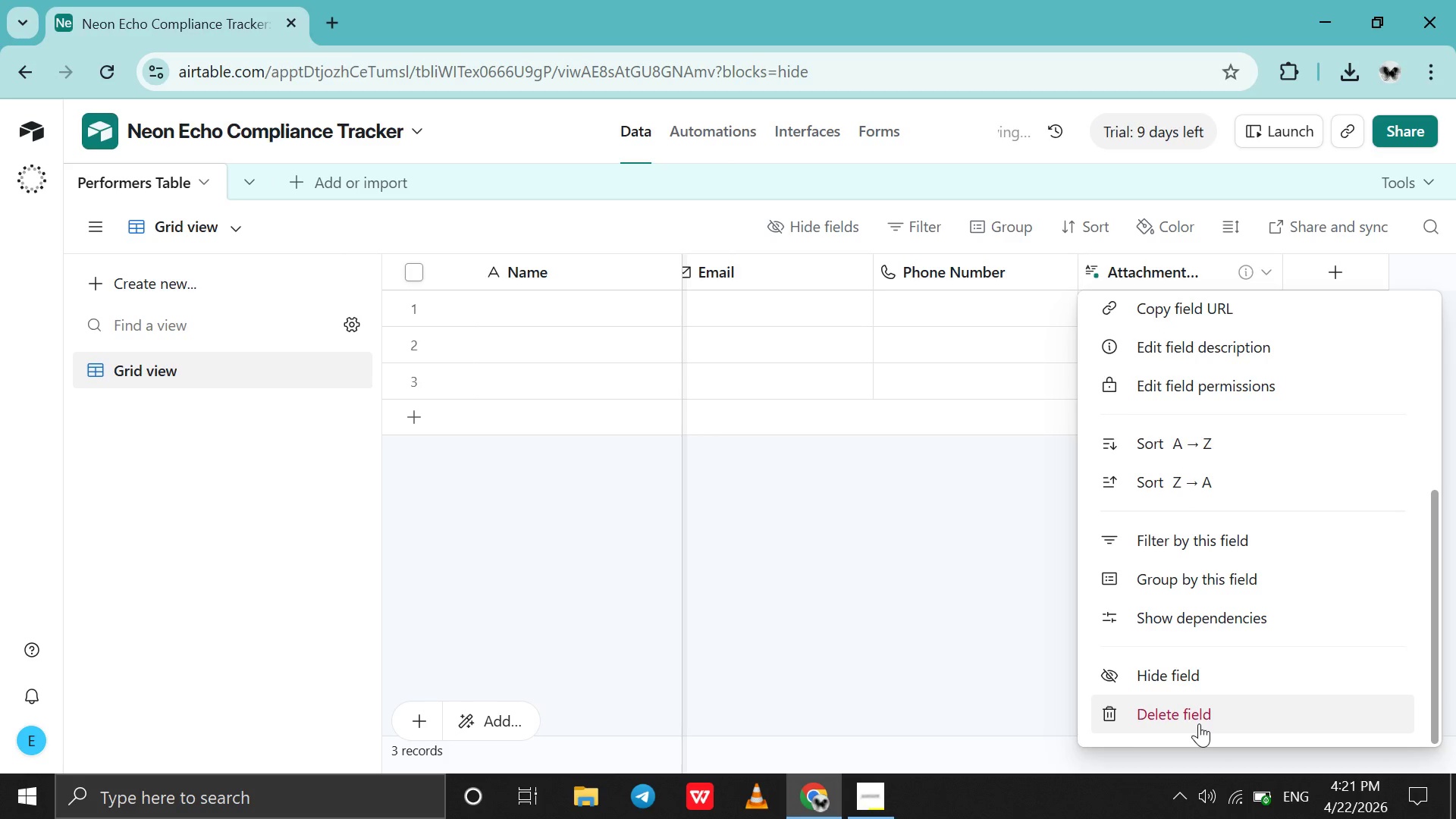 
mouse_move([1262, 278])
 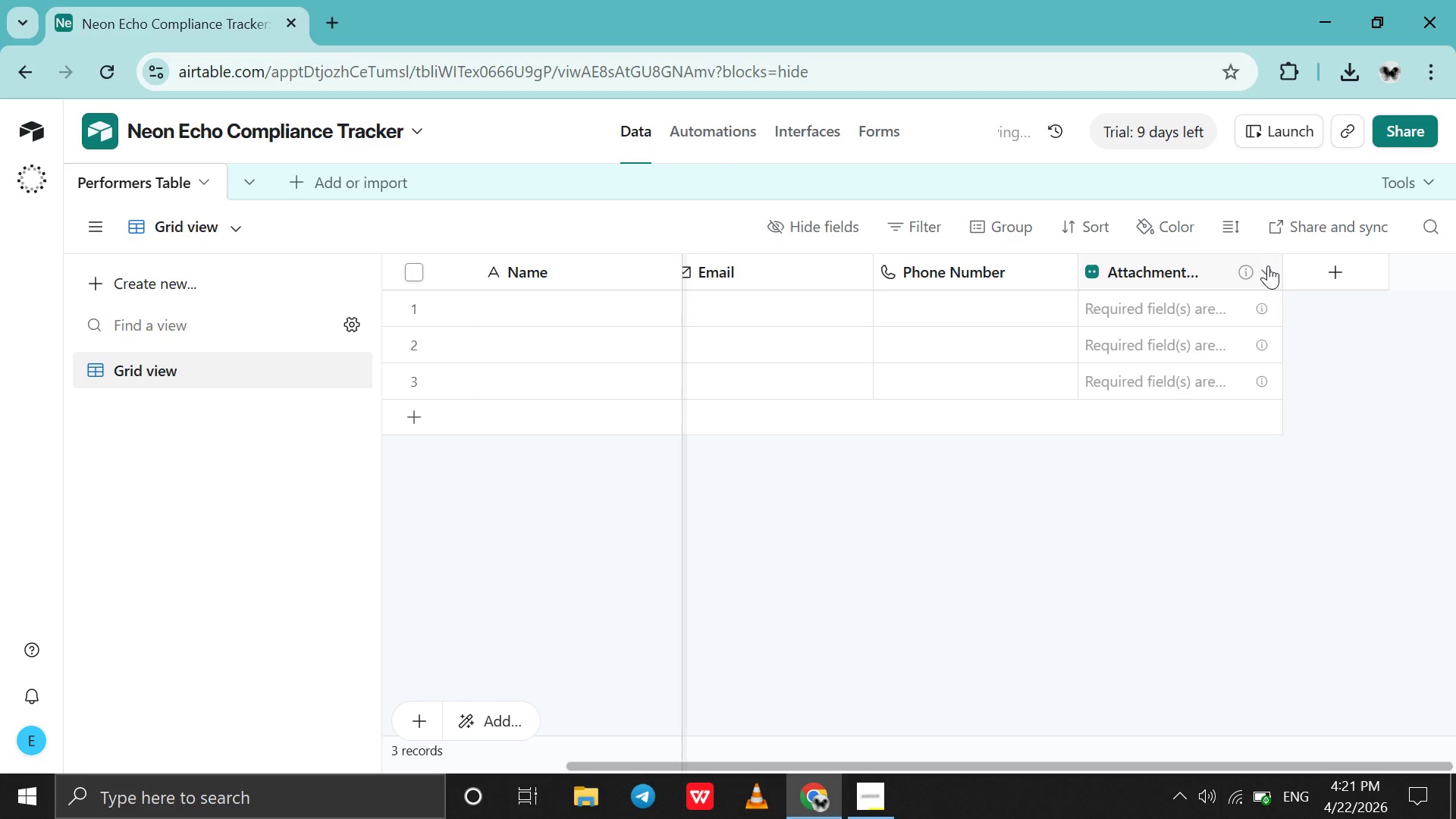 
left_click([1268, 265])
 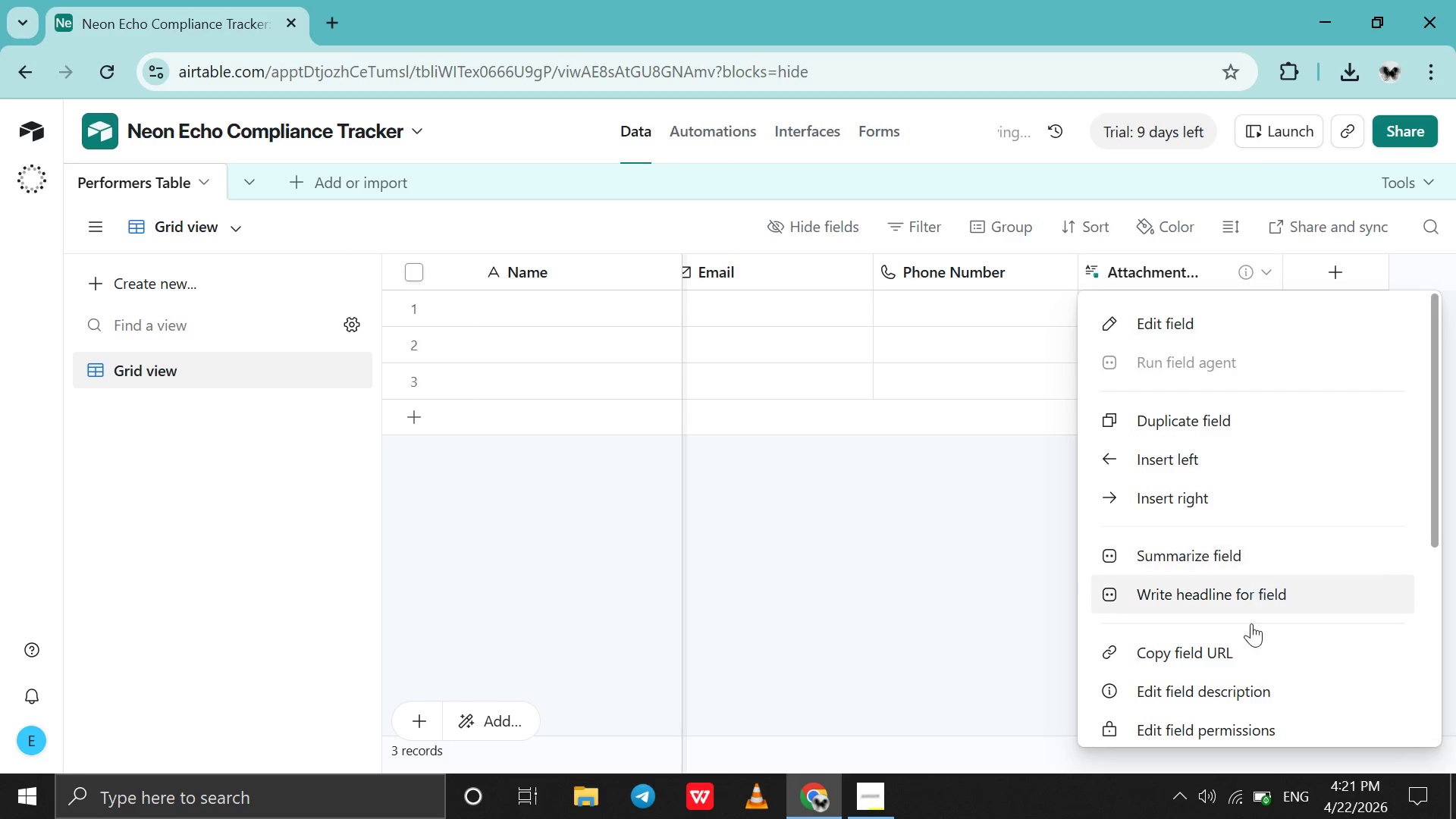 
scroll: coordinate [1250, 632], scroll_direction: down, amount: 4.0
 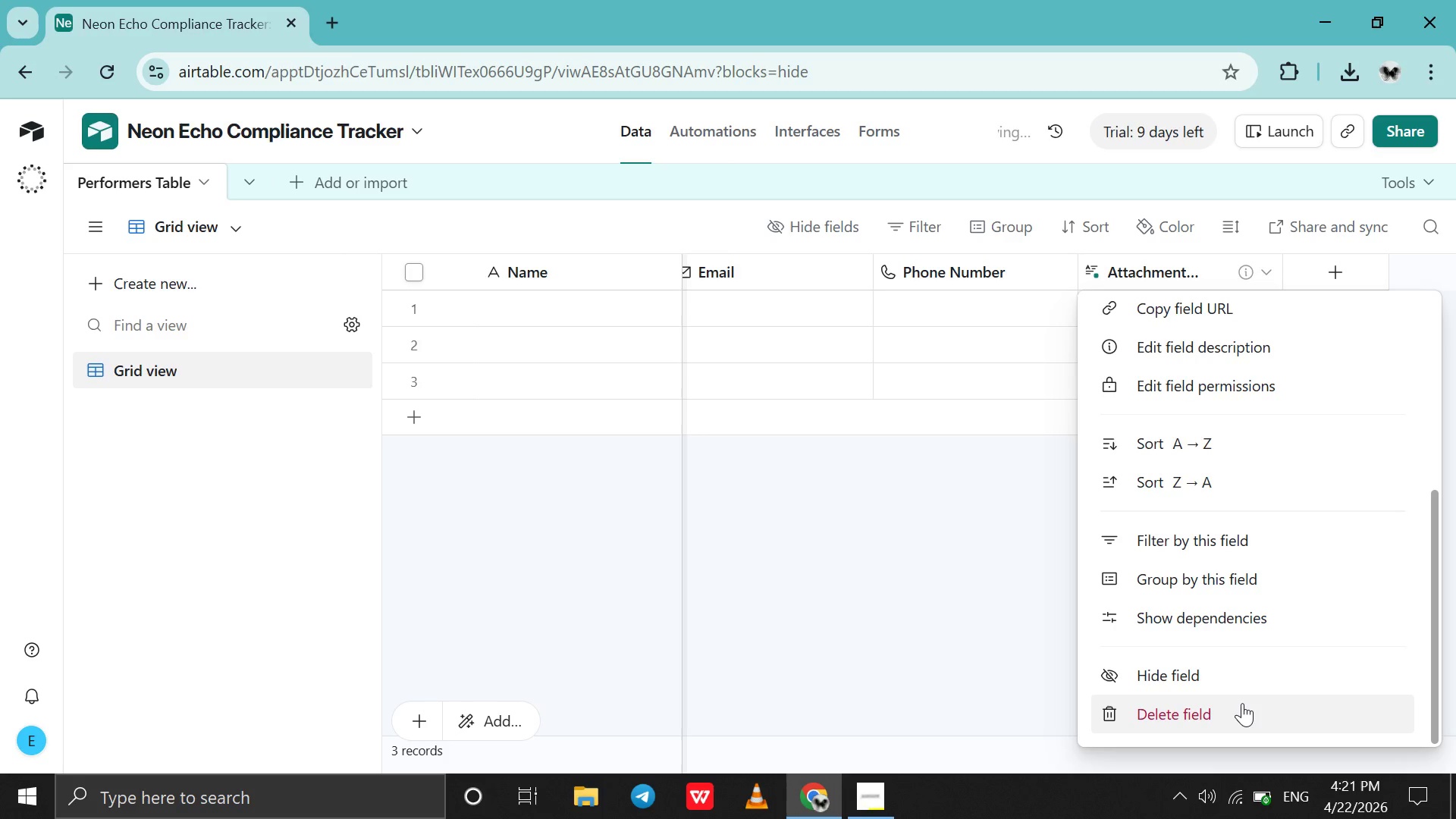 
left_click([1242, 703])
 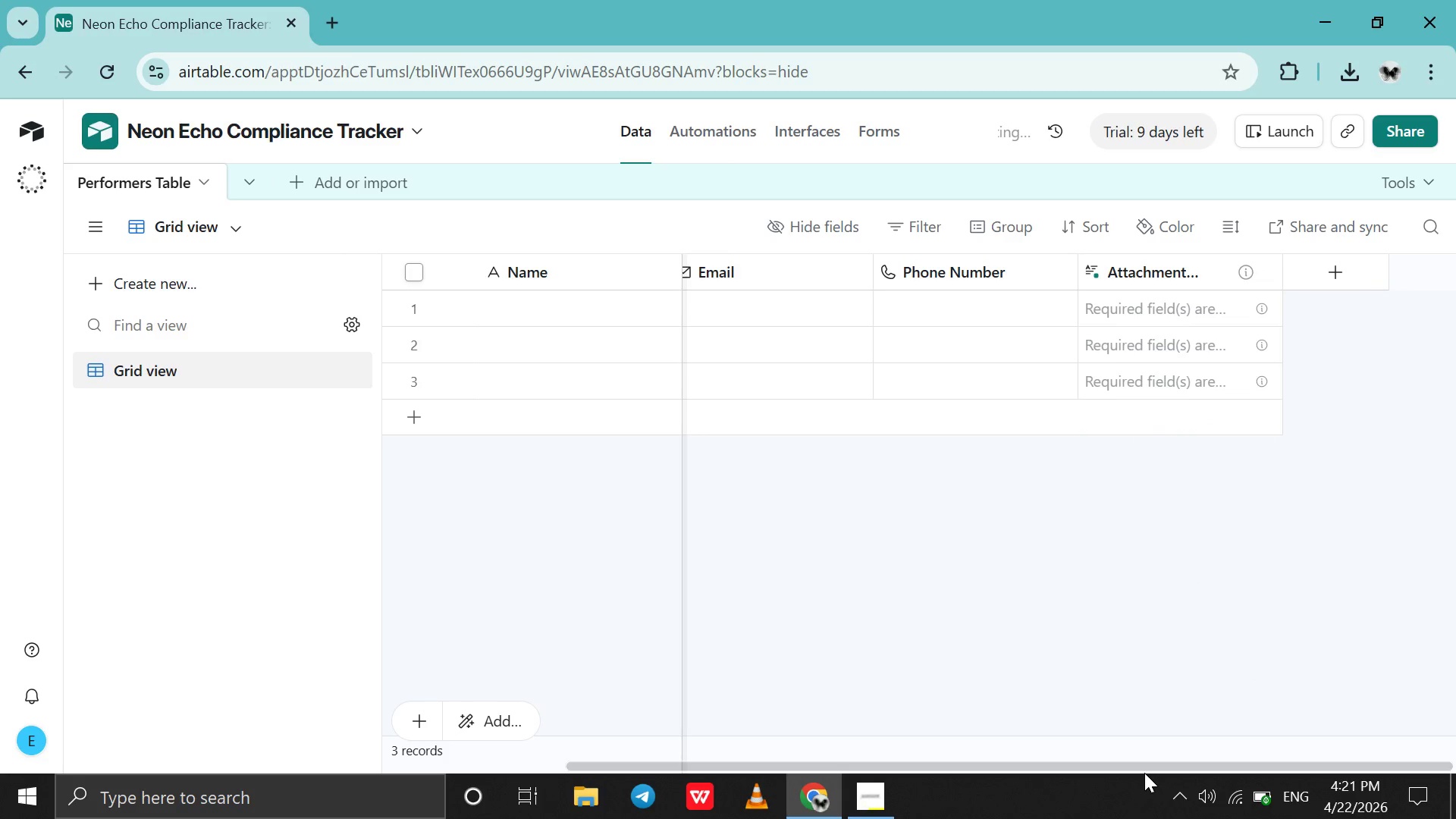 
left_click_drag(start_coordinate=[1149, 766], to_coordinate=[1058, 750])
 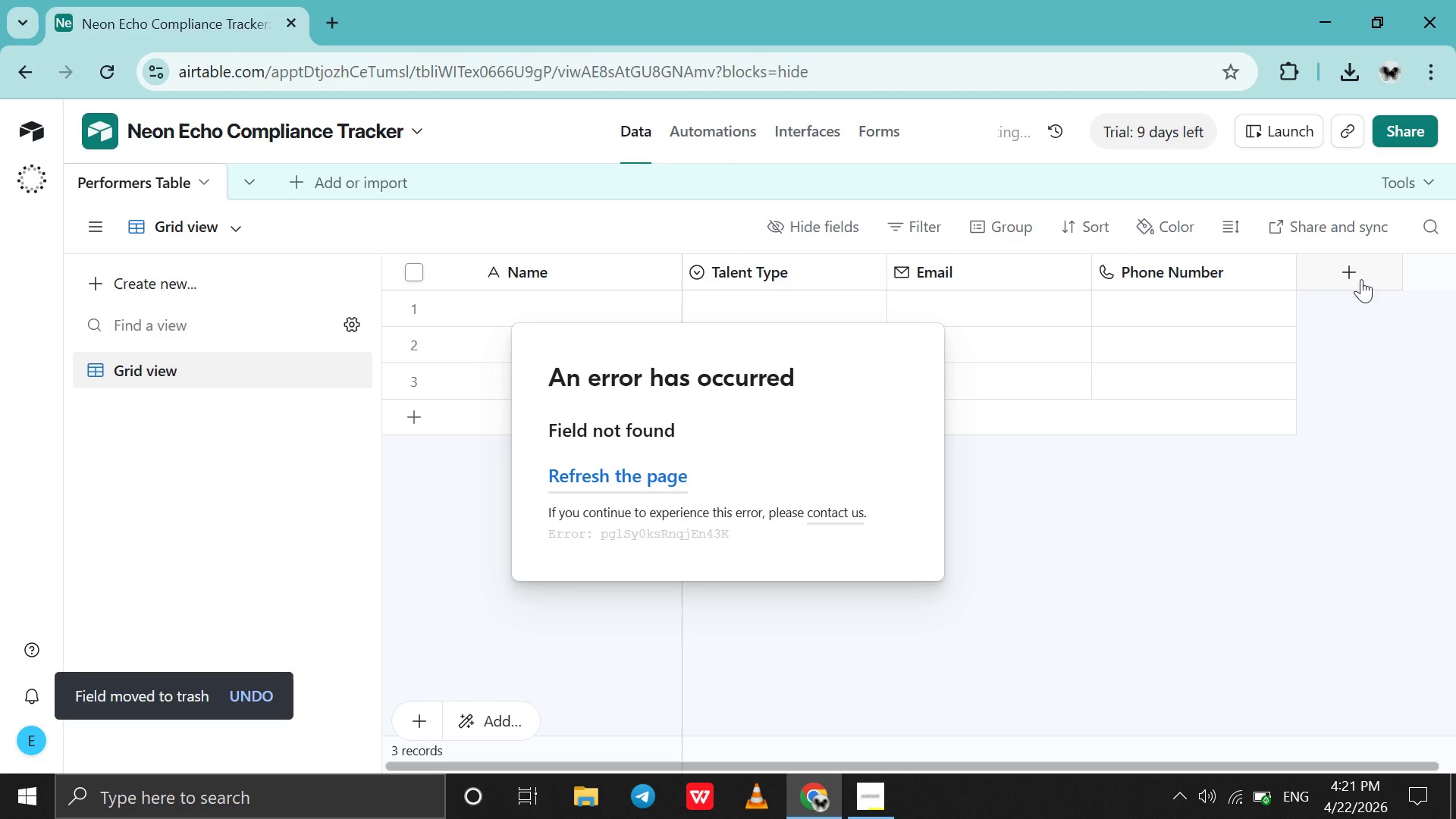 
left_click([1361, 279])
 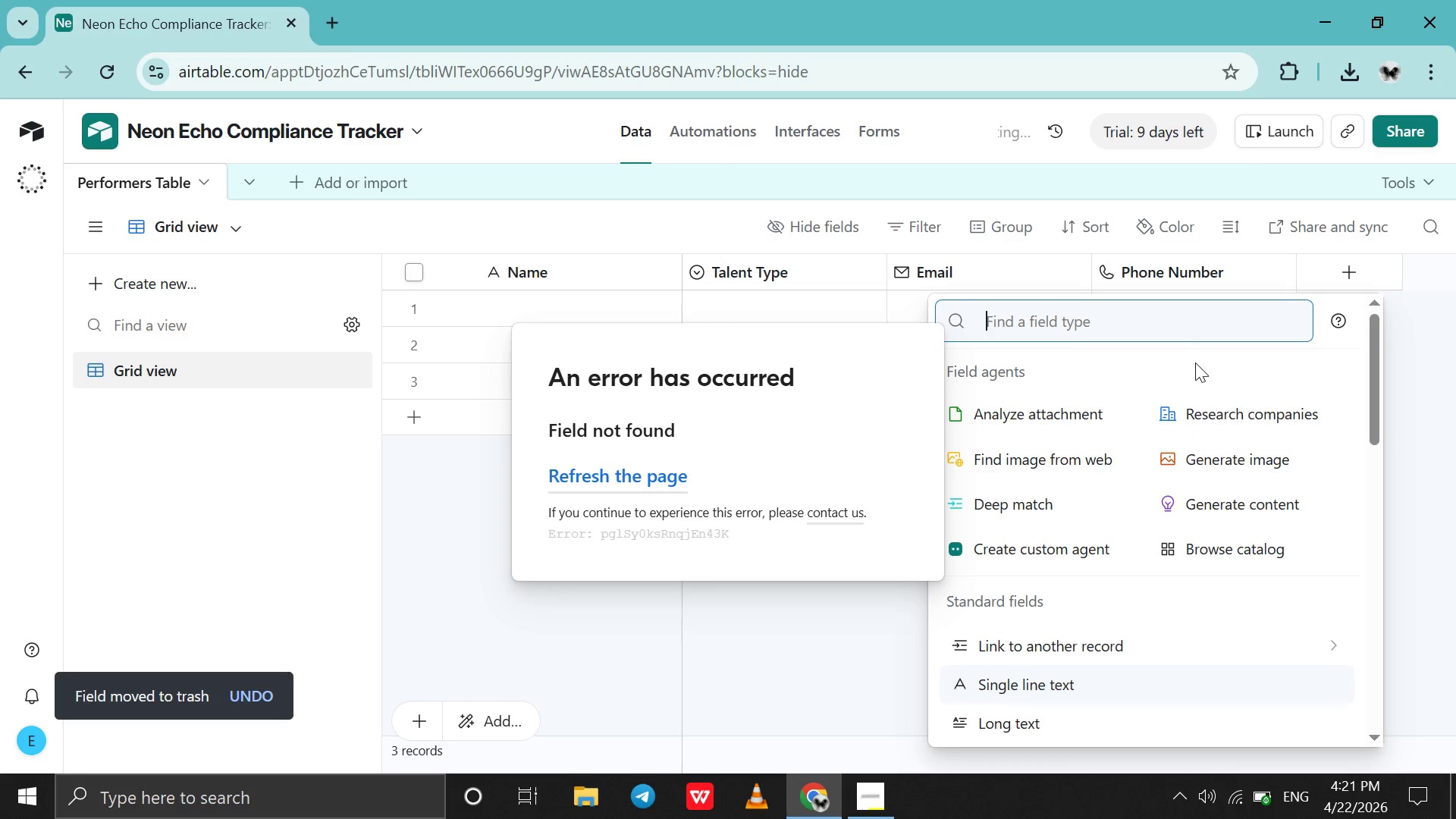 
type(att)
 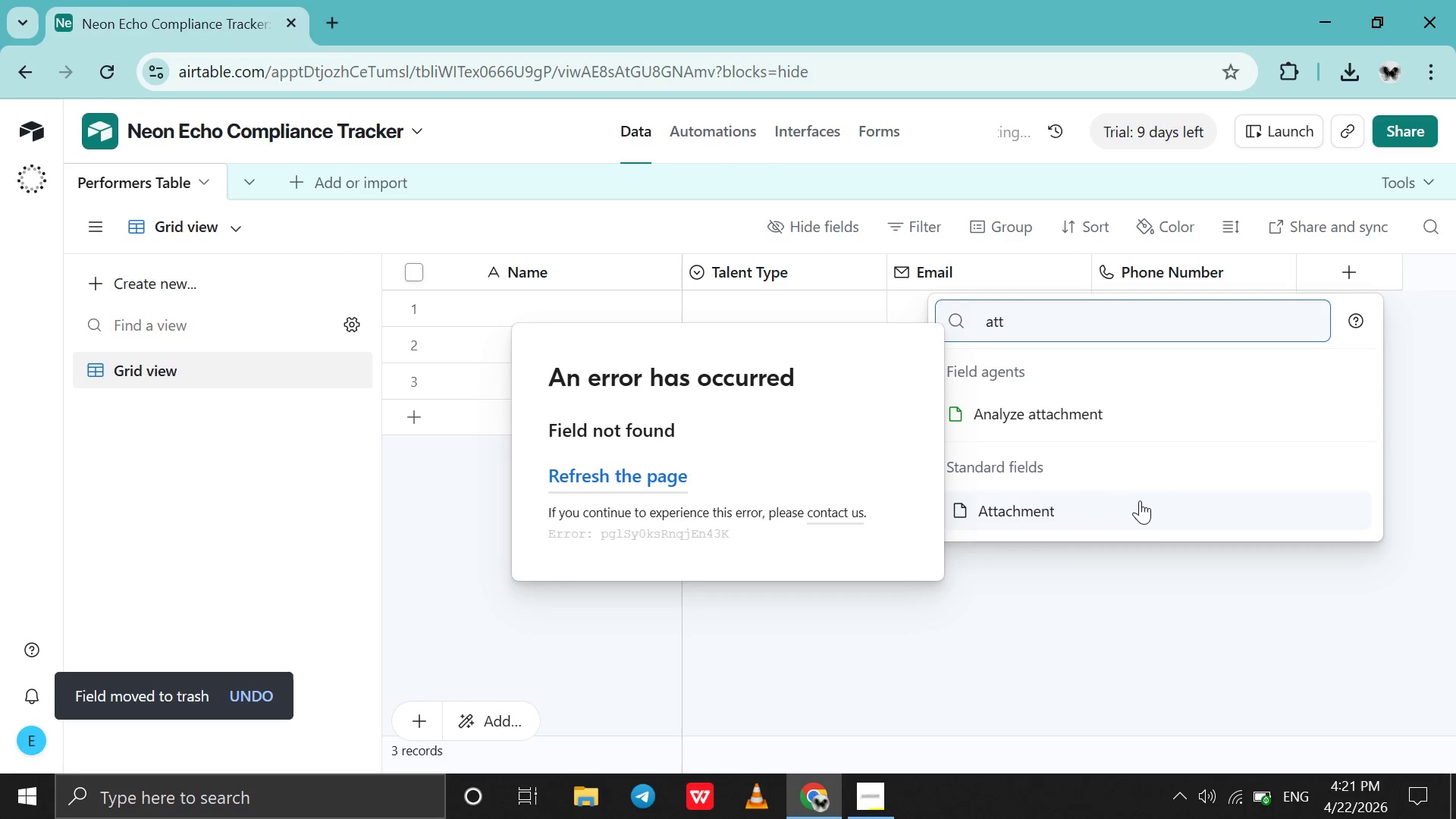 
left_click([1140, 501])
 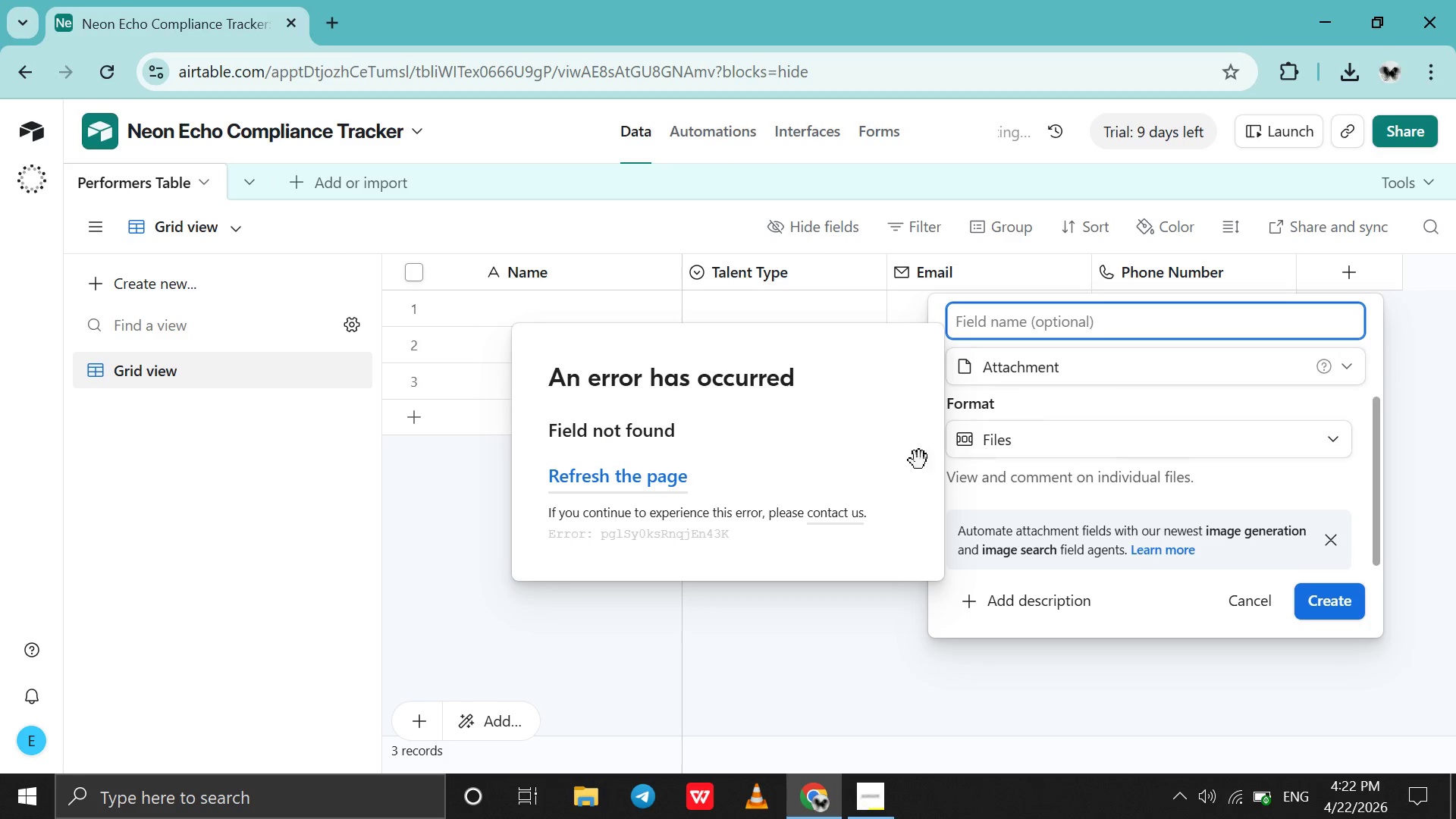 
wait(5.19)
 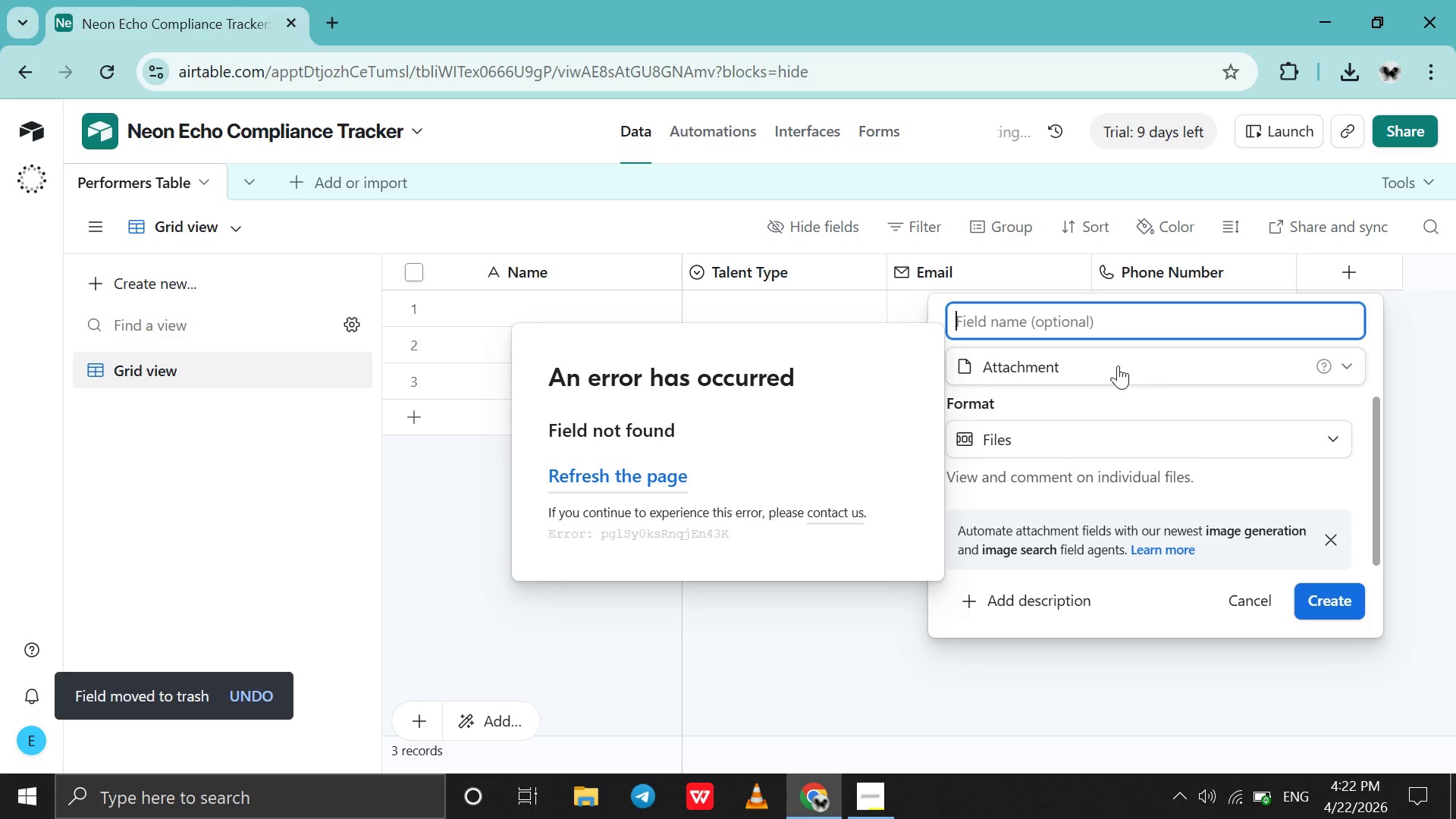 
left_click([818, 611])
 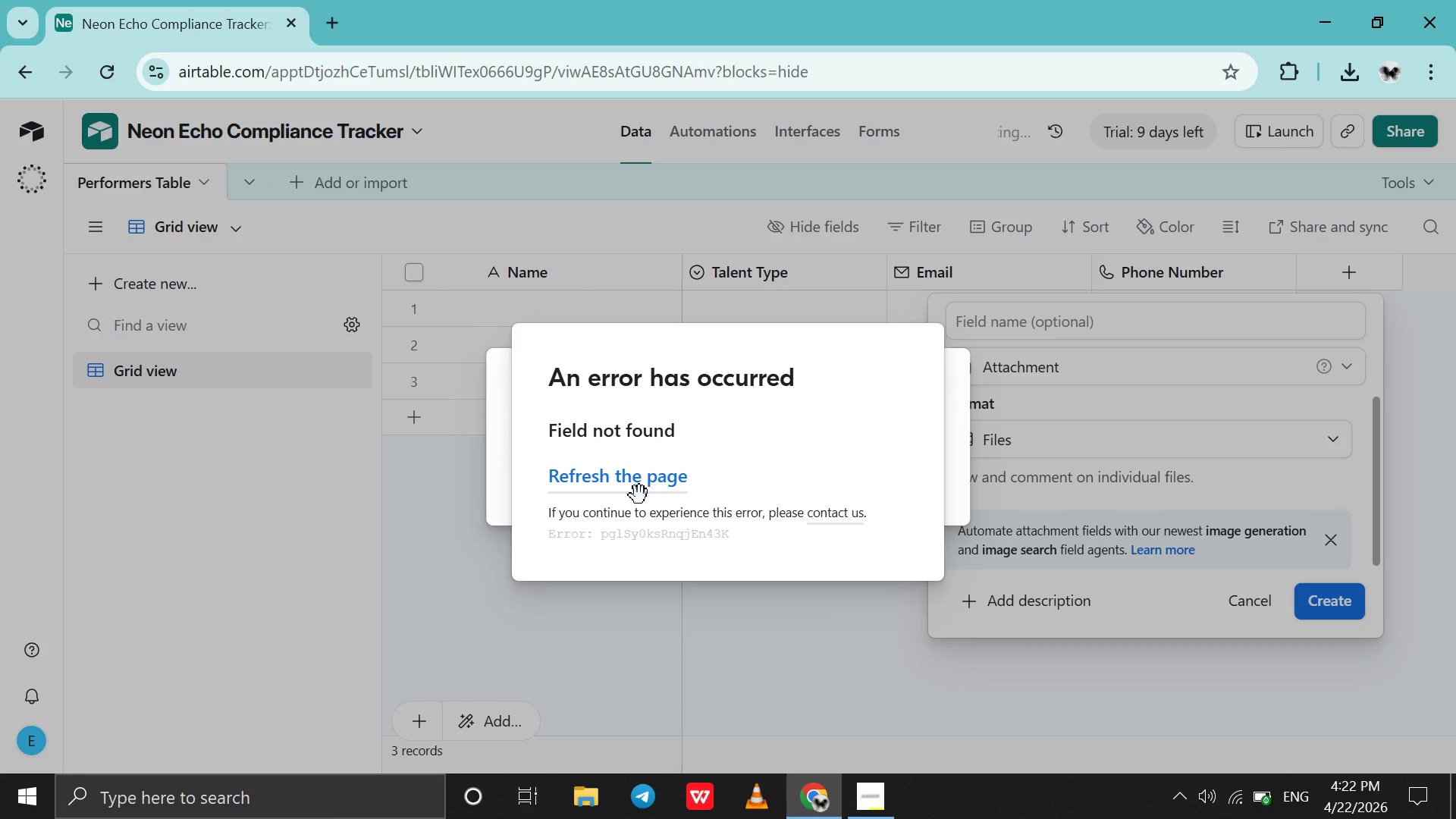 
left_click([639, 495])
 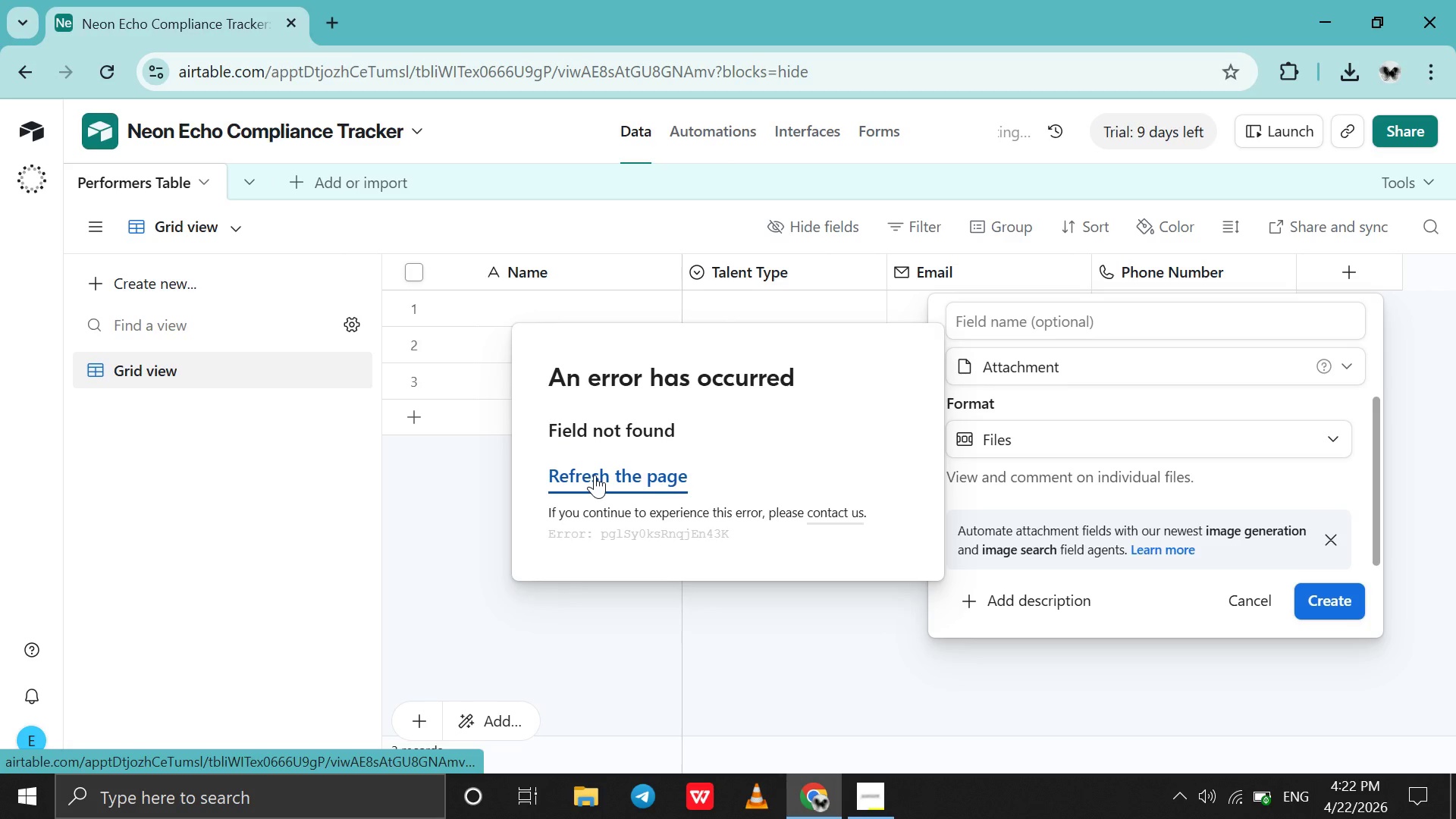 
left_click([595, 475])
 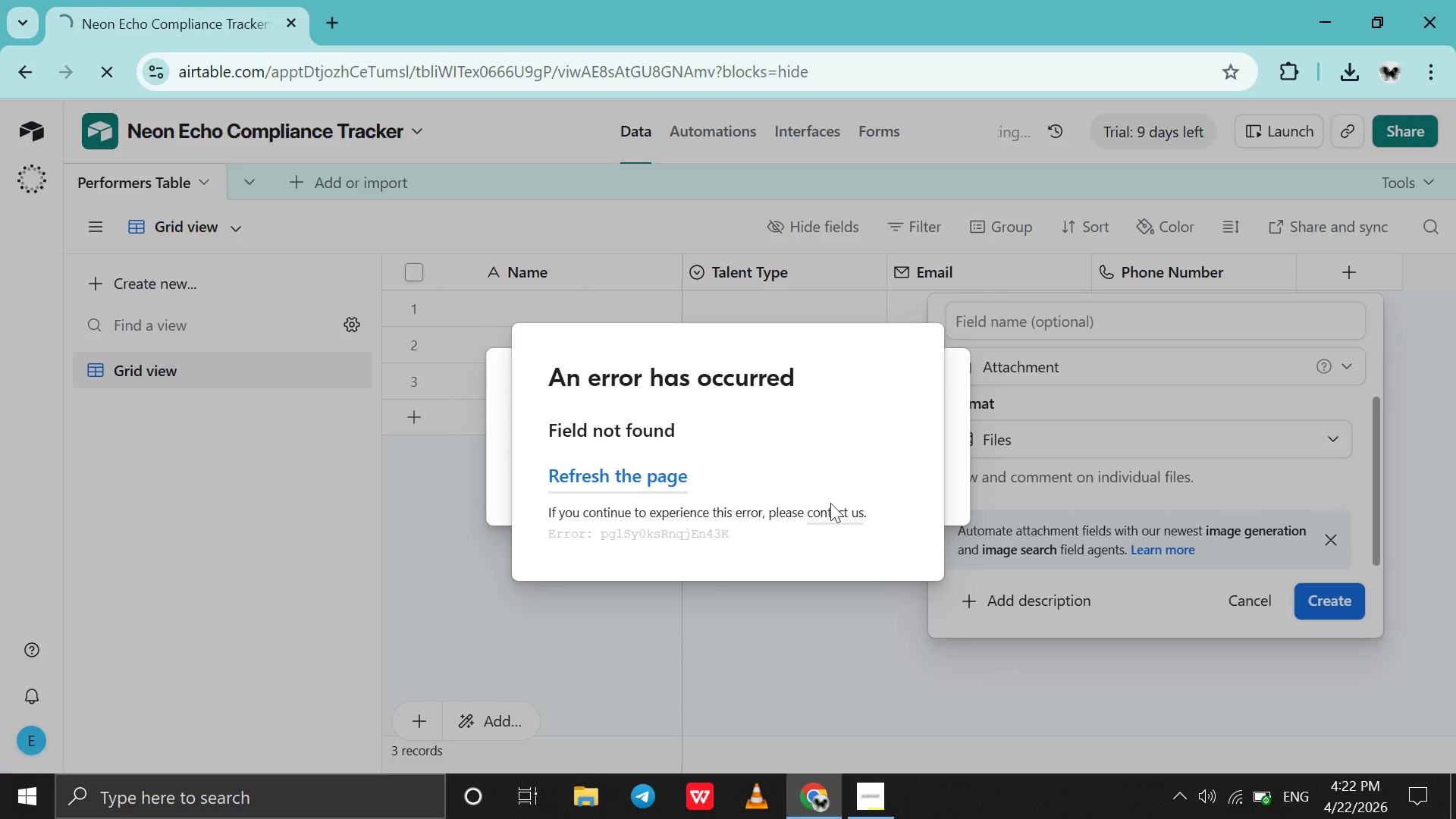 
left_click([922, 630])
 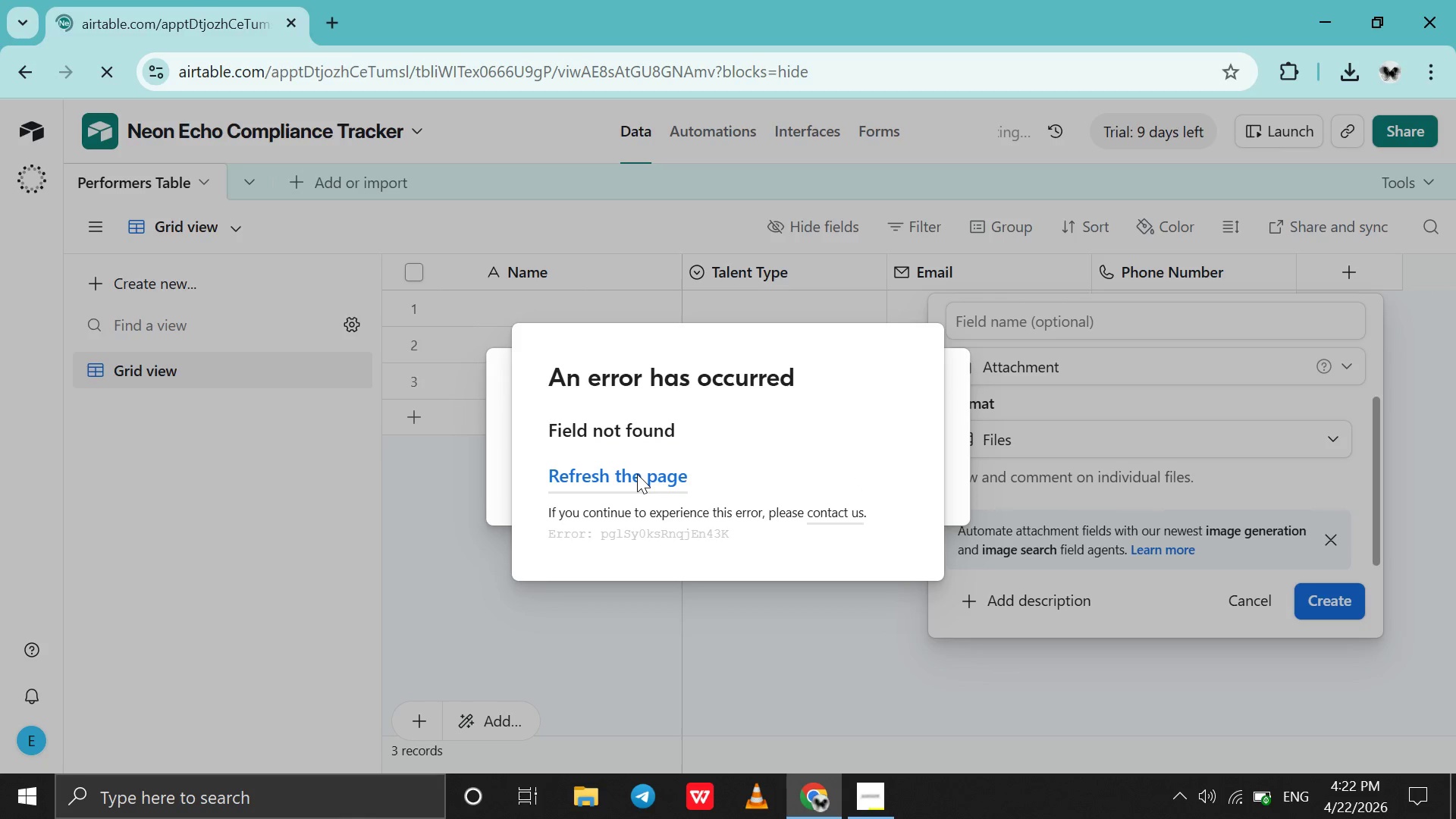 
left_click([915, 634])
 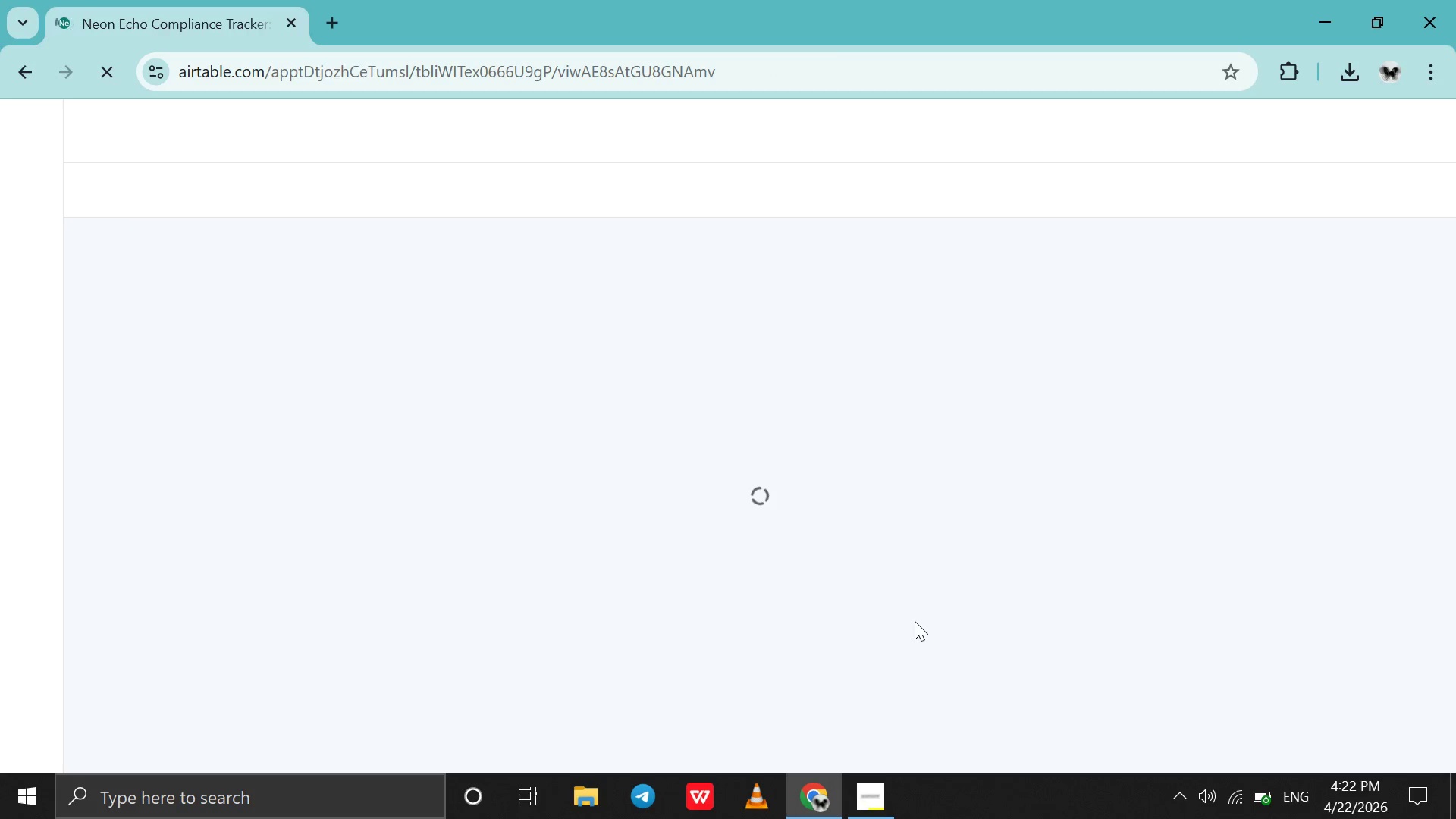 
wait(13.88)
 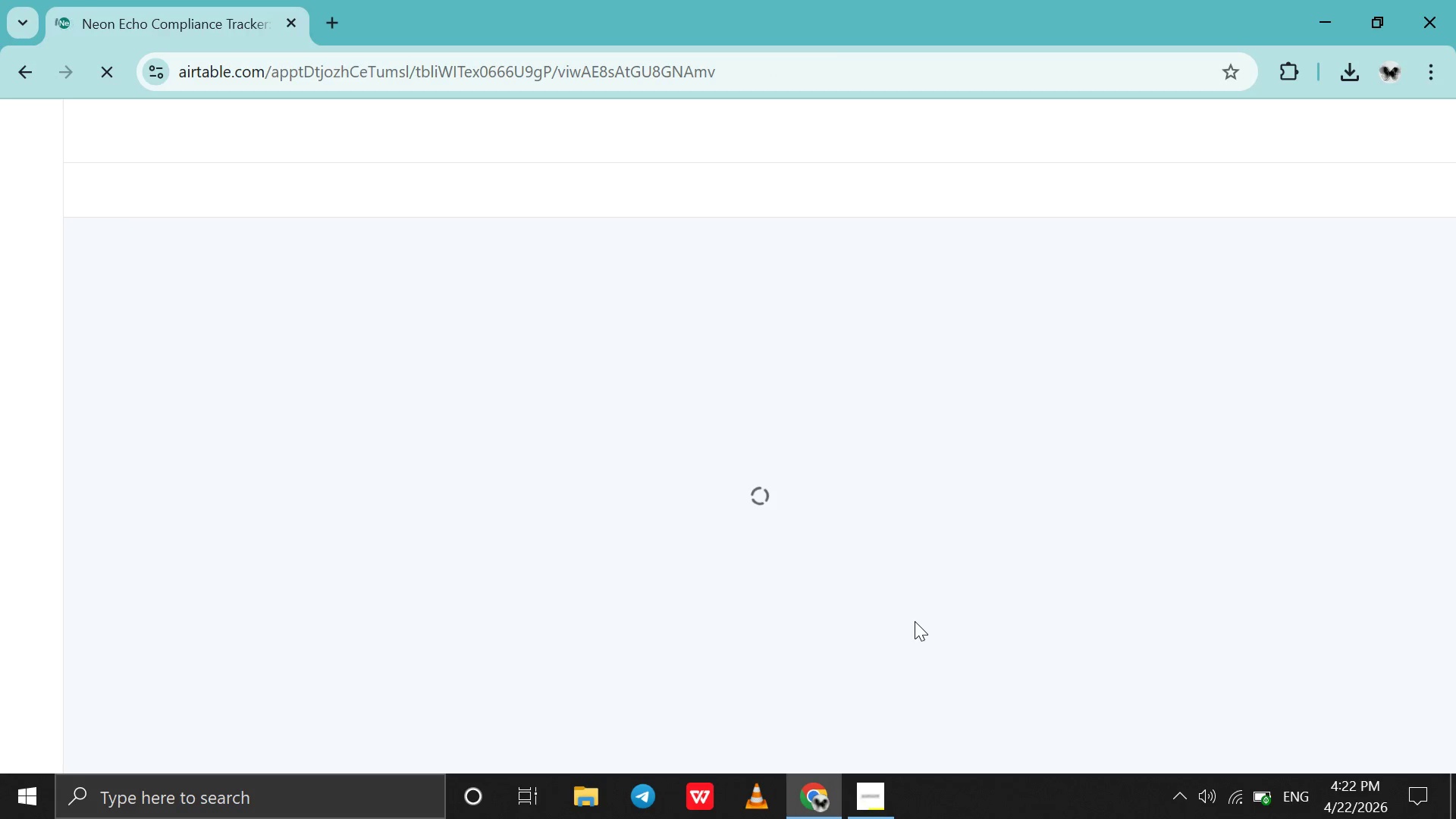 
left_click([1357, 268])
 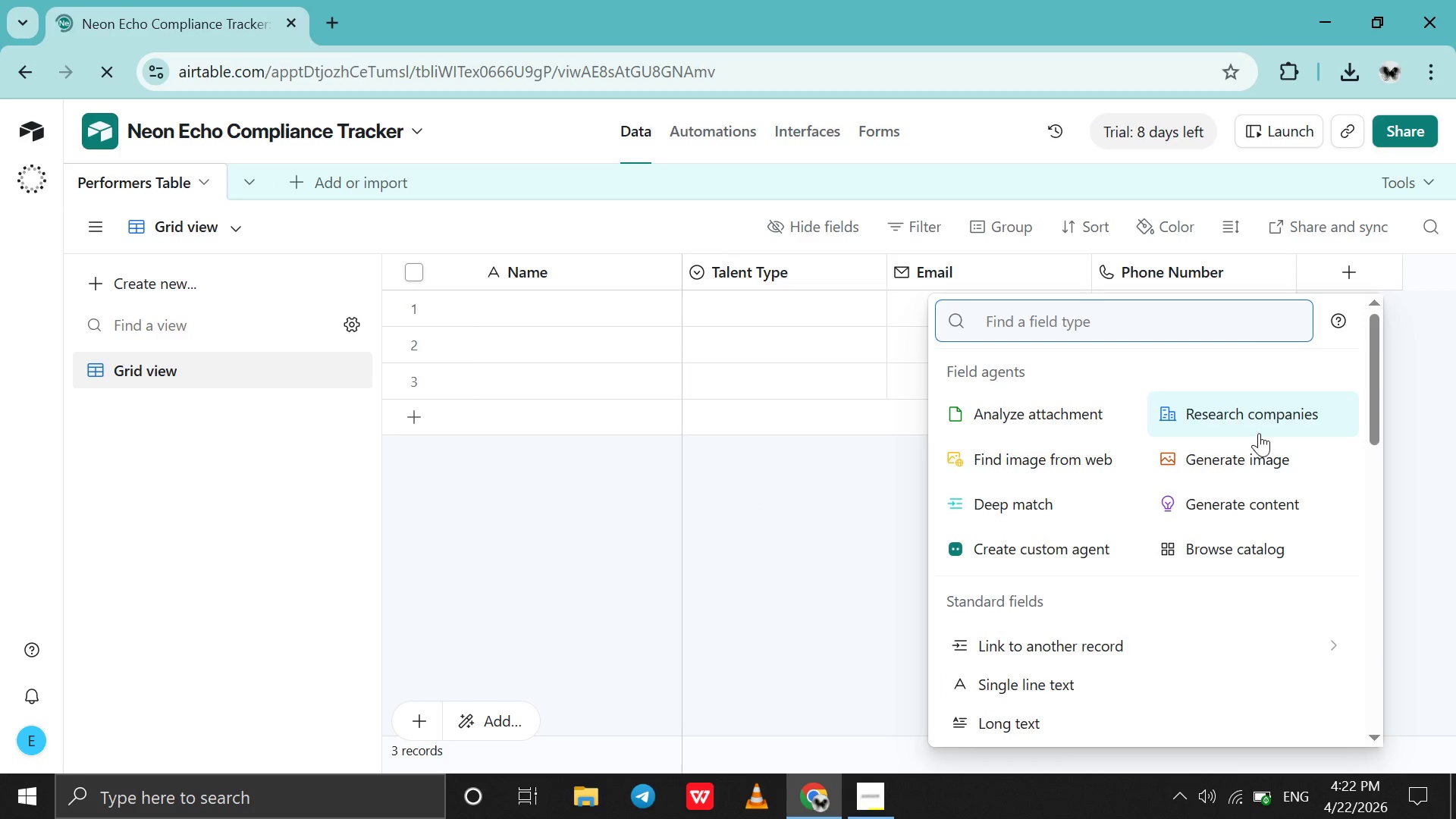 
type(att)
 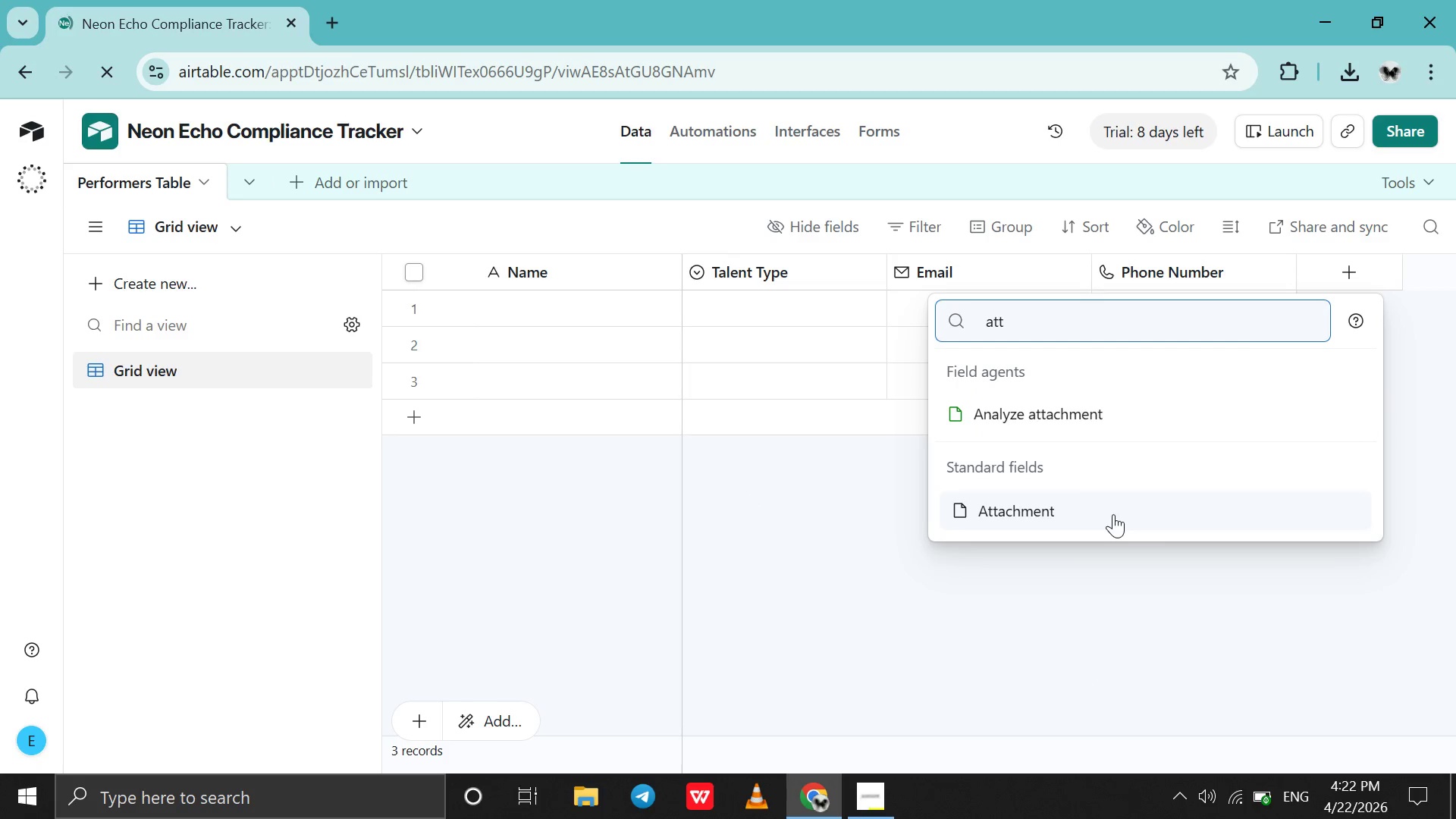 
left_click([1111, 507])
 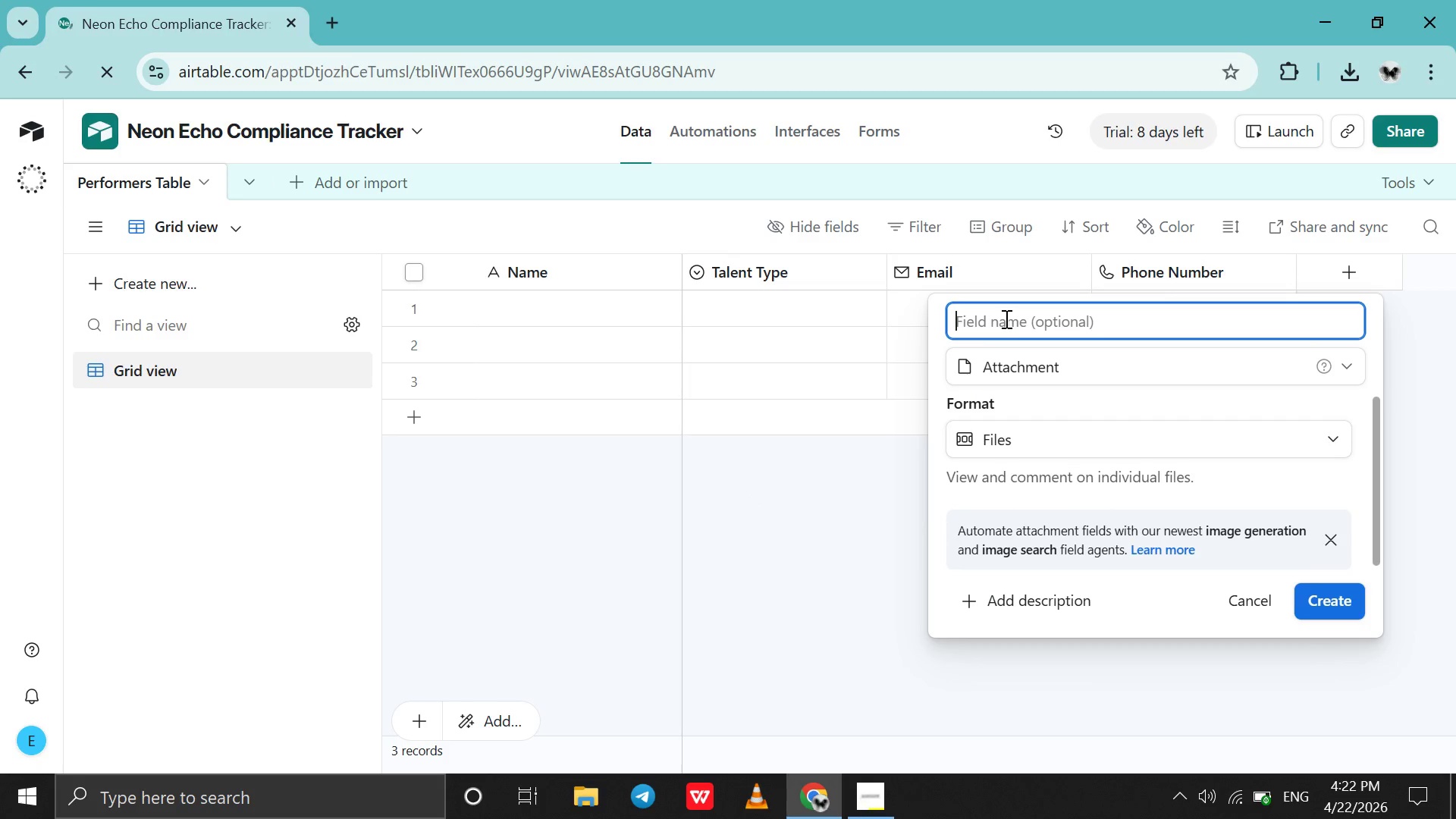 
type(Profile Image)
 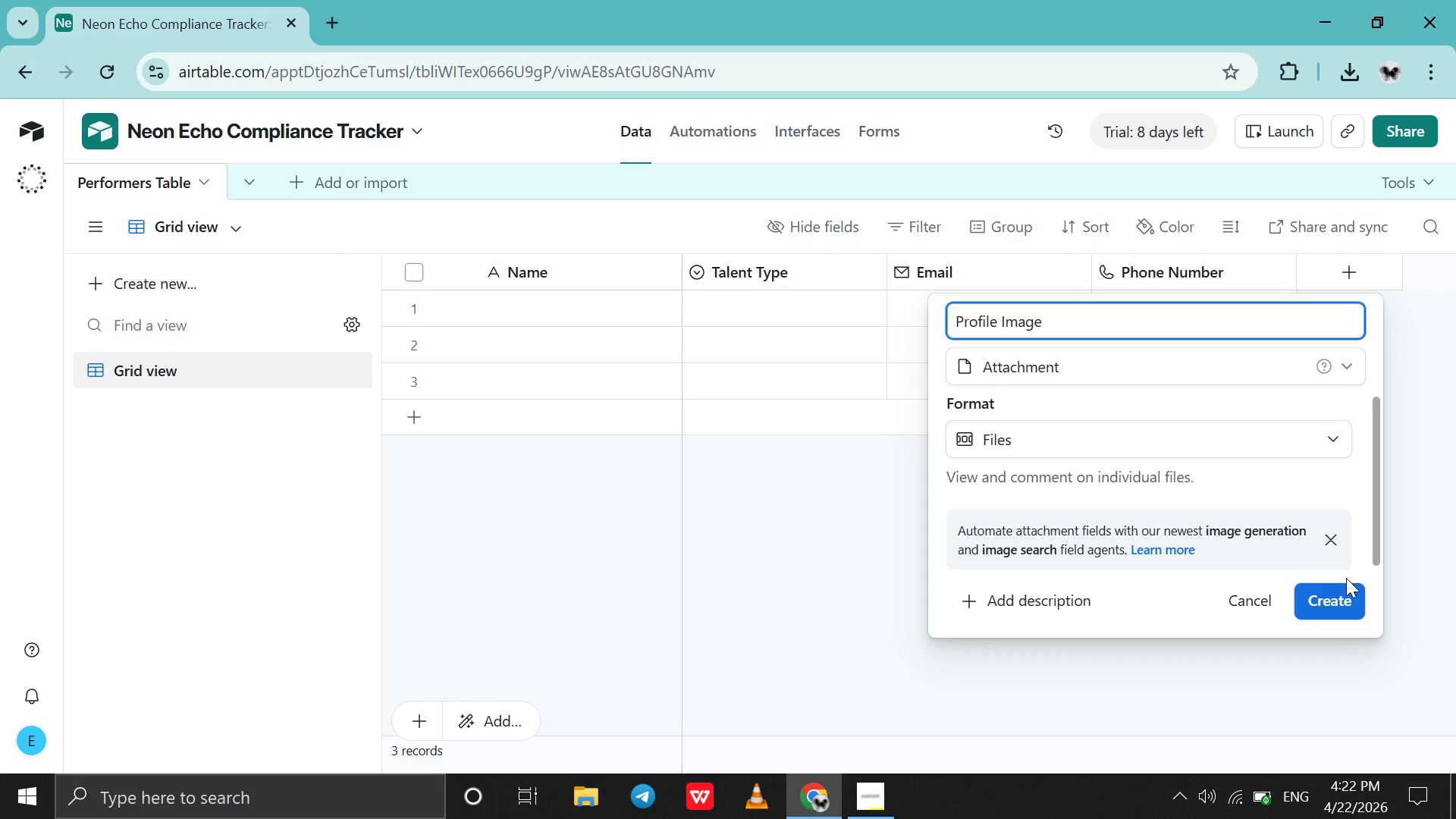 
left_click([1346, 598])
 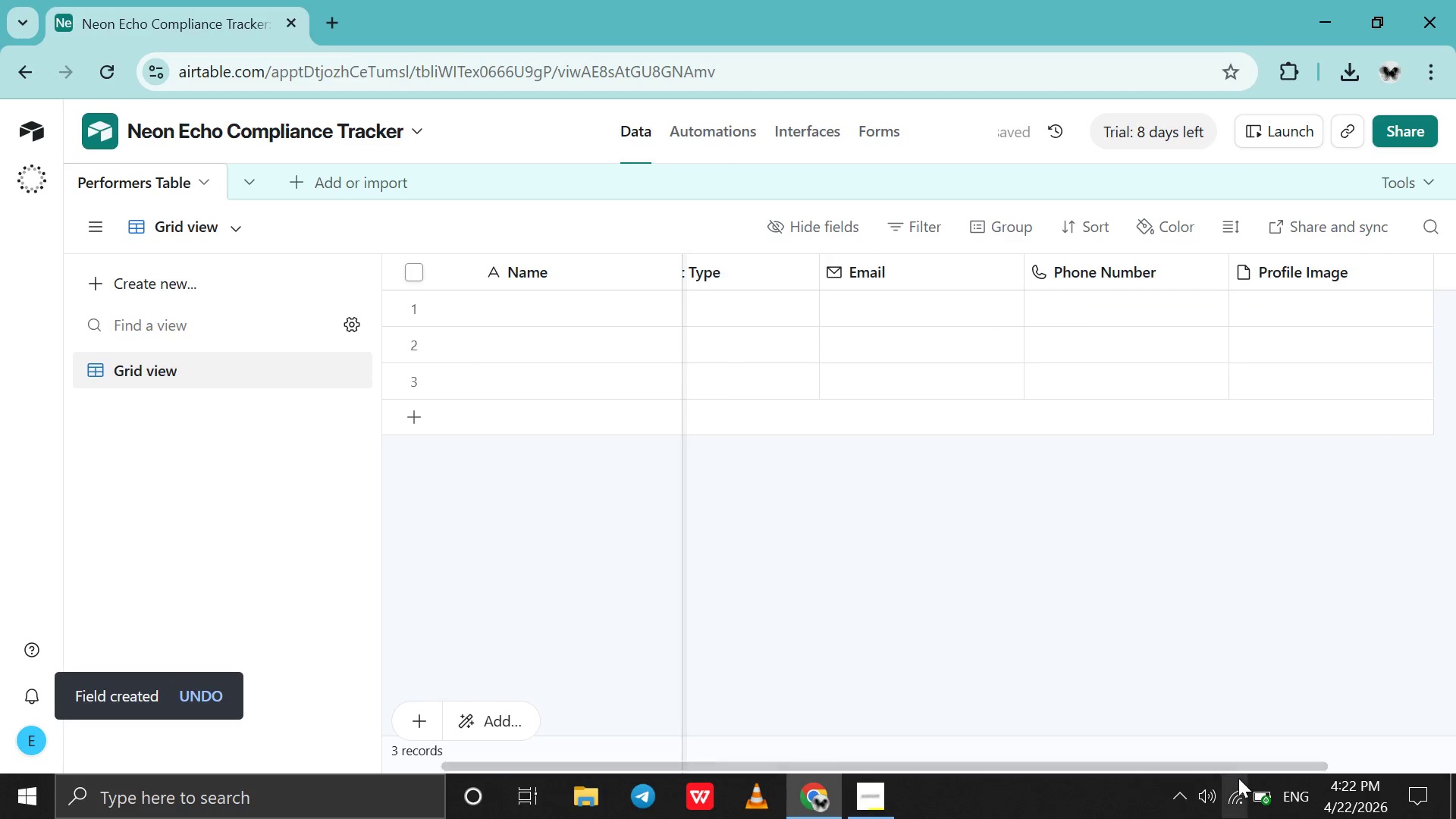 
left_click_drag(start_coordinate=[1231, 767], to_coordinate=[1420, 766])
 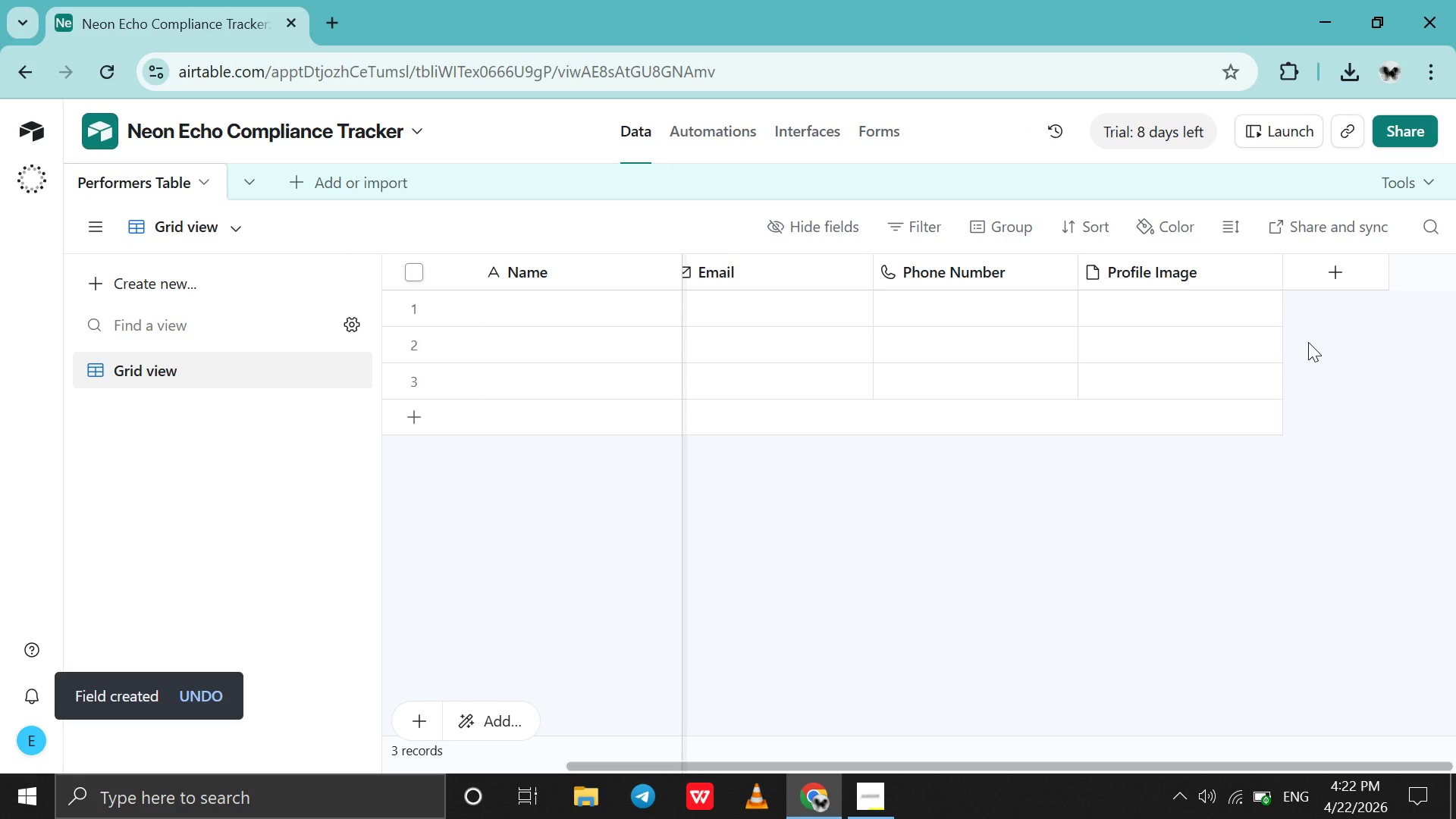 
wait(9.08)
 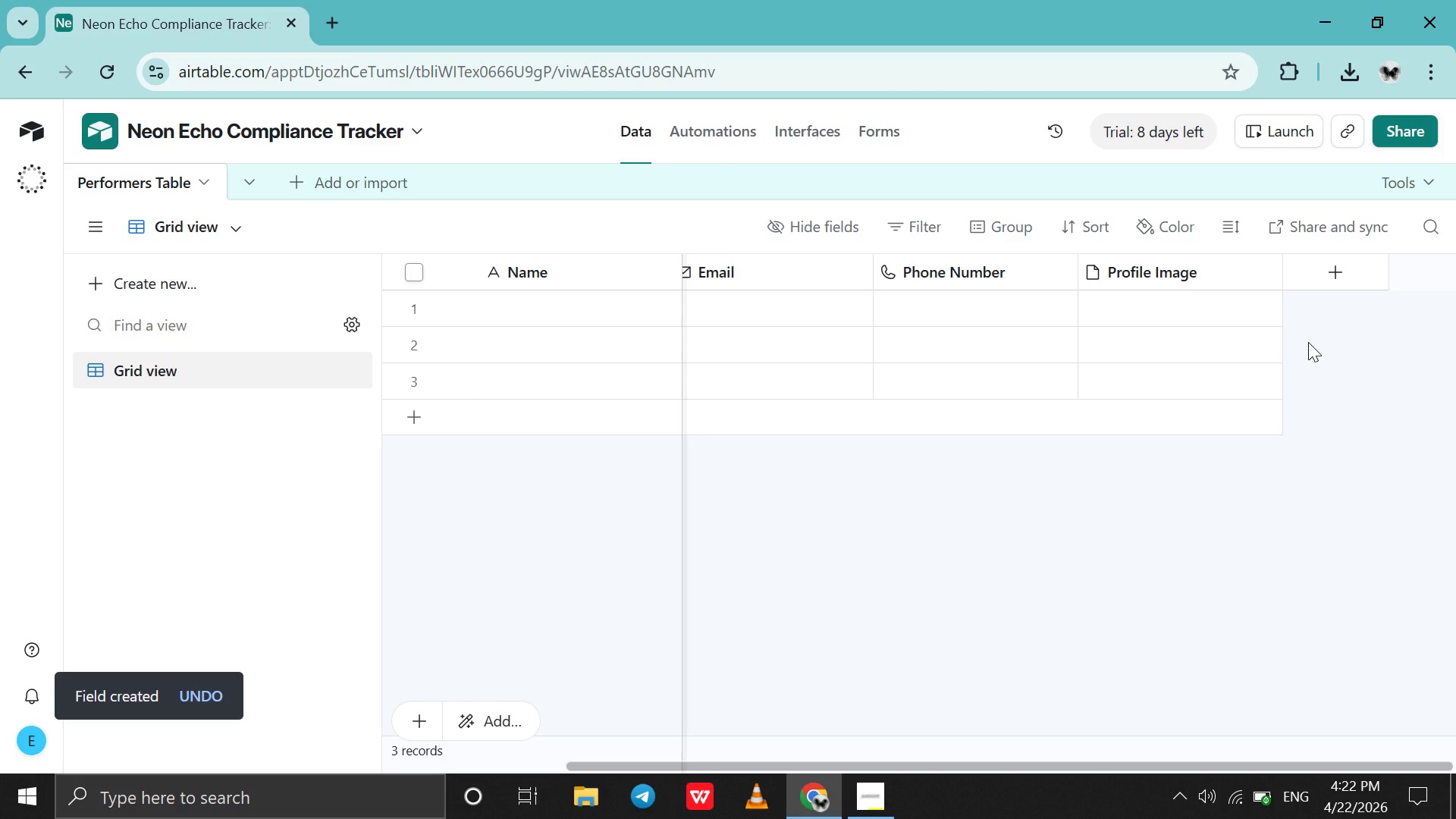 
left_click([1348, 268])
 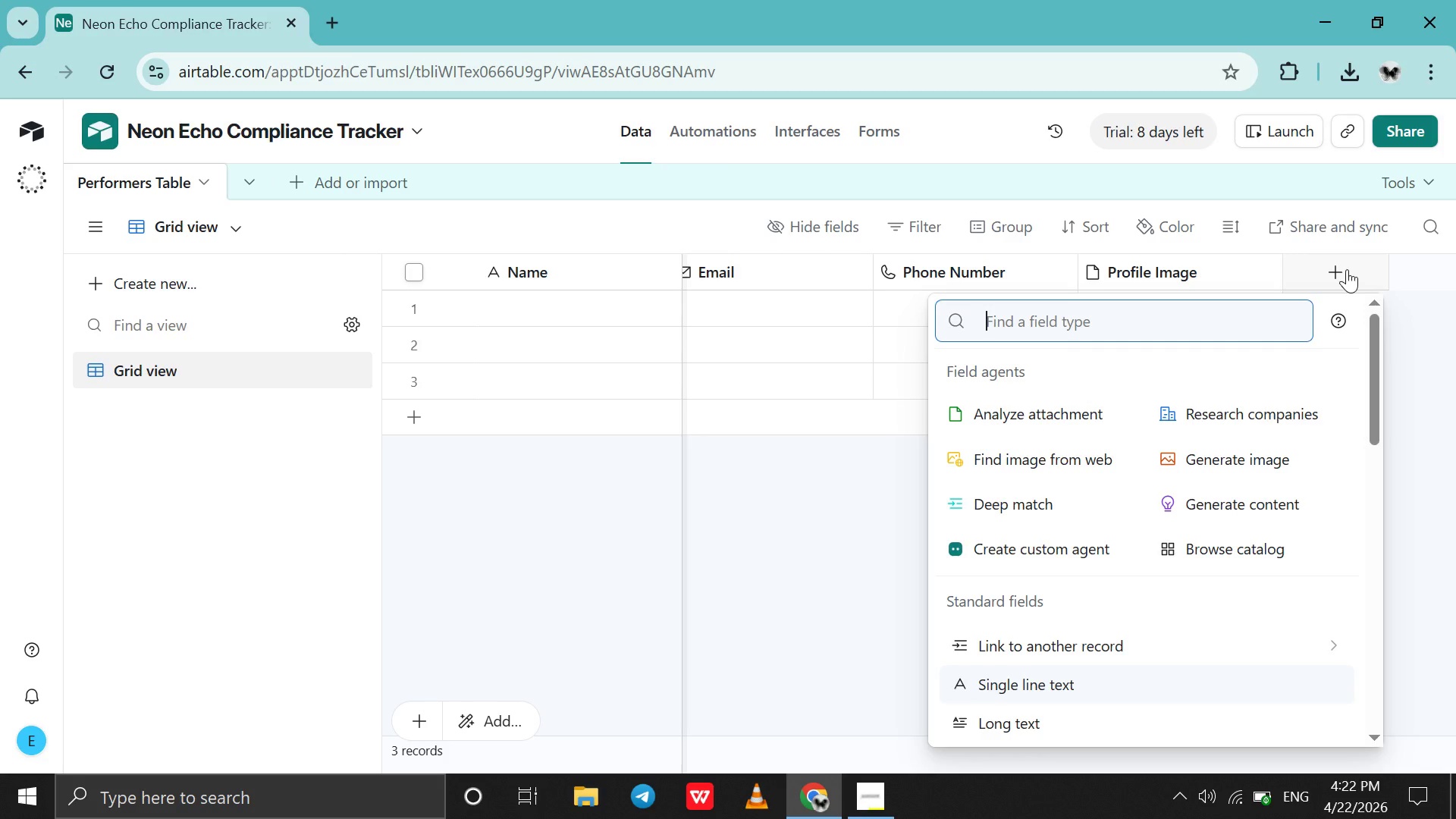 
type(Liablity )
 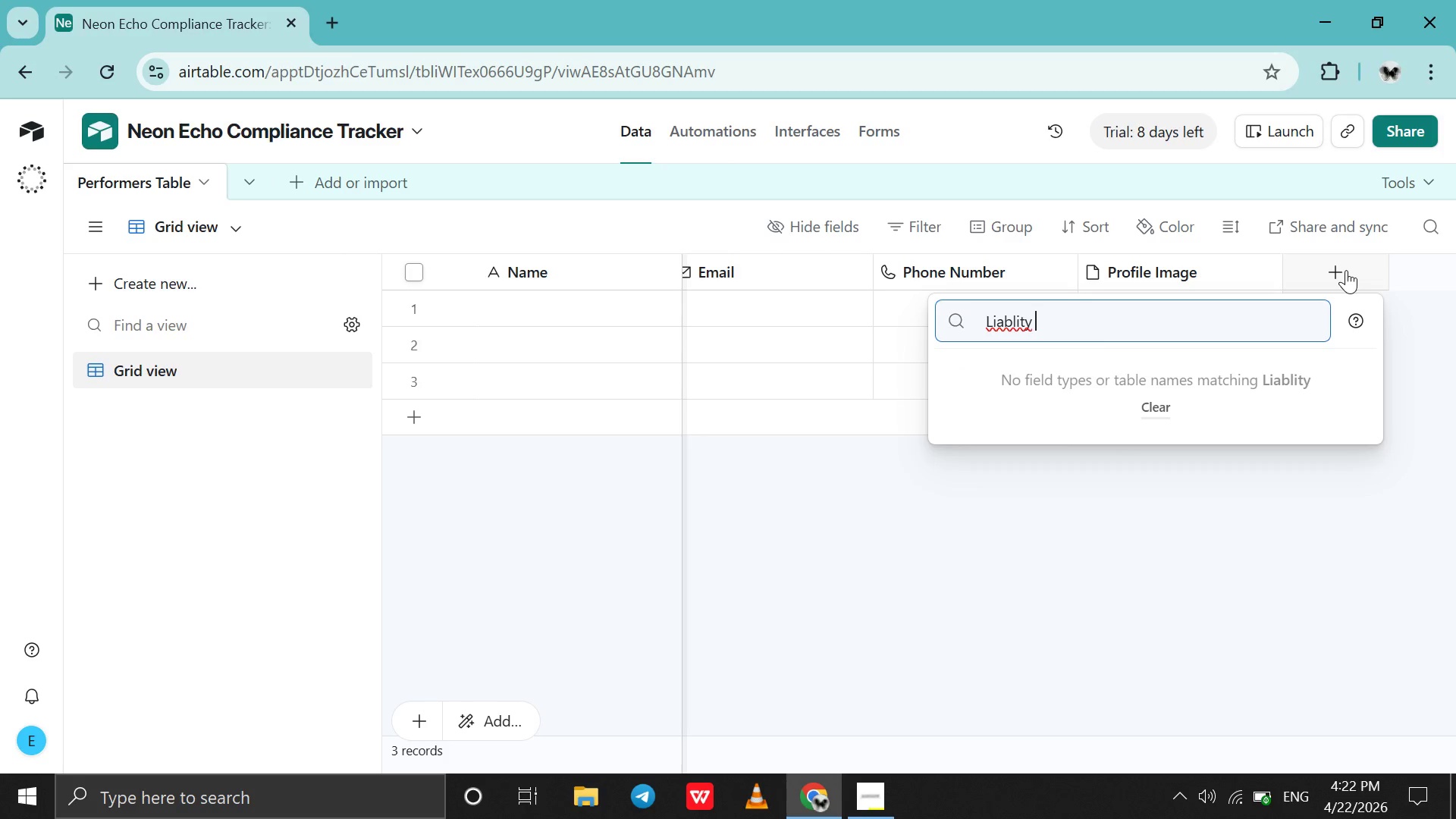 
hold_key(key=Backspace, duration=1.11)
 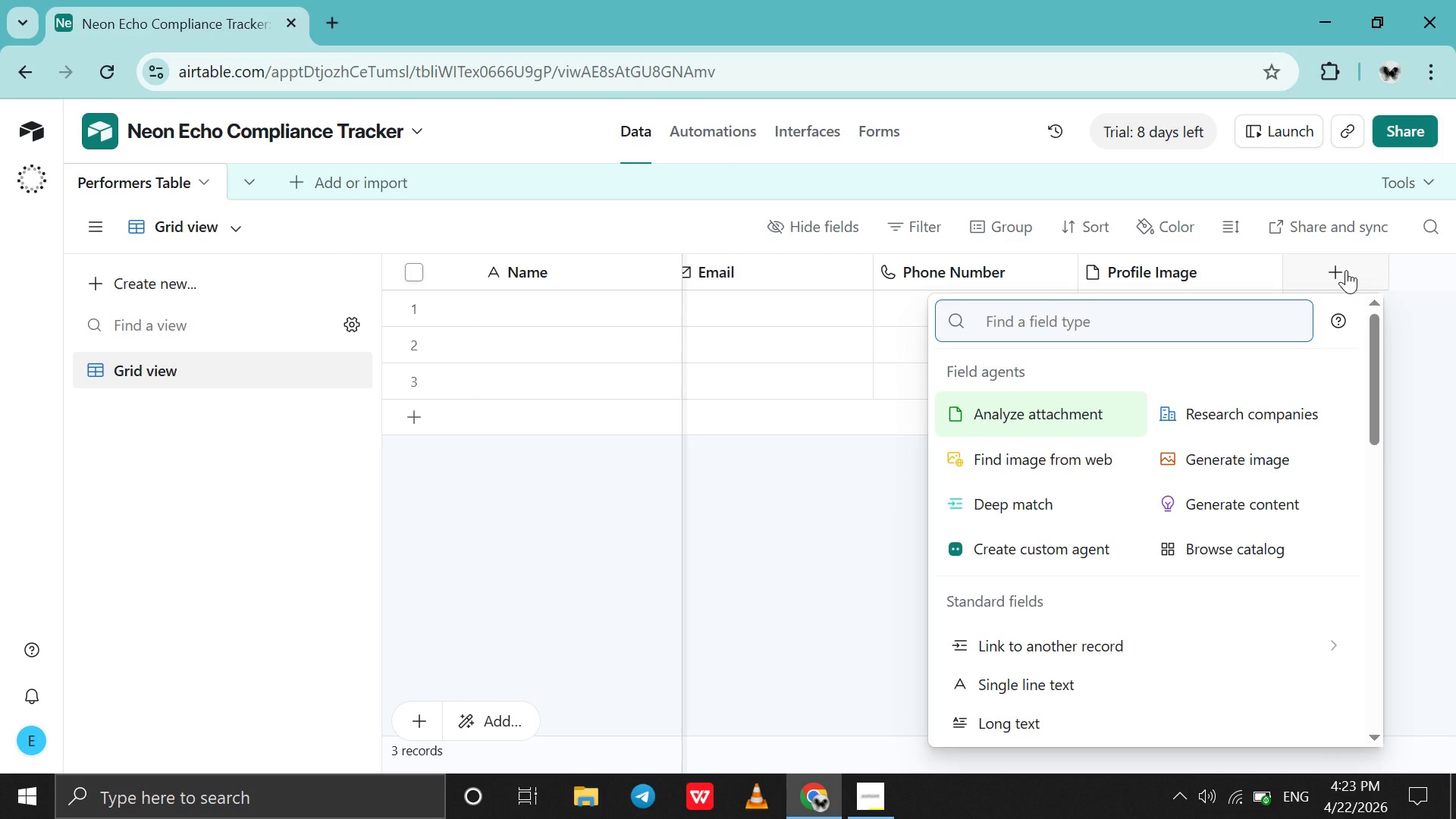 
type(da)
 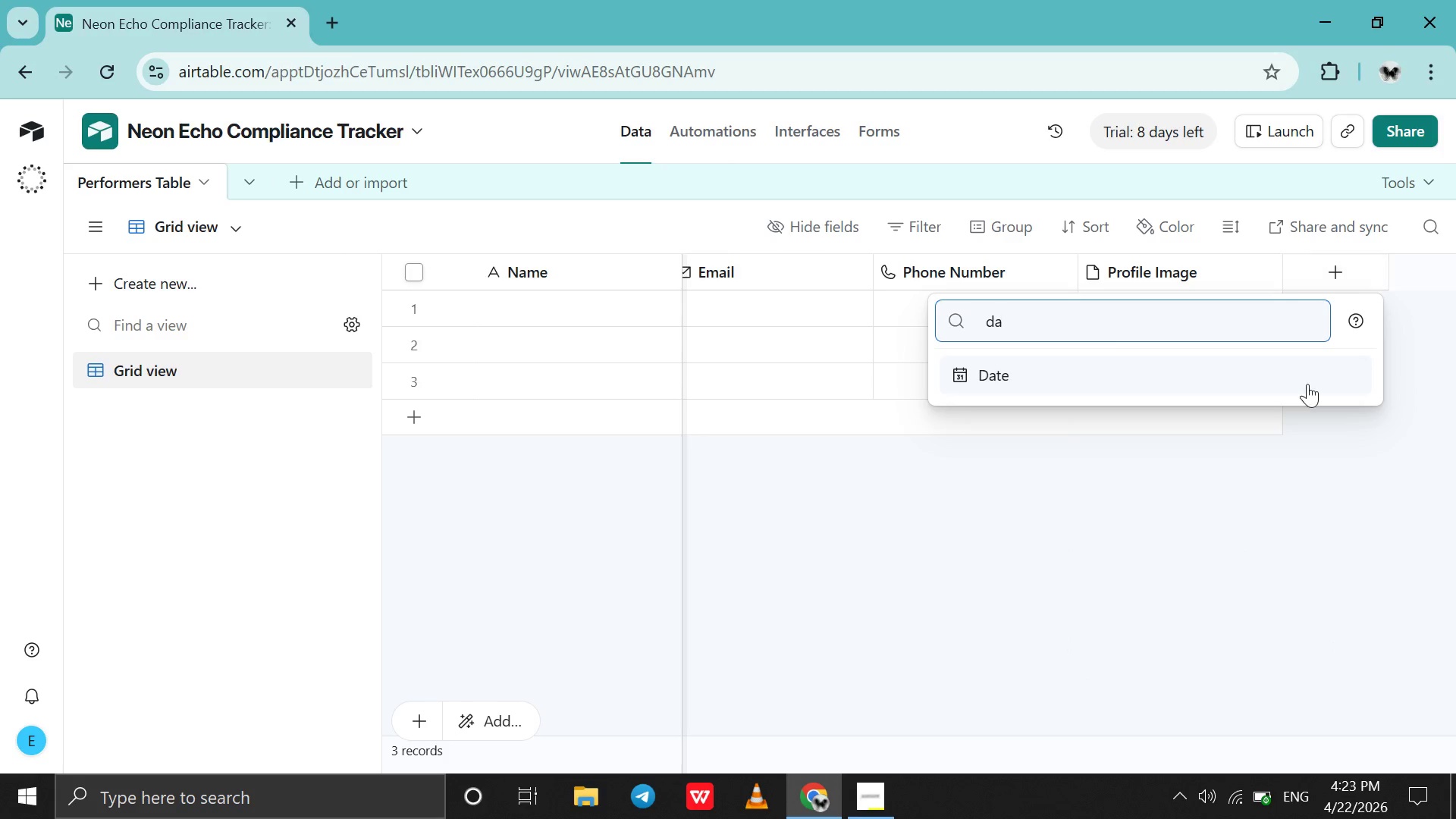 
left_click([1307, 384])
 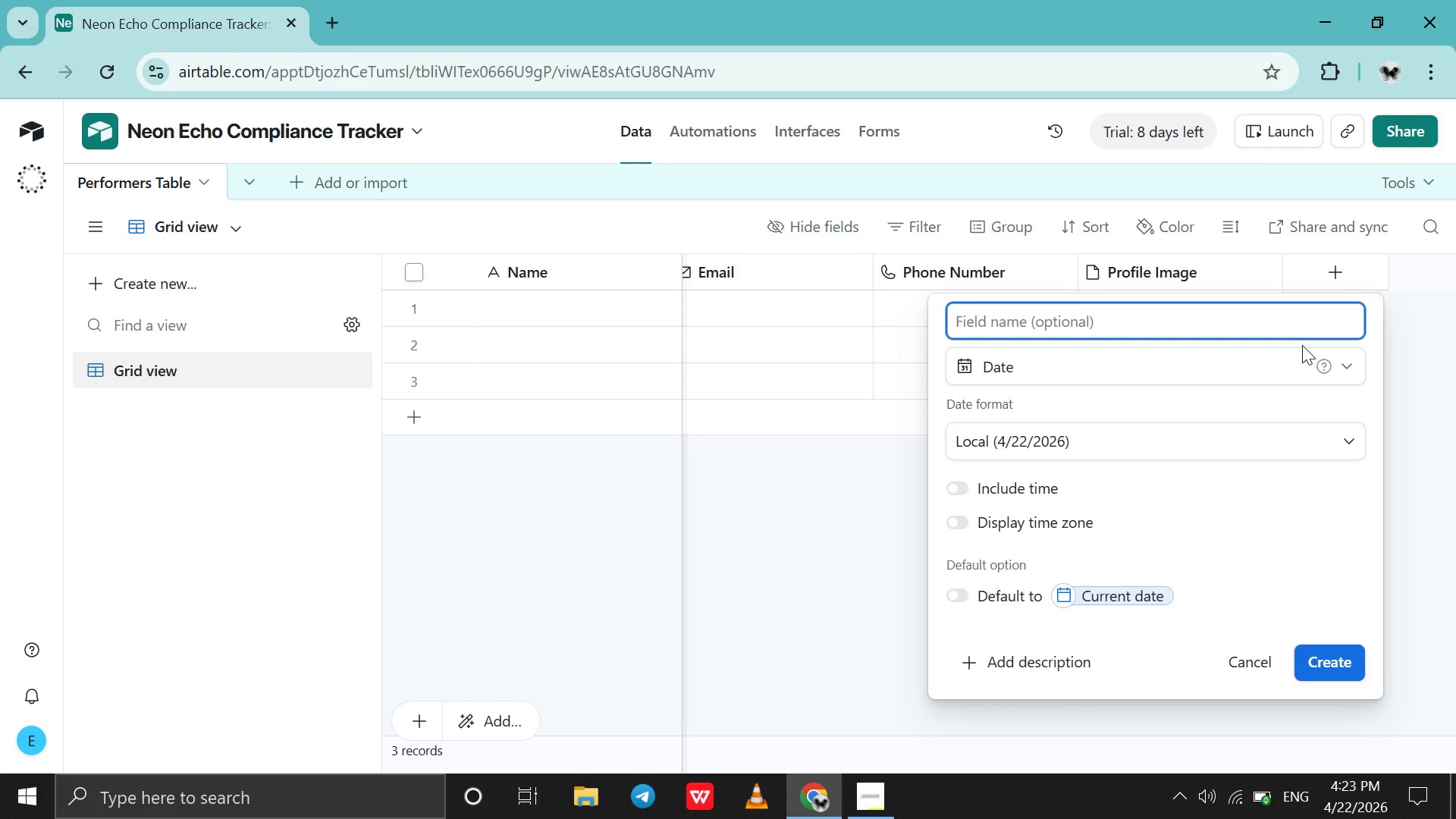 
type(Liablity En)
key(Backspace)
key(Backspace)
 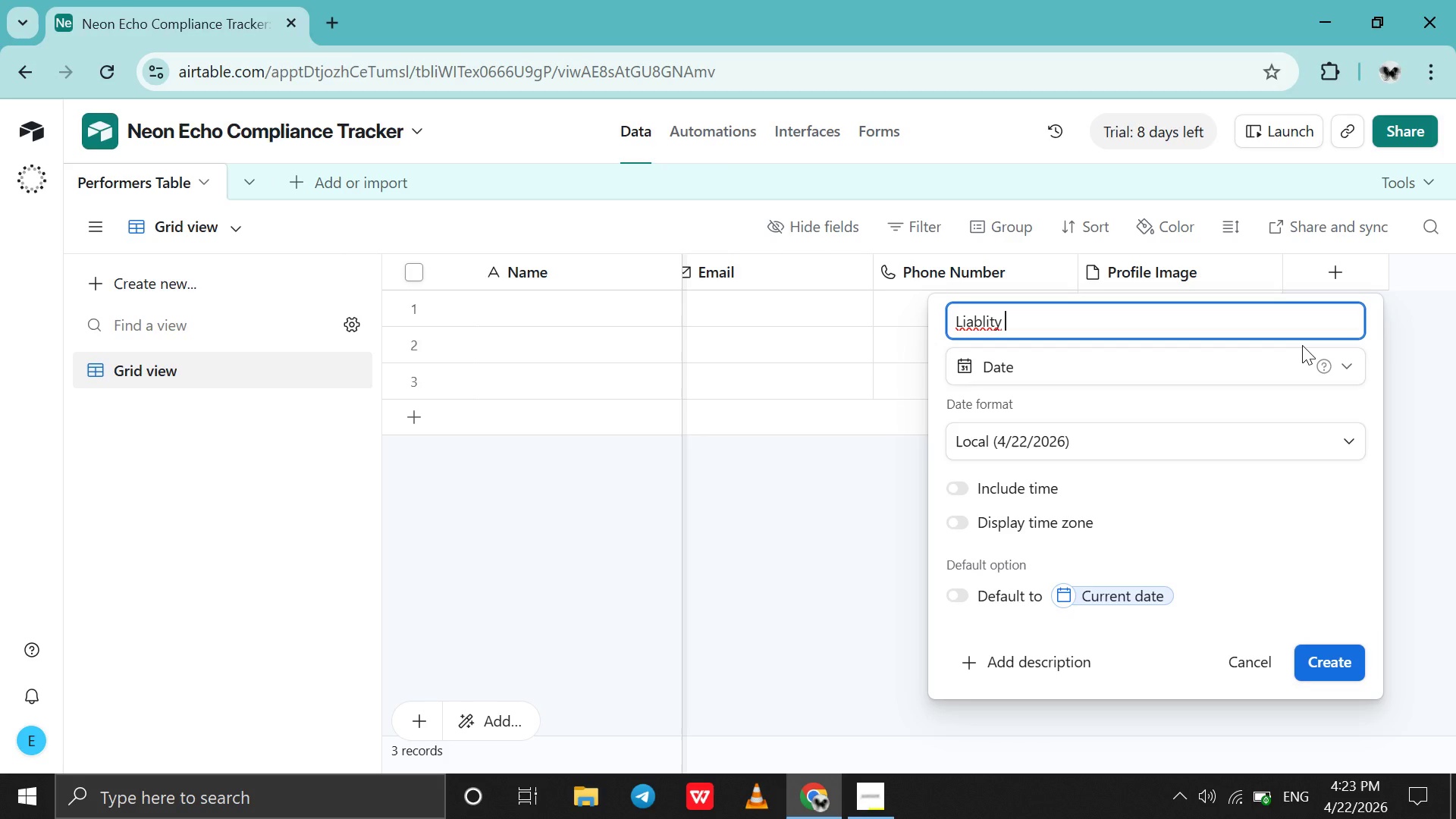 
wait(5.14)
 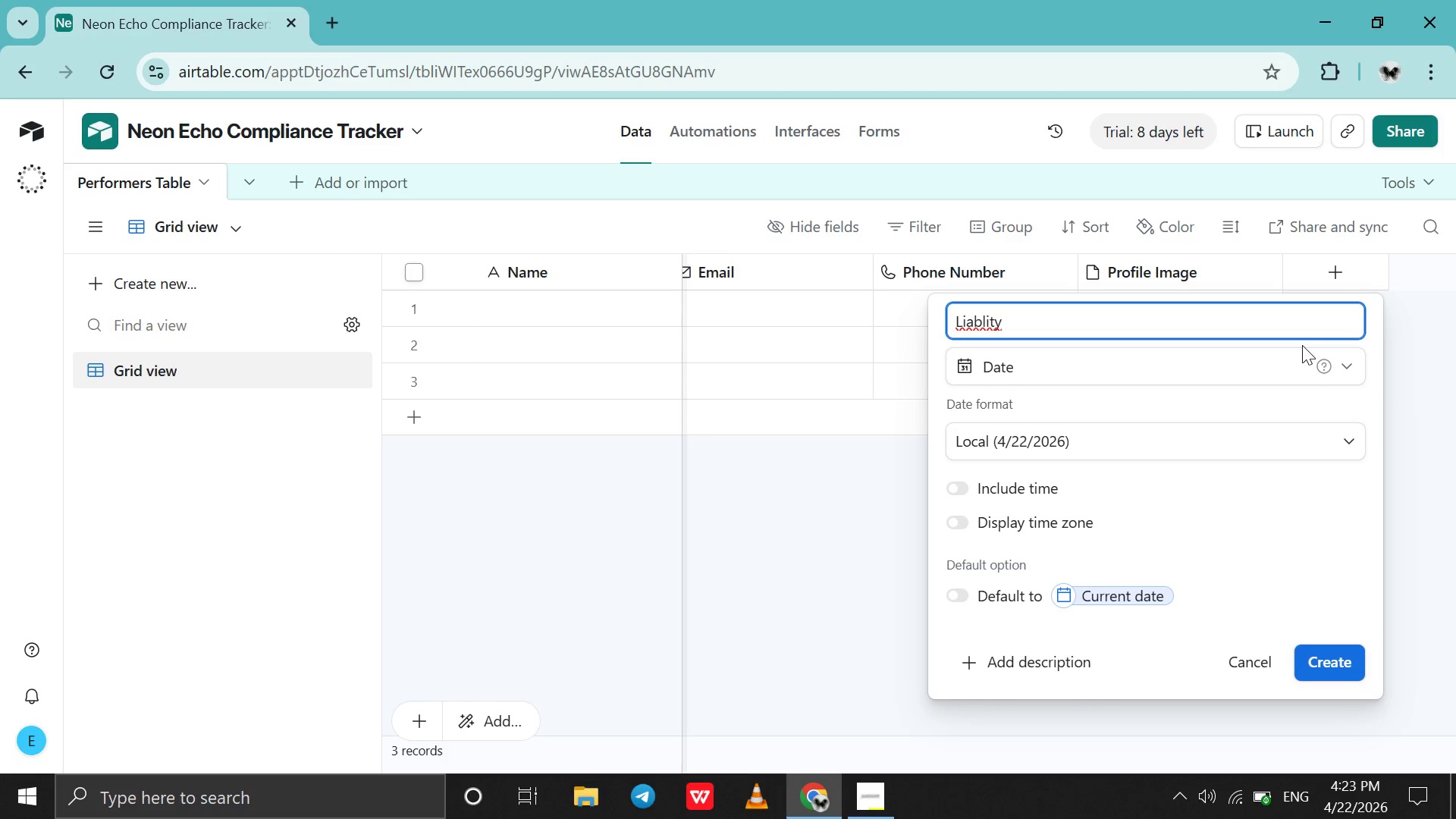 
key(Backspace)
key(Backspace)
key(Backspace)
key(Backspace)
key(Backspace)
type(ility Insurance Fields )
 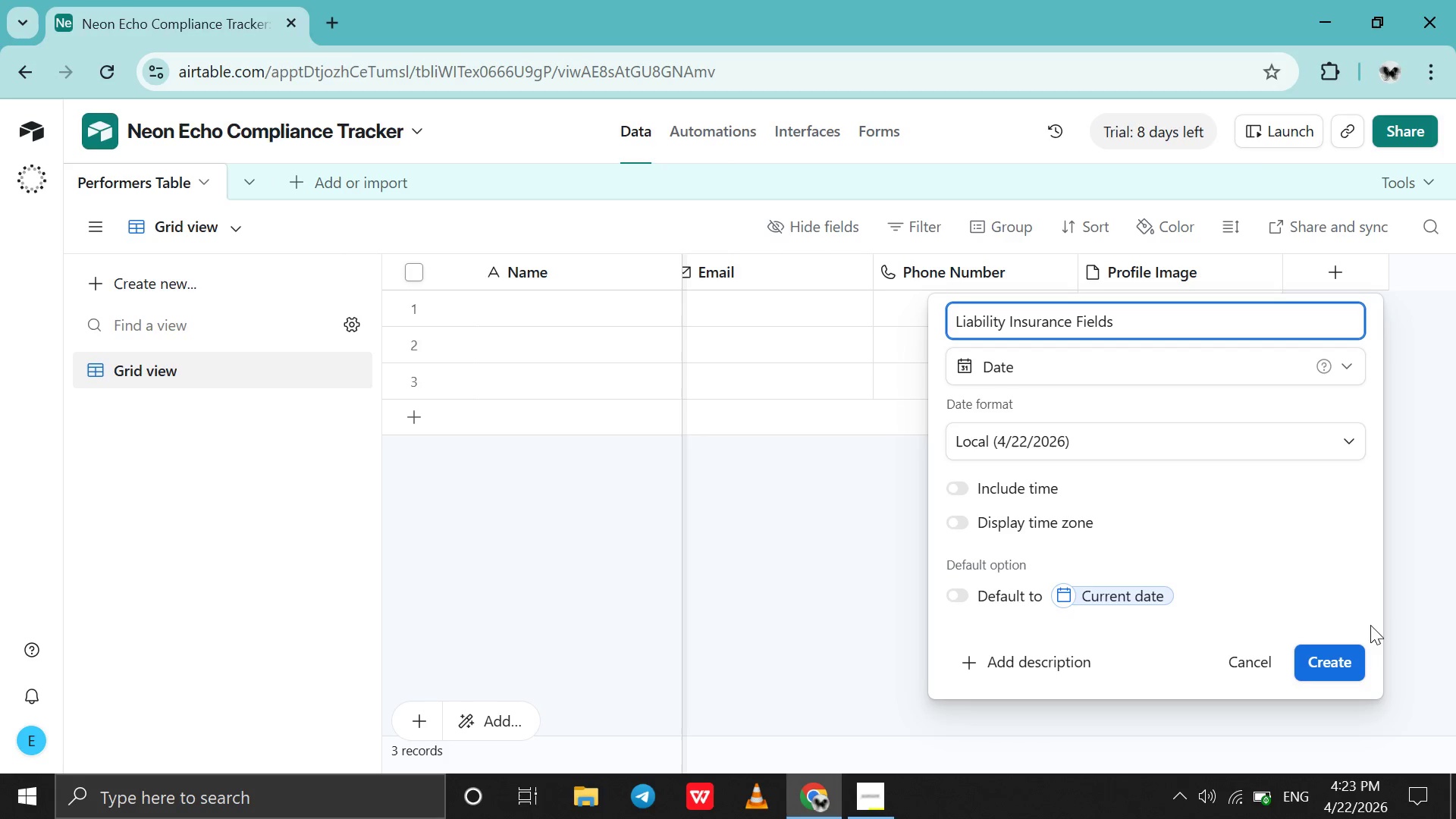 
left_click([1301, 664])
 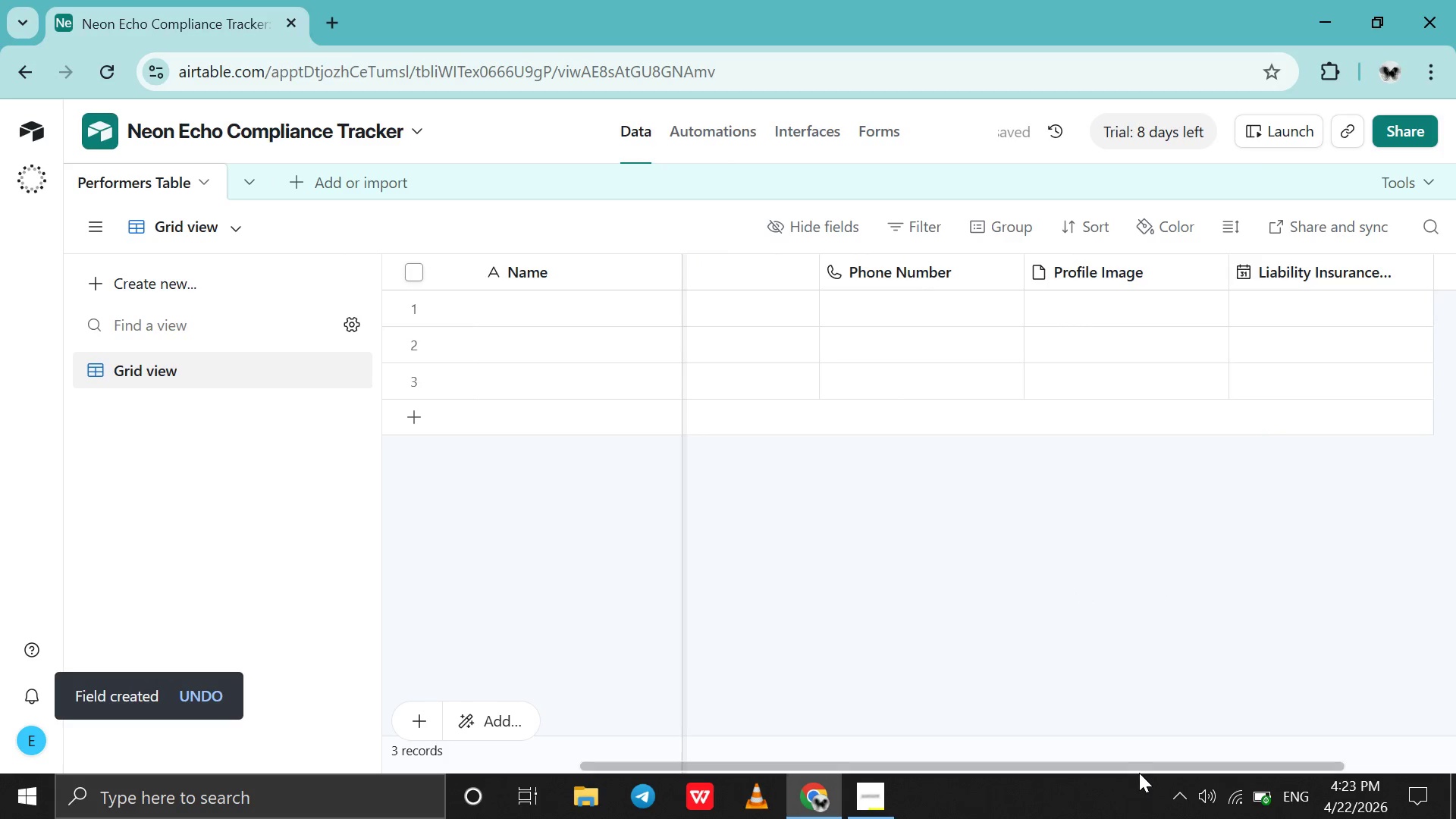 
left_click_drag(start_coordinate=[1138, 769], to_coordinate=[1324, 708])
 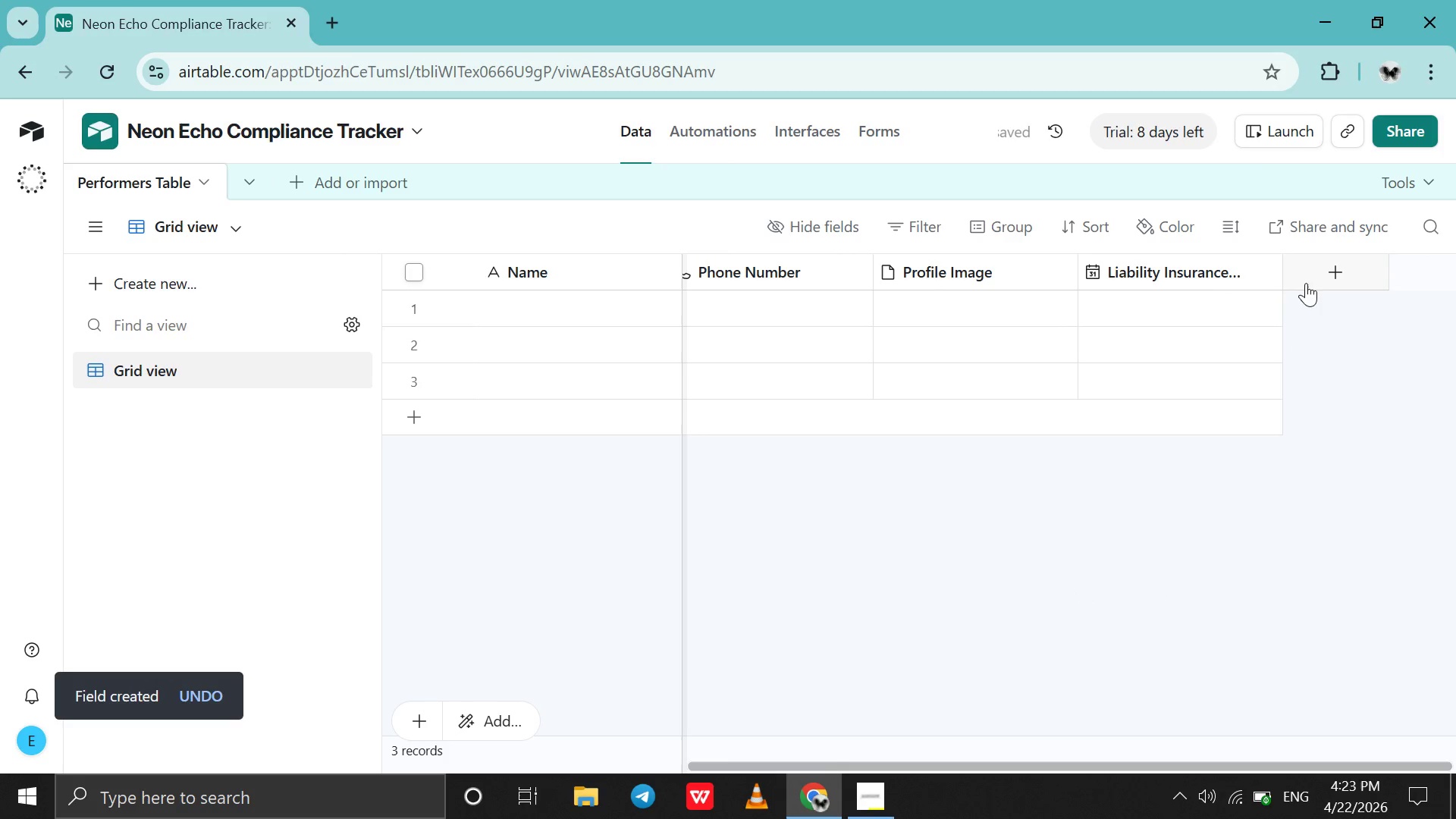 
left_click([1306, 283])
 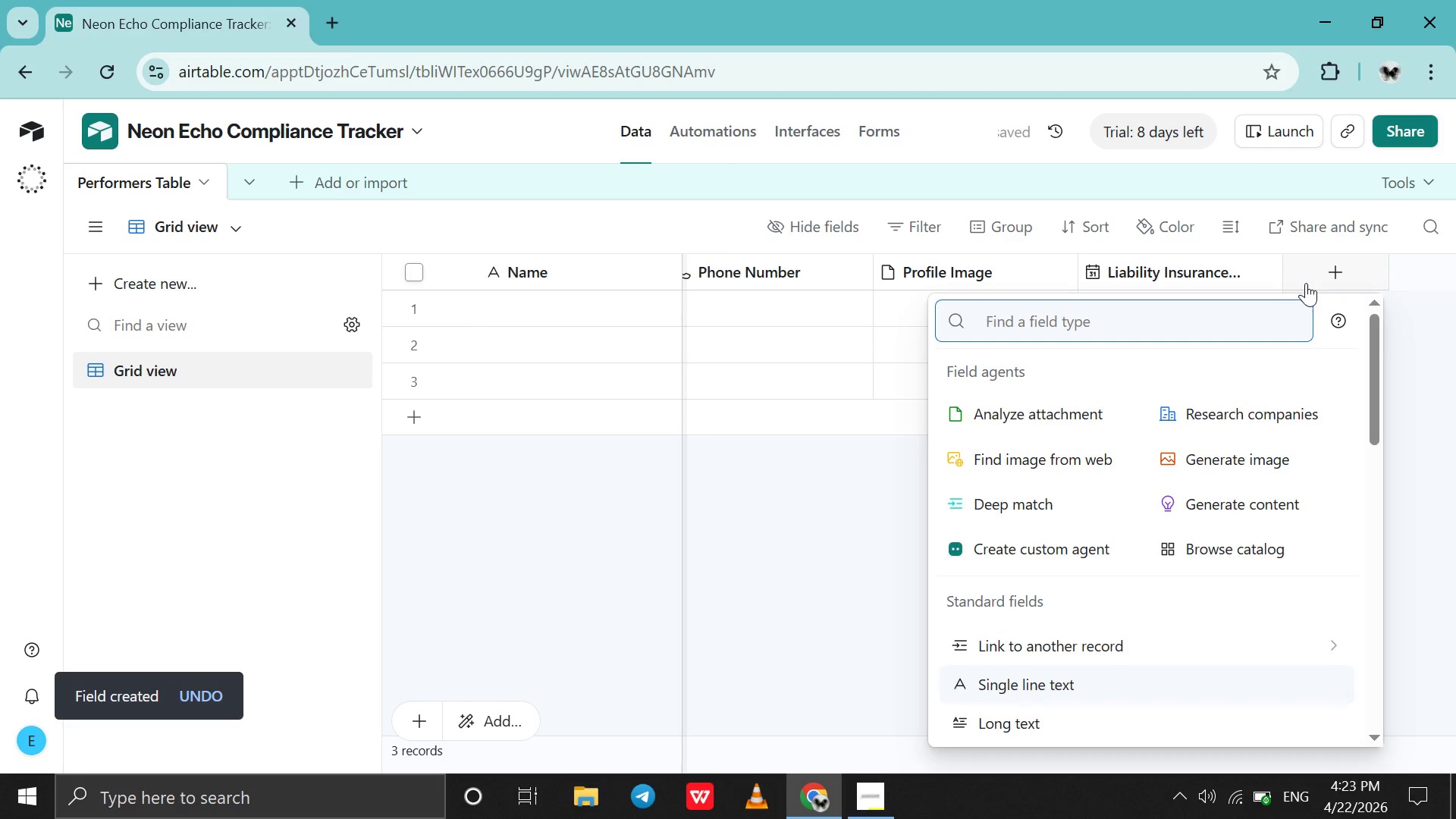 
key(D)
 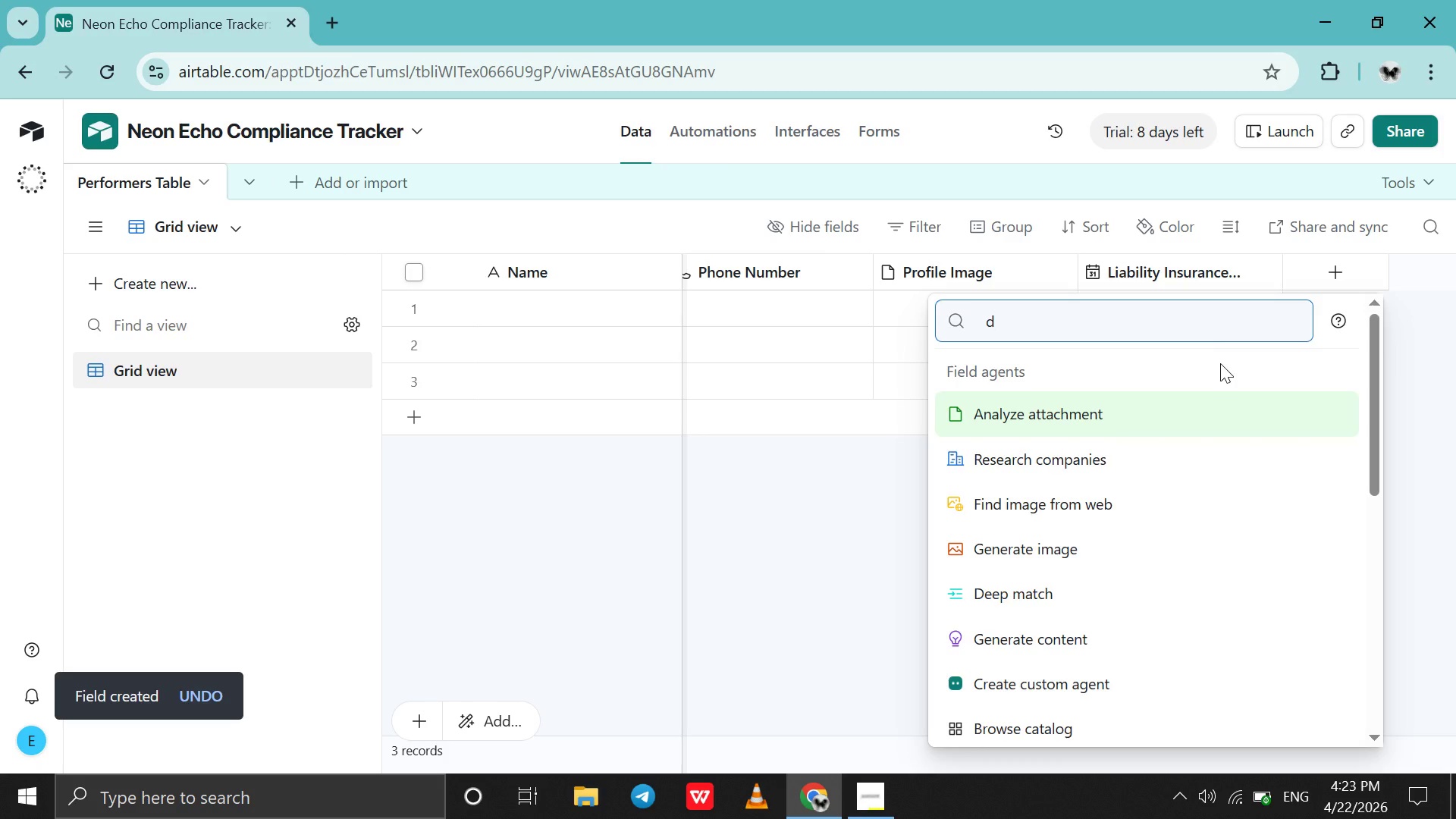 
key(A)
 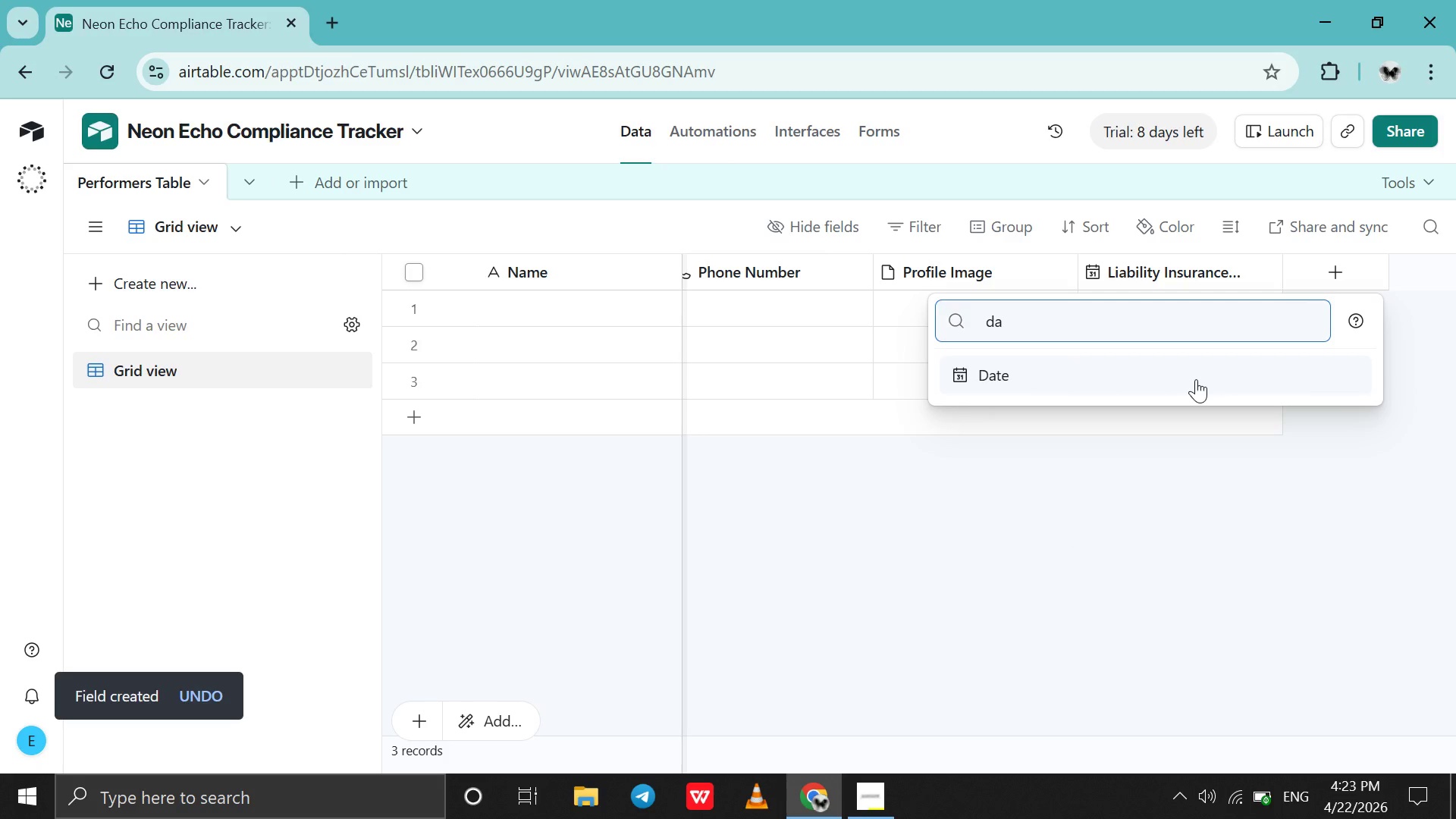 
left_click([1196, 379])
 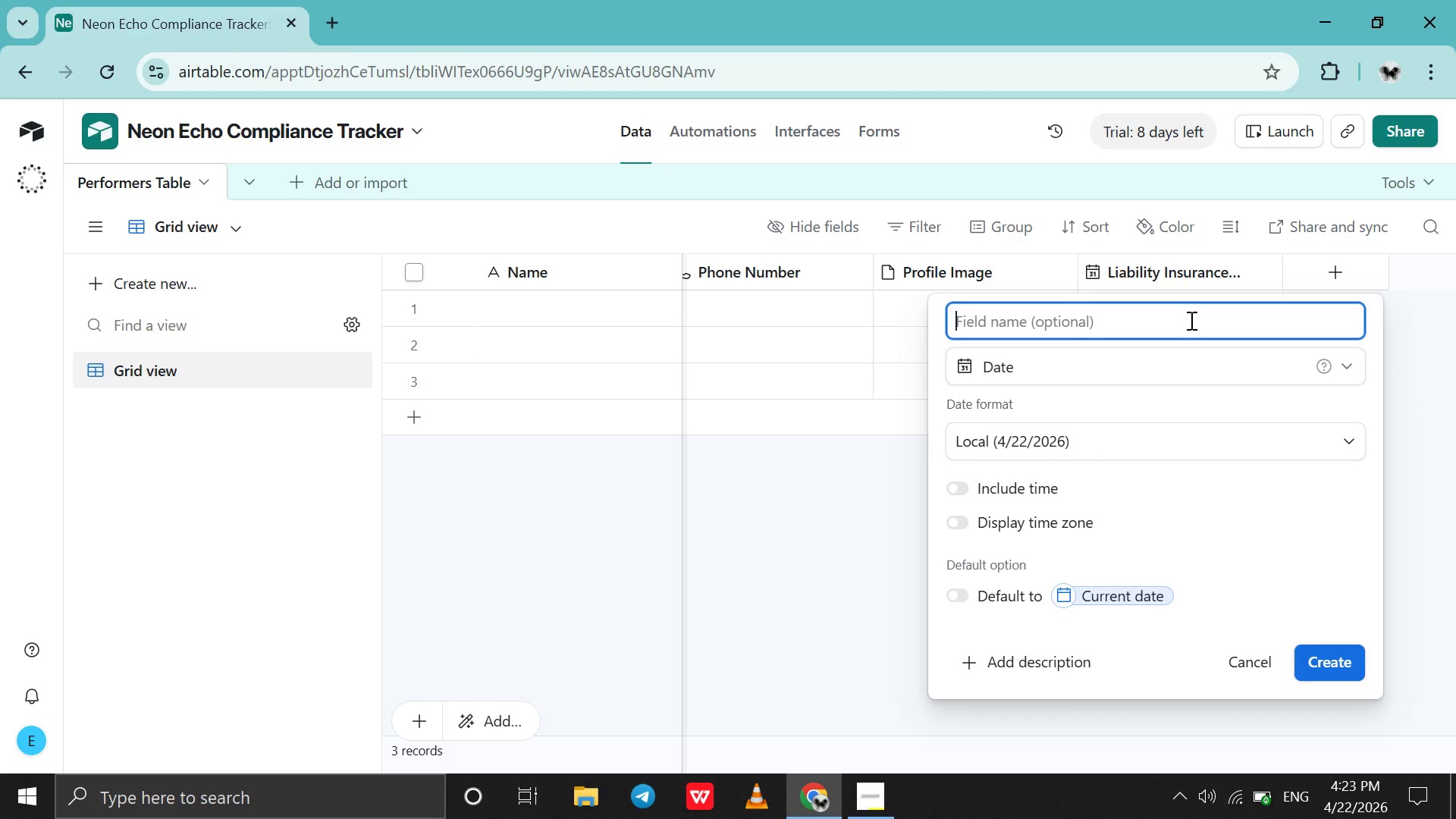 
type(Saft)
key(Backspace)
type(ety Certification Expiry)
 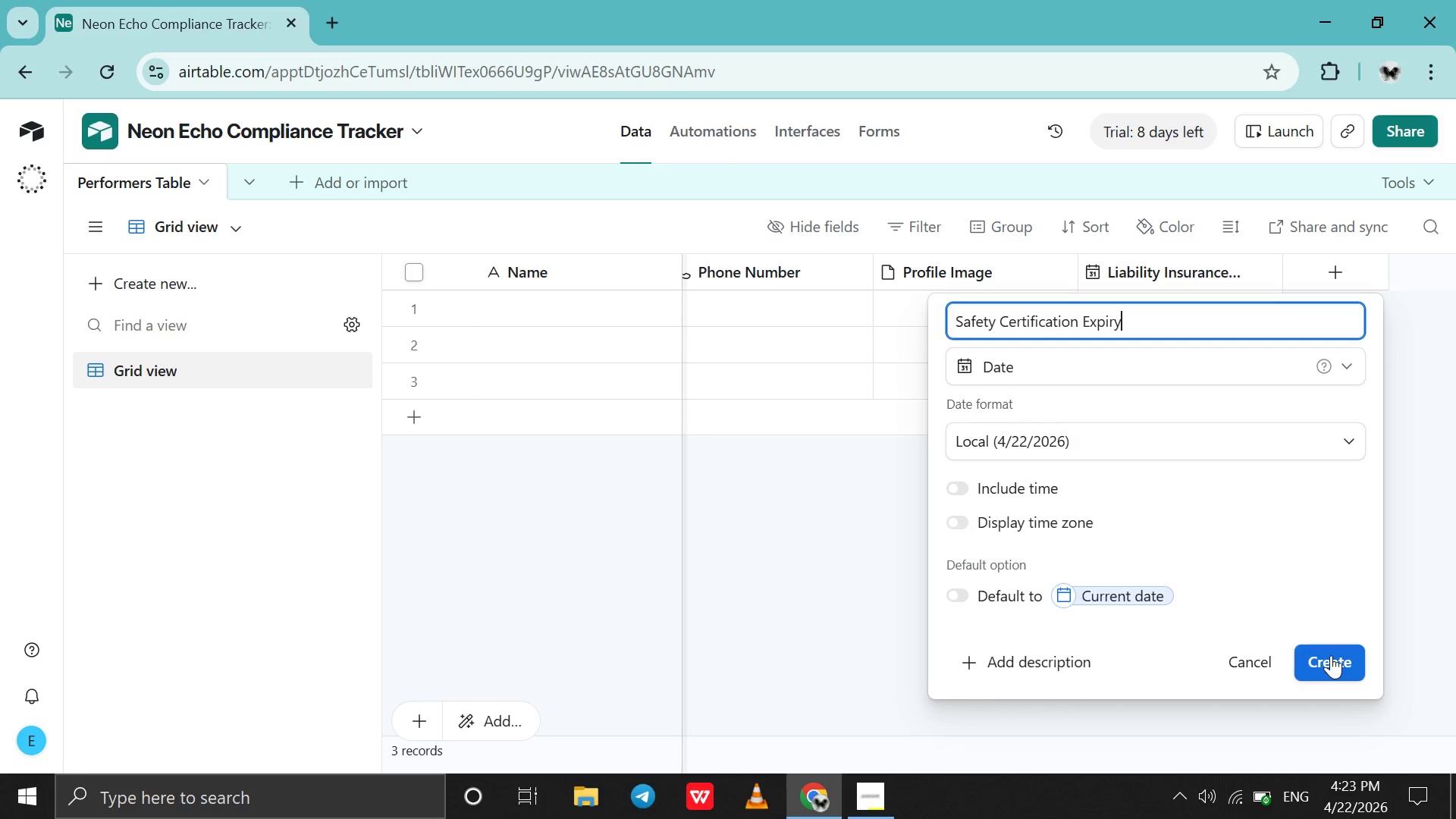 
left_click([1331, 655])
 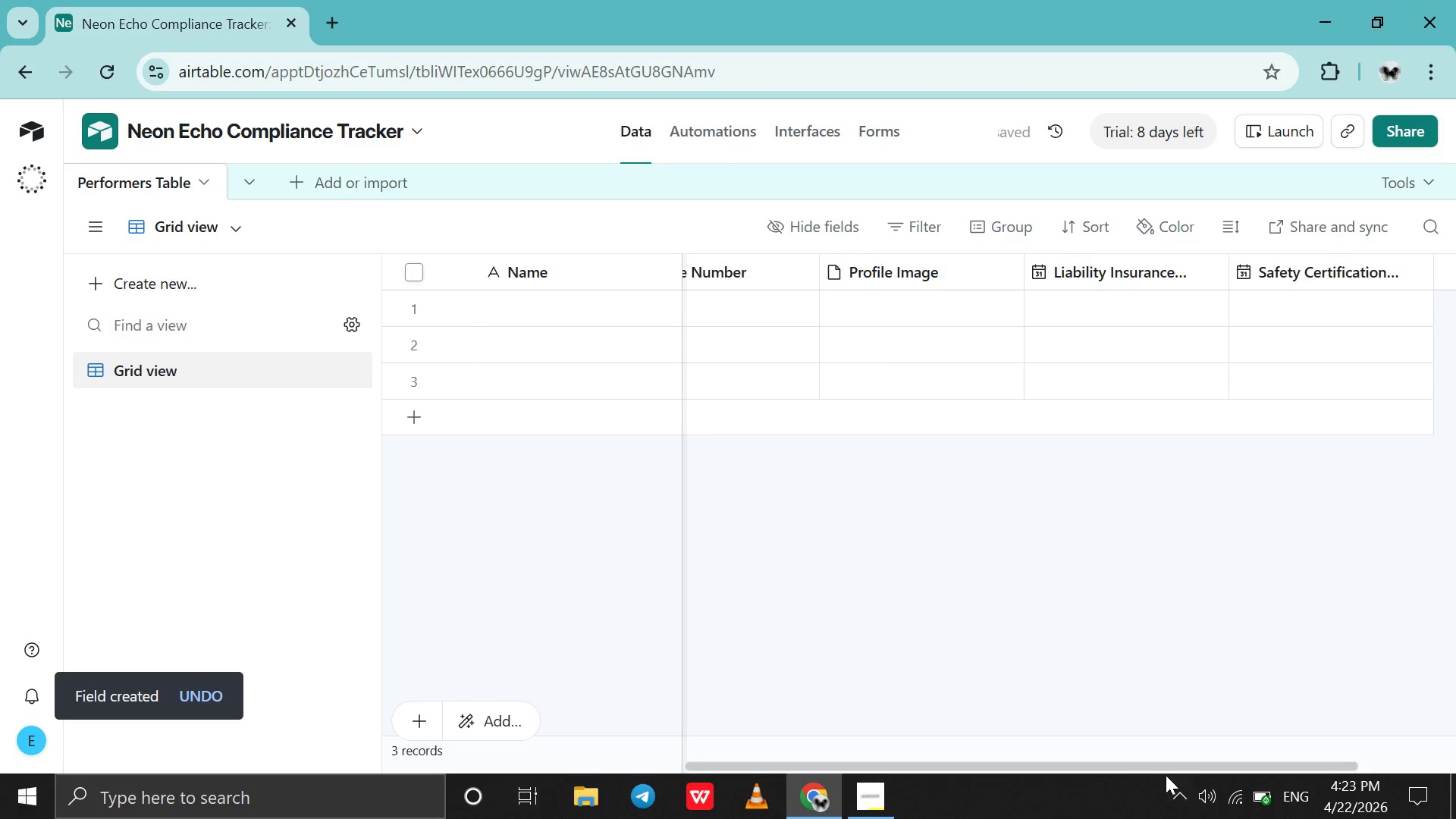 
left_click_drag(start_coordinate=[1164, 772], to_coordinate=[1282, 748])
 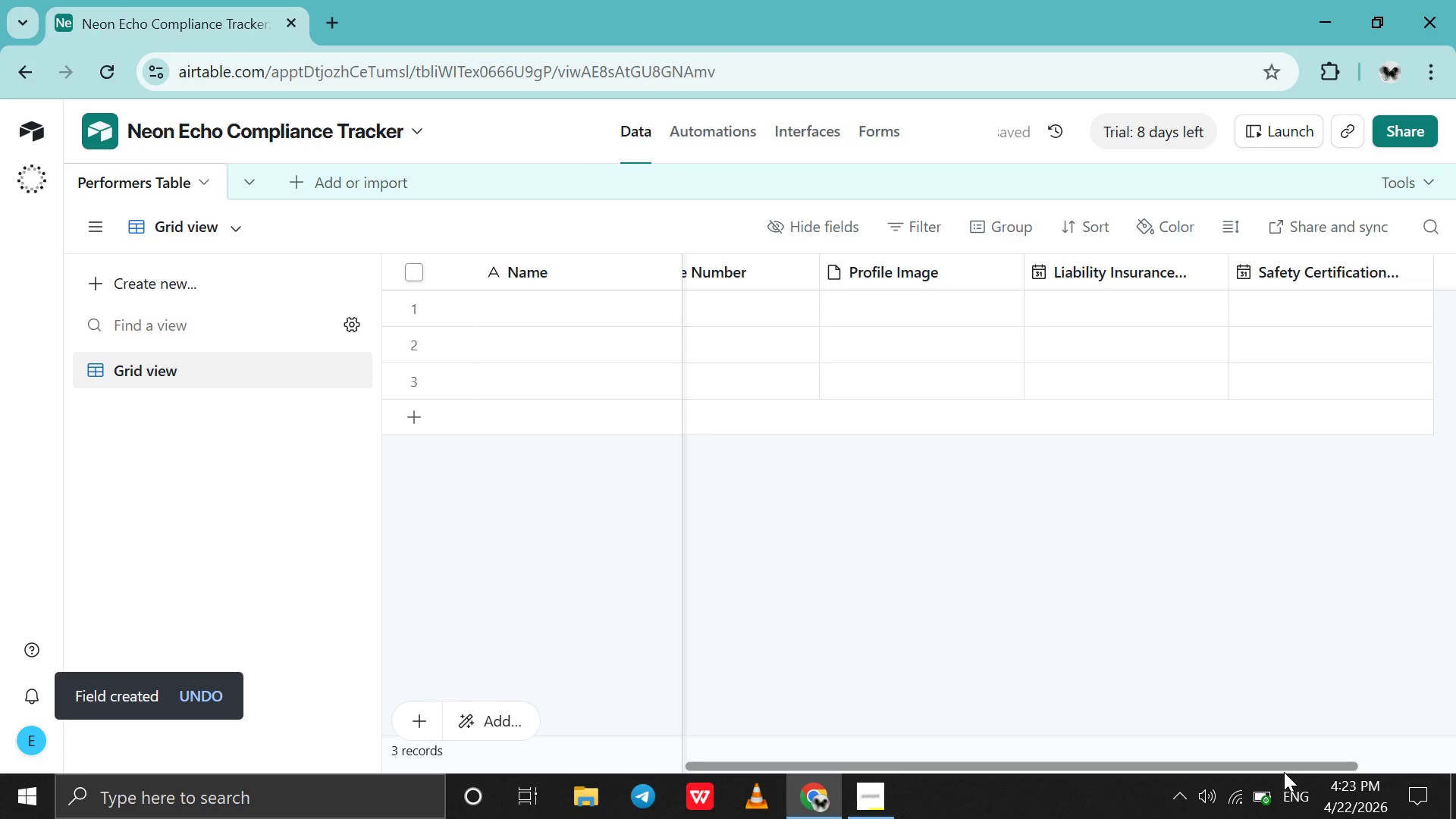 
left_click_drag(start_coordinate=[1283, 771], to_coordinate=[1395, 761])
 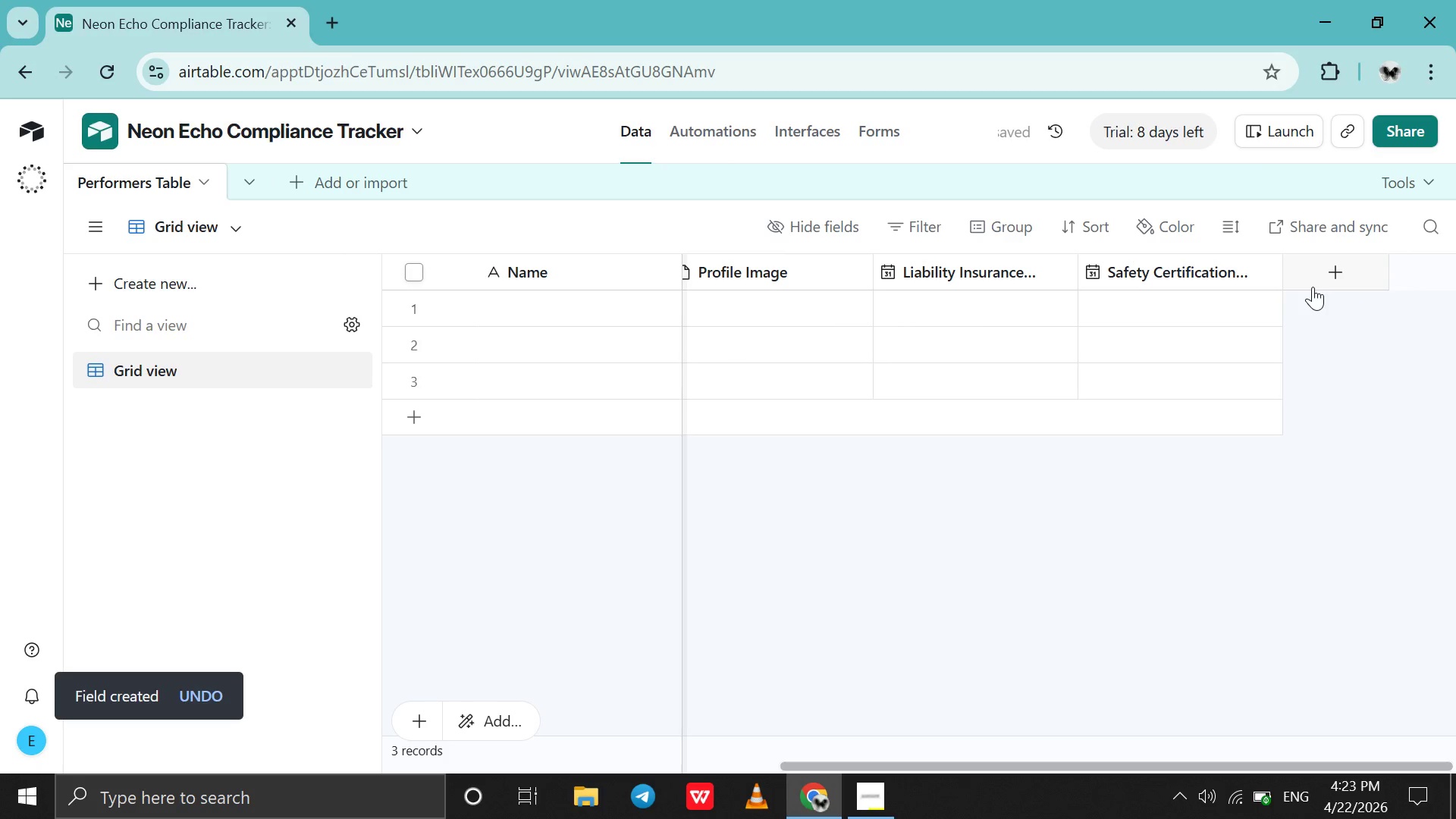 
left_click([1313, 287])
 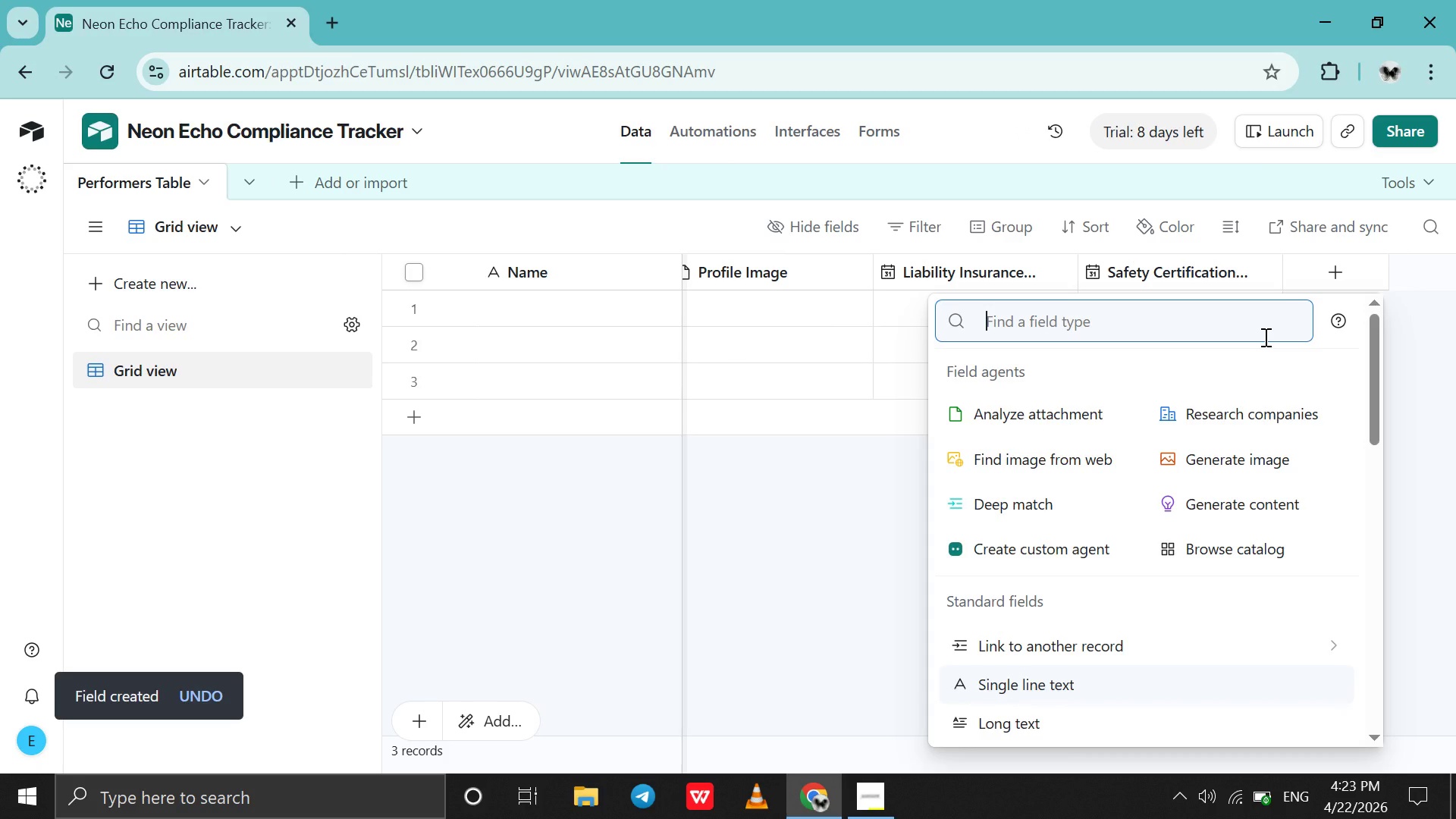 
type(dat)
 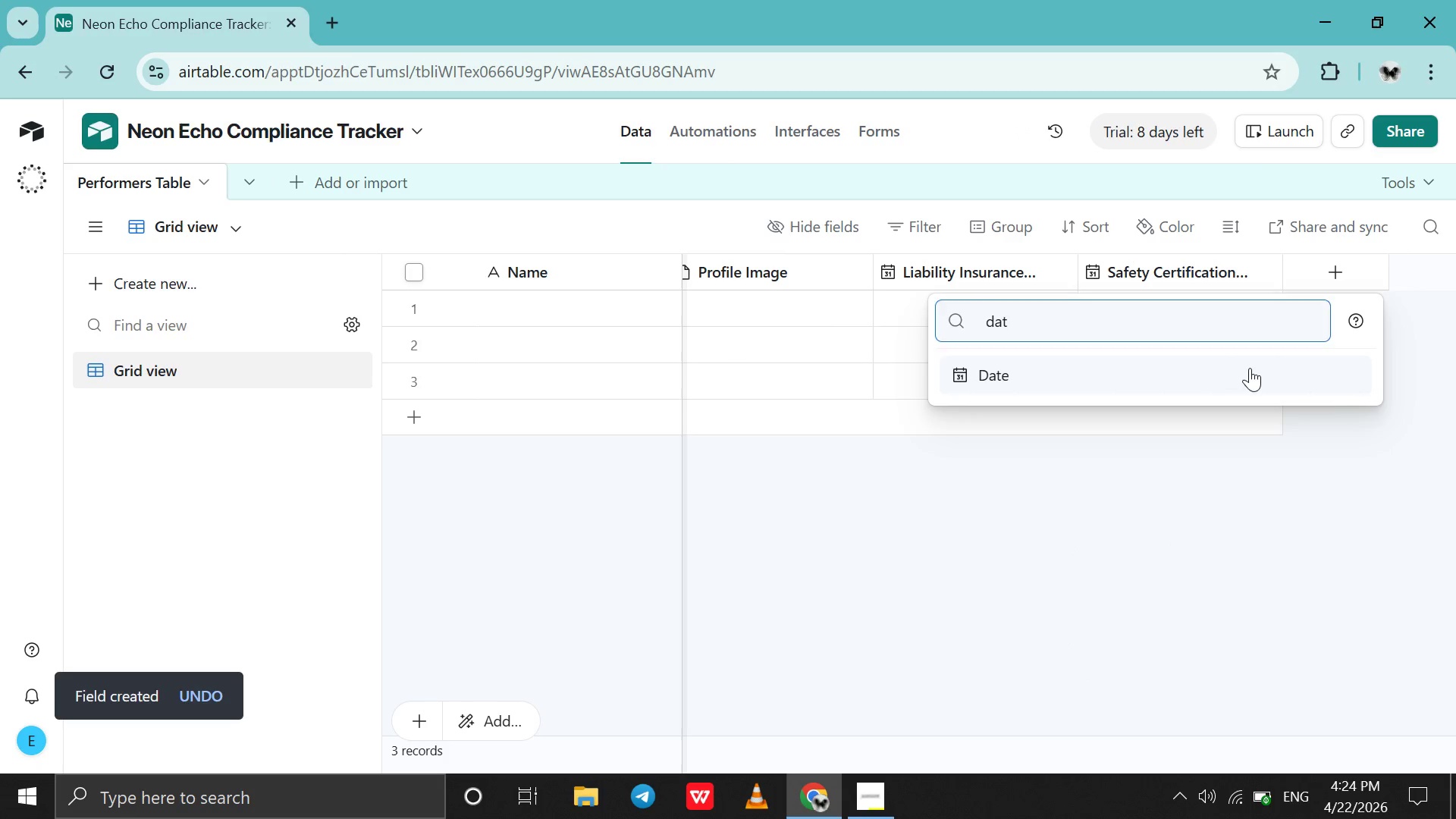 
left_click([1250, 368])
 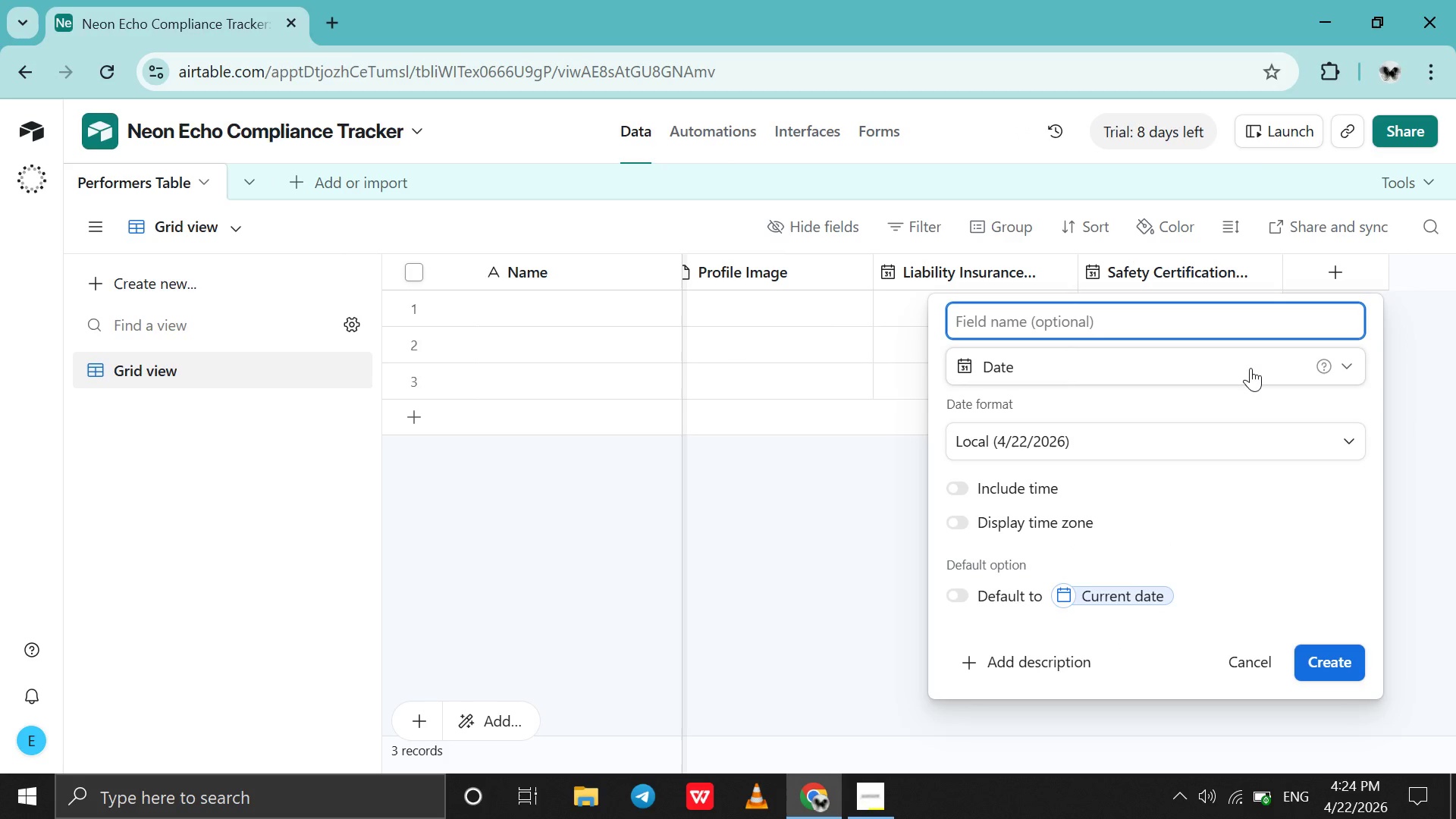 
type(Background Check Expiry)
 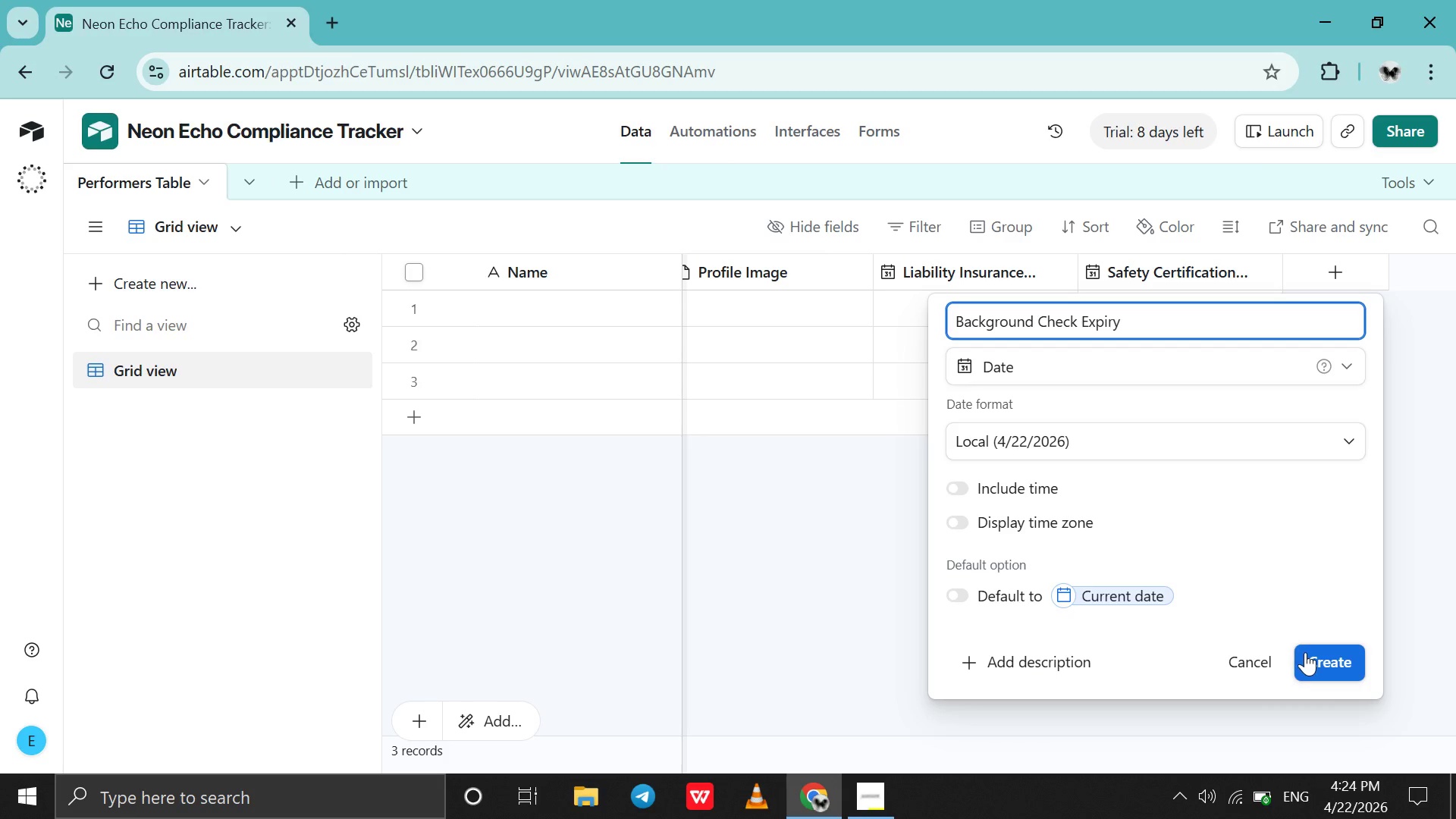 
left_click([1321, 652])
 